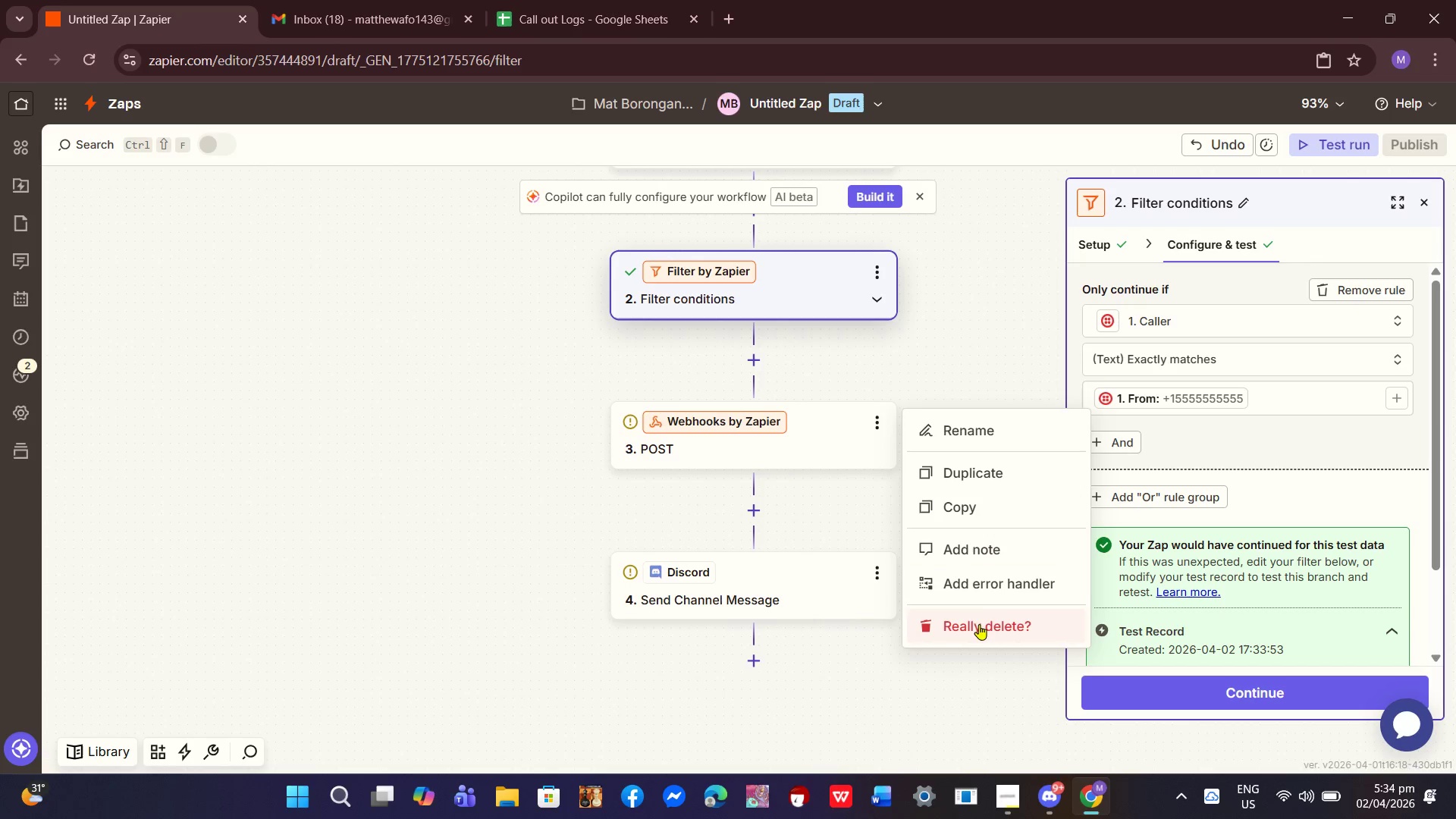 
left_click([979, 624])
 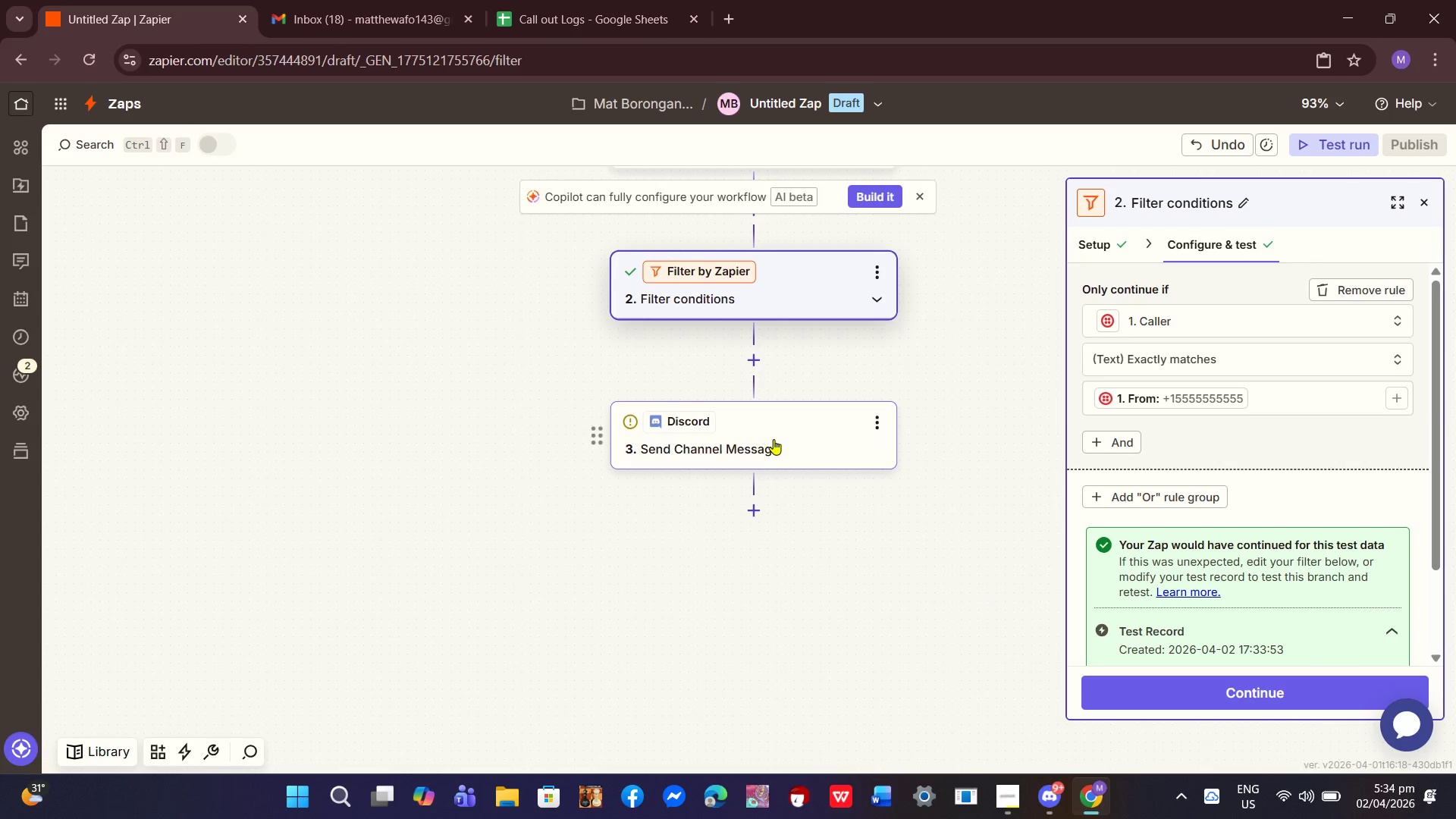 
left_click([774, 439])
 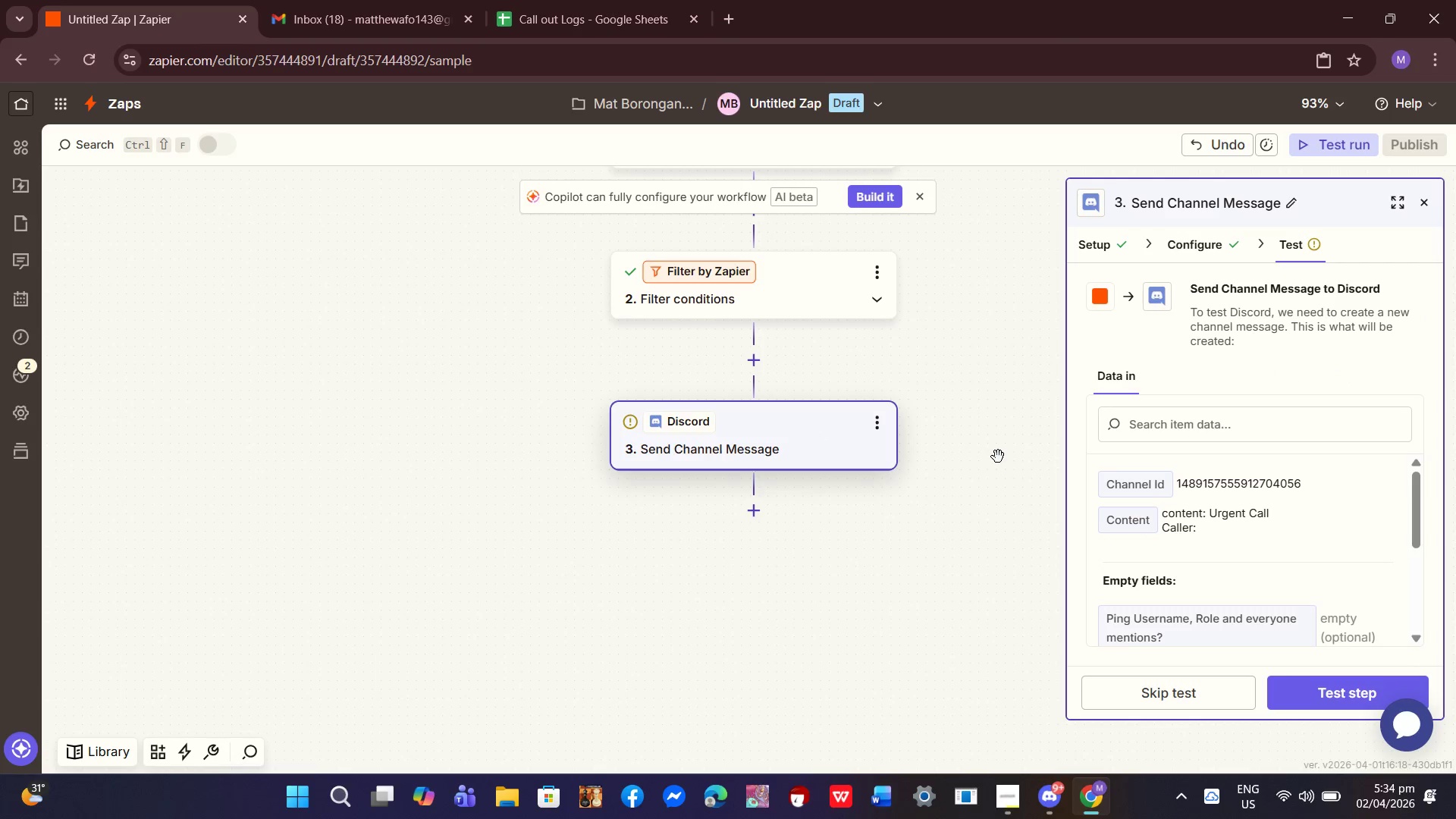 
wait(8.05)
 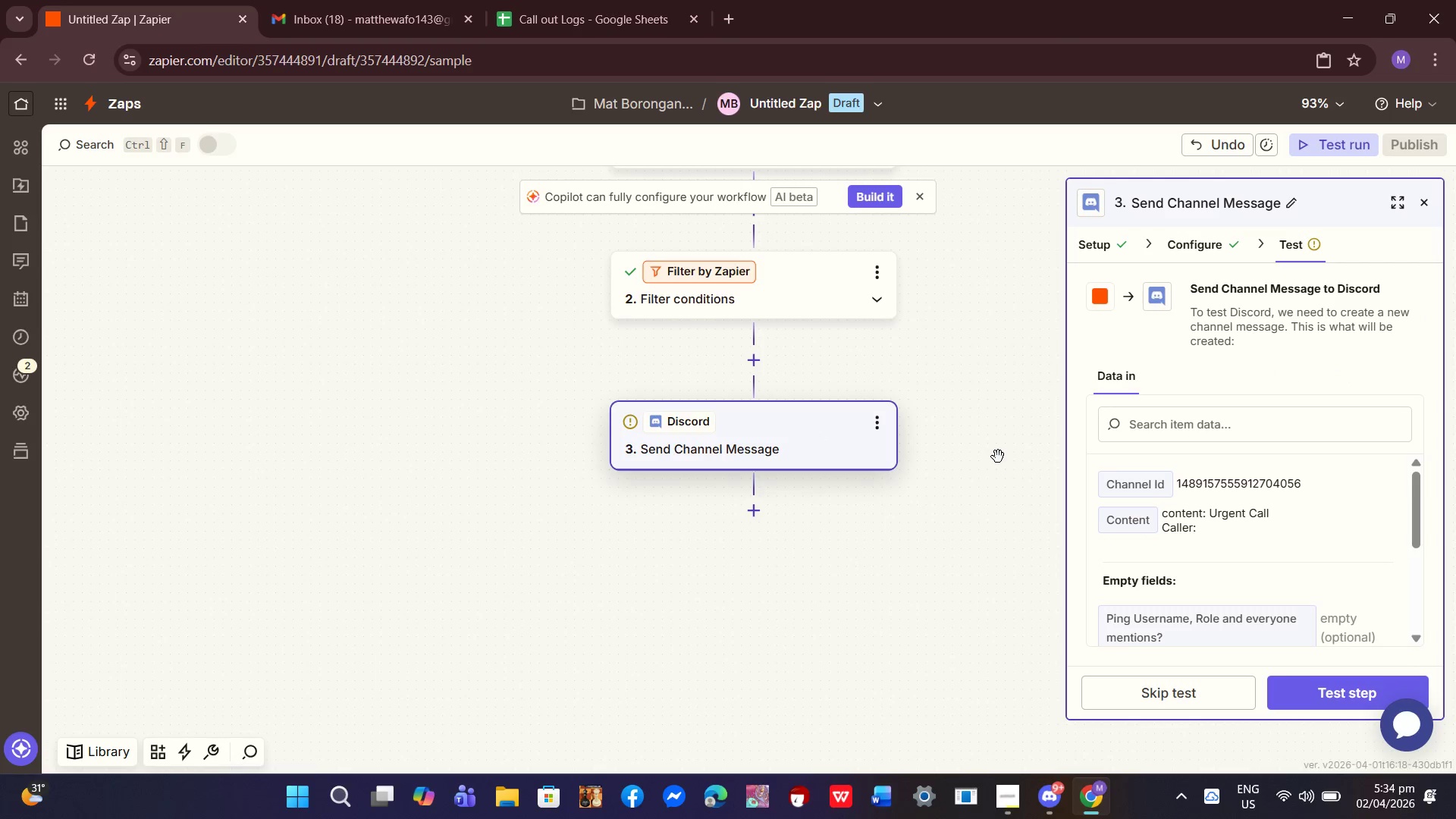 
left_click([1193, 244])
 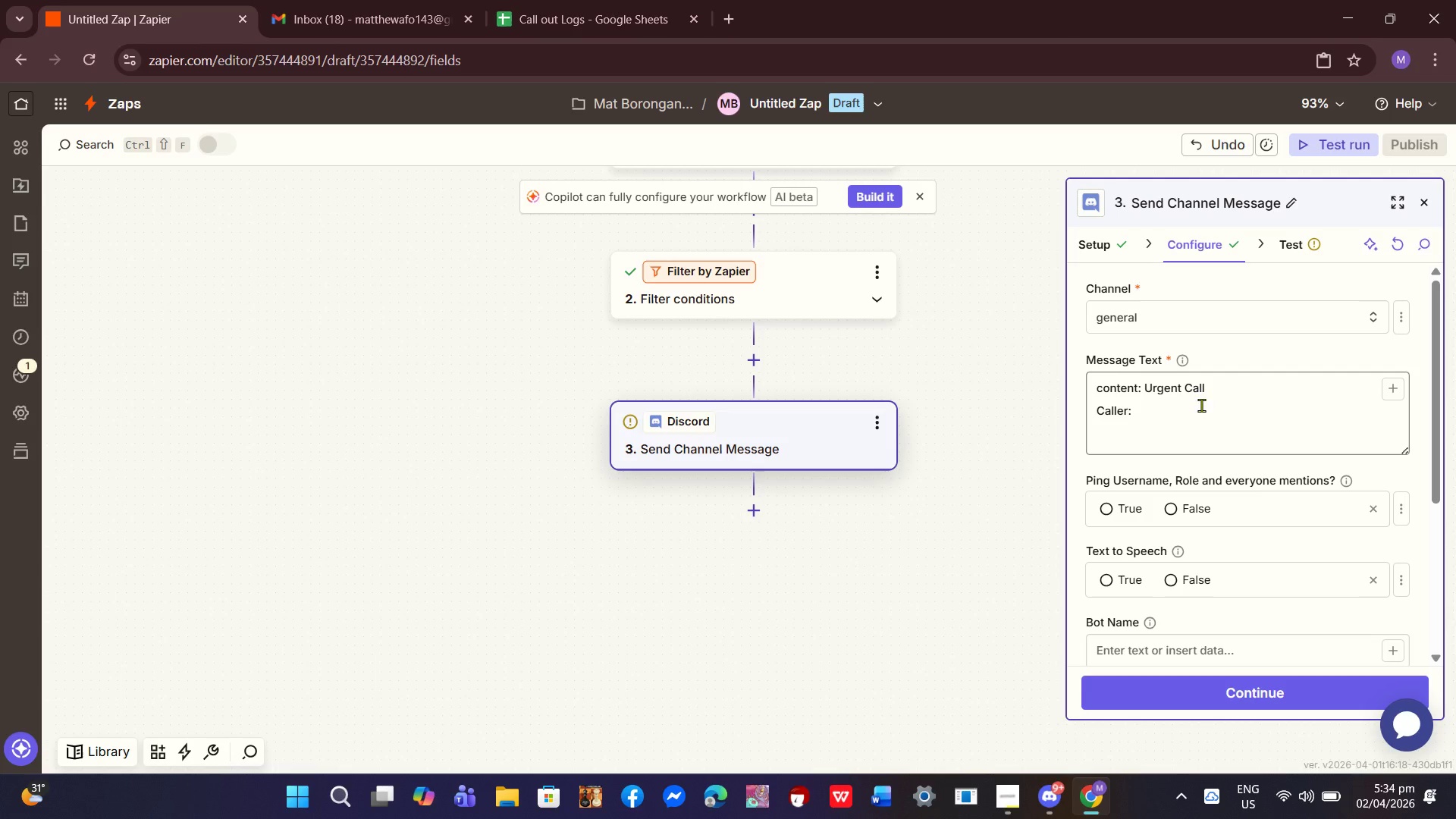 
wait(6.77)
 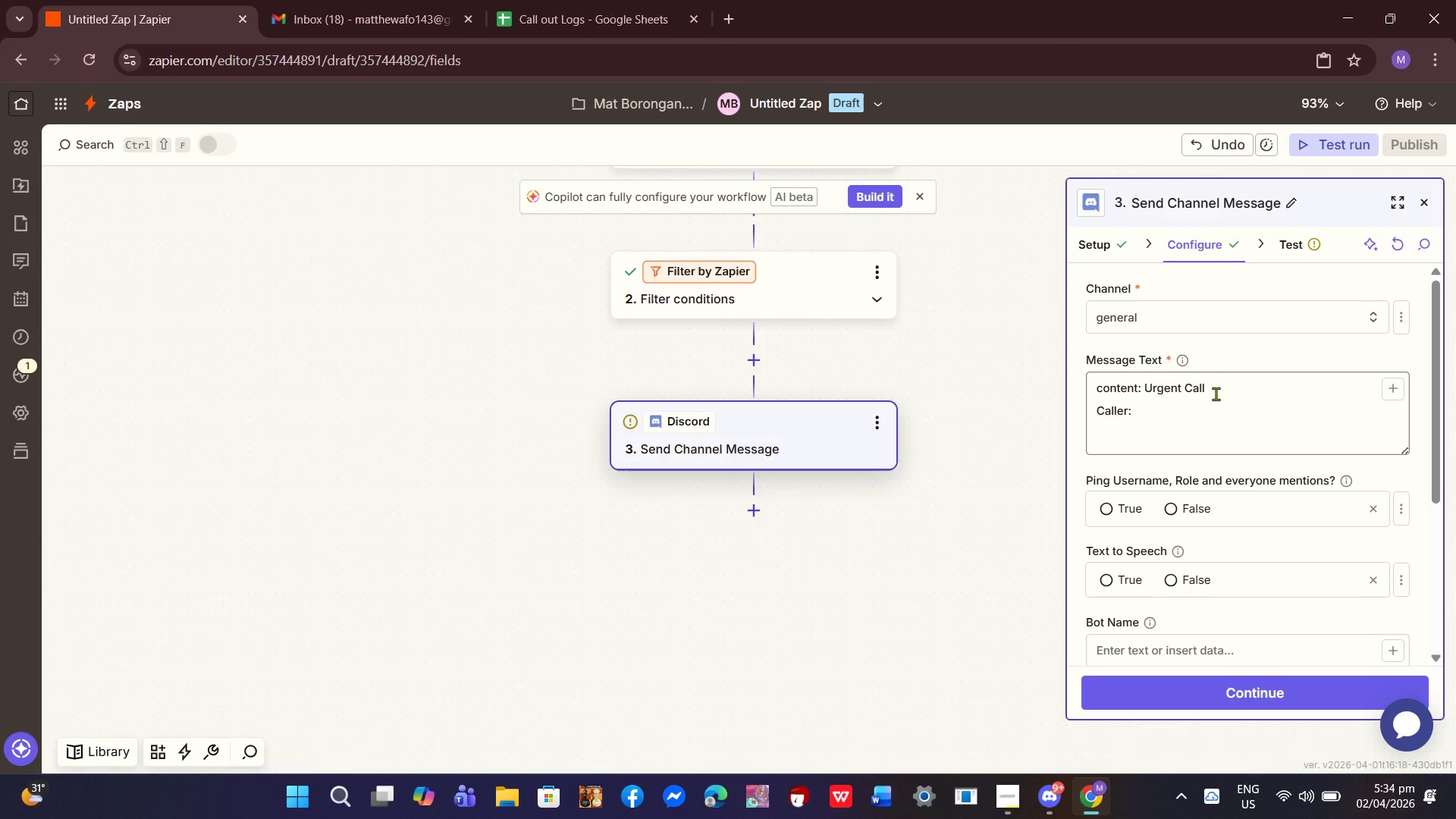 
left_click_drag(start_coordinate=[1181, 413], to_coordinate=[1075, 376])
 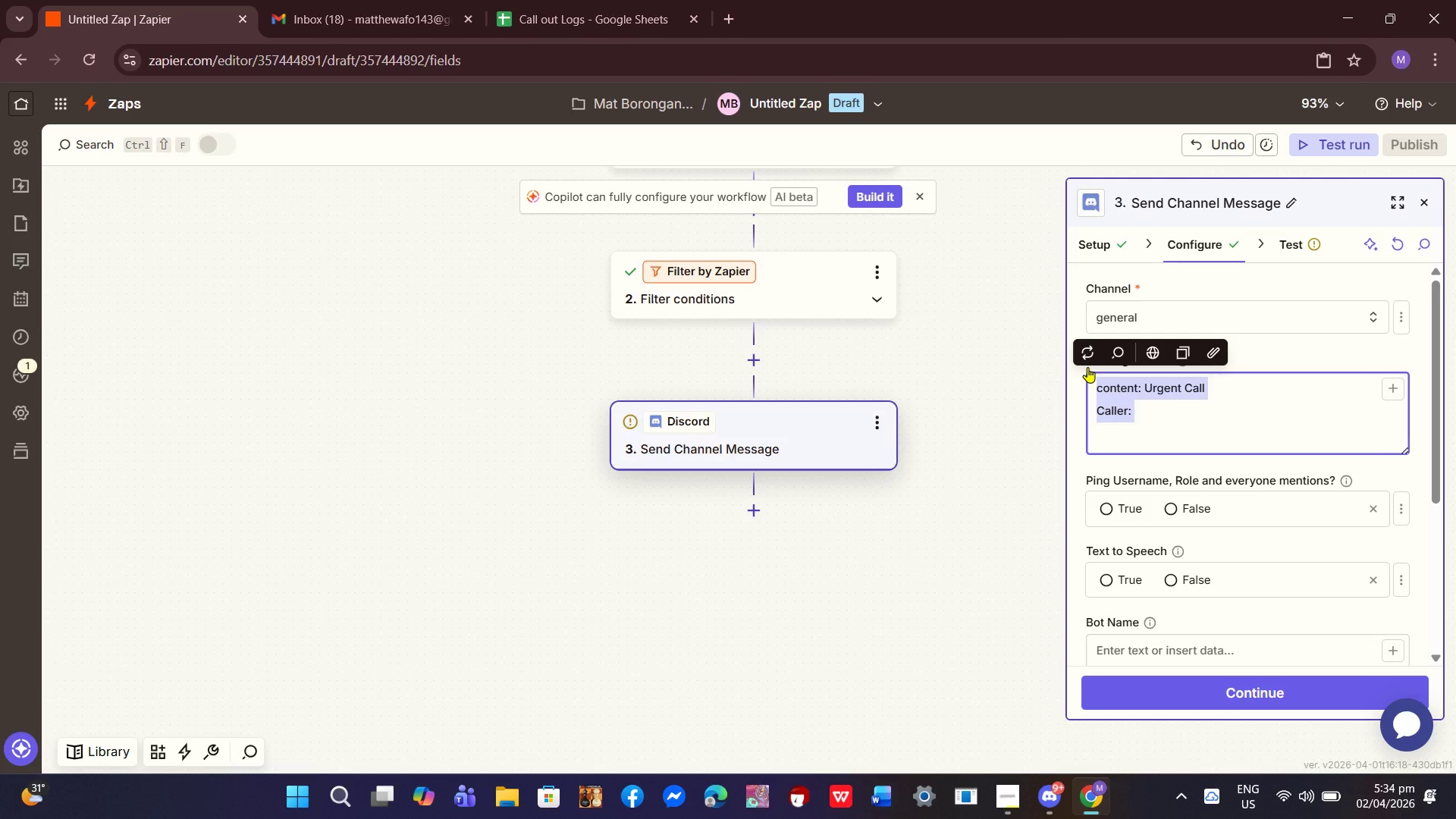 
key(Shift+ShiftLeft)
 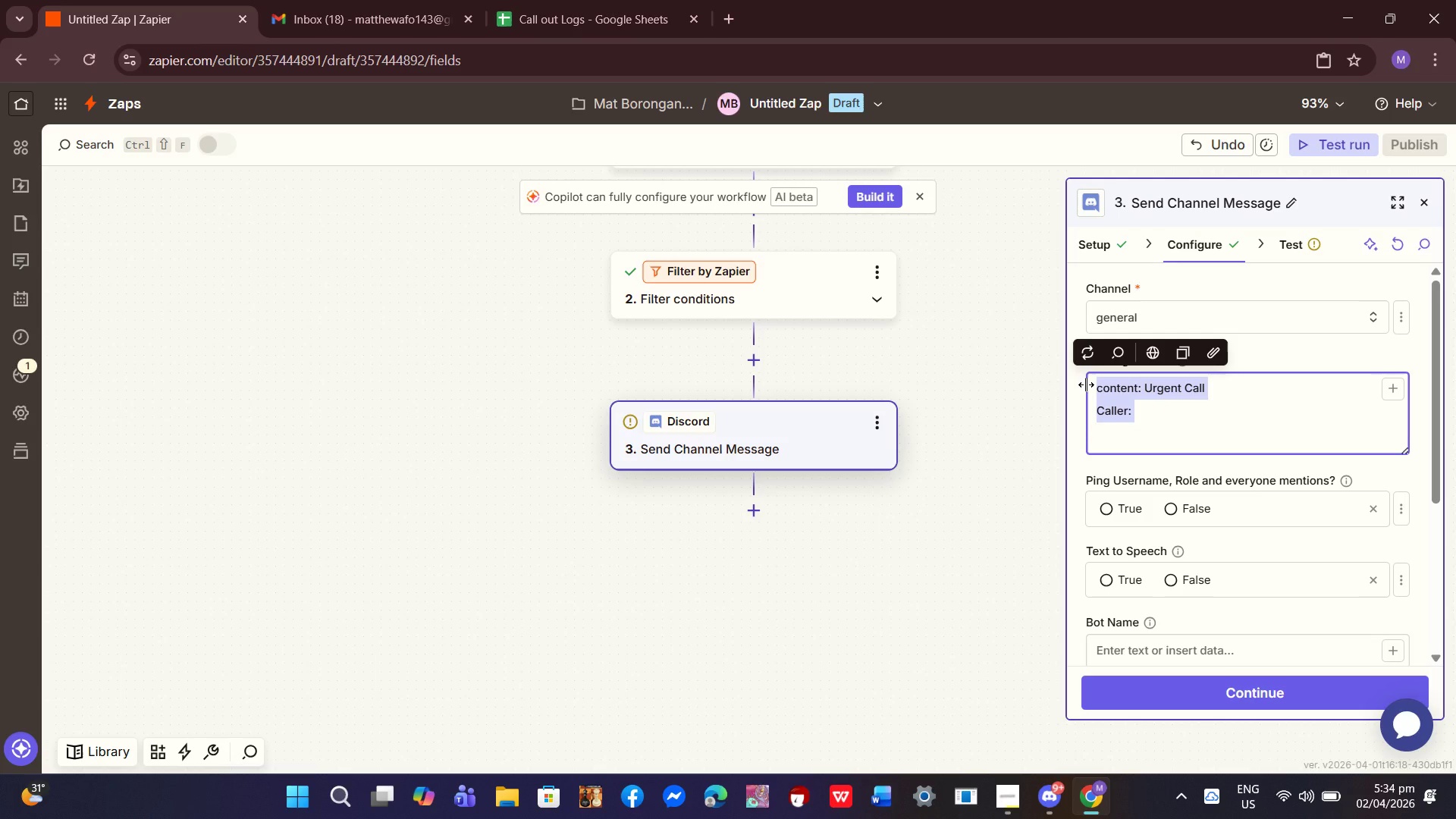 
wait(9.09)
 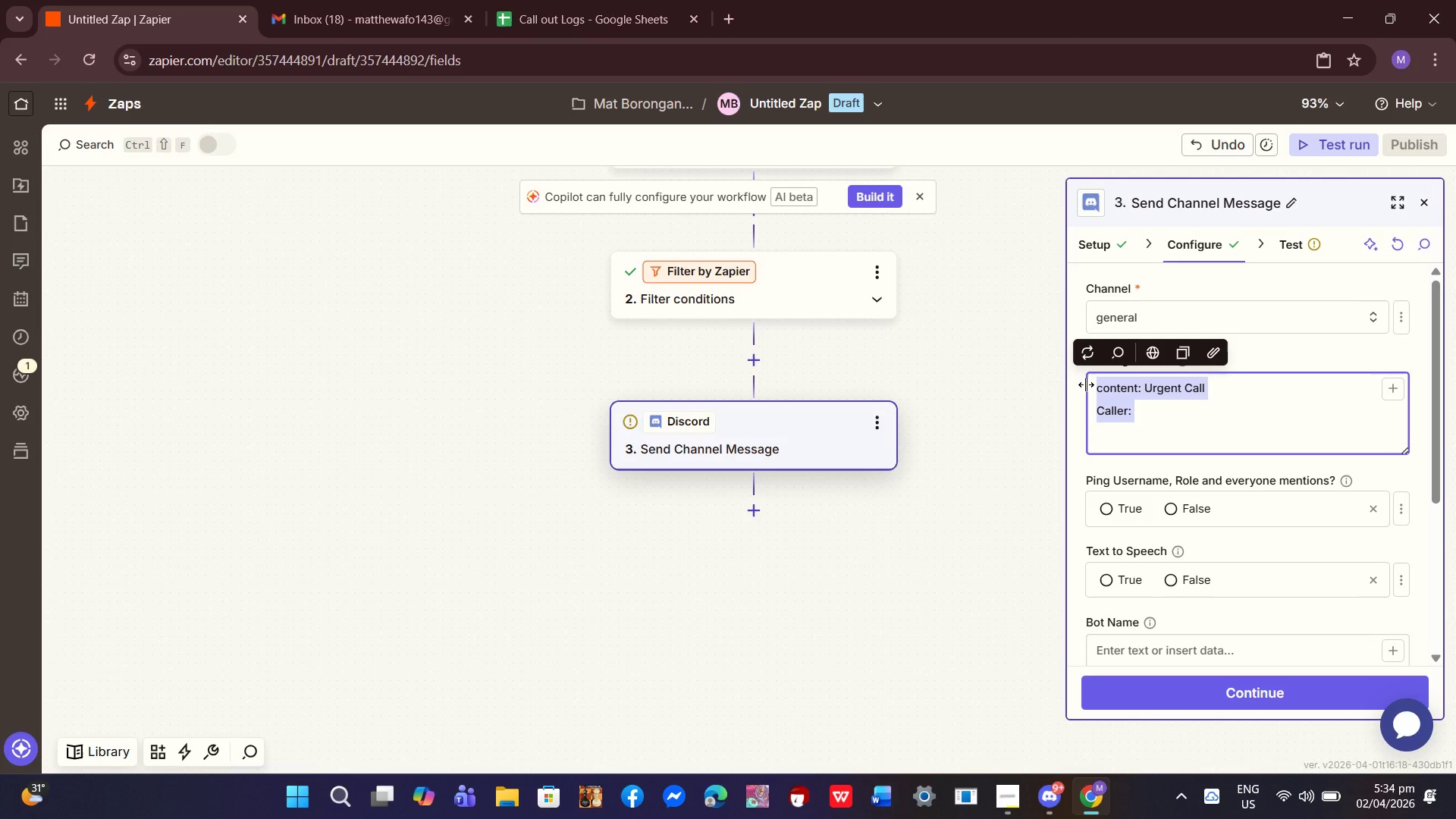 
type(urgen)
key(Backspace)
key(Backspace)
key(Backspace)
key(Backspace)
key(Backspace)
key(Backspace)
type(Urgent )
 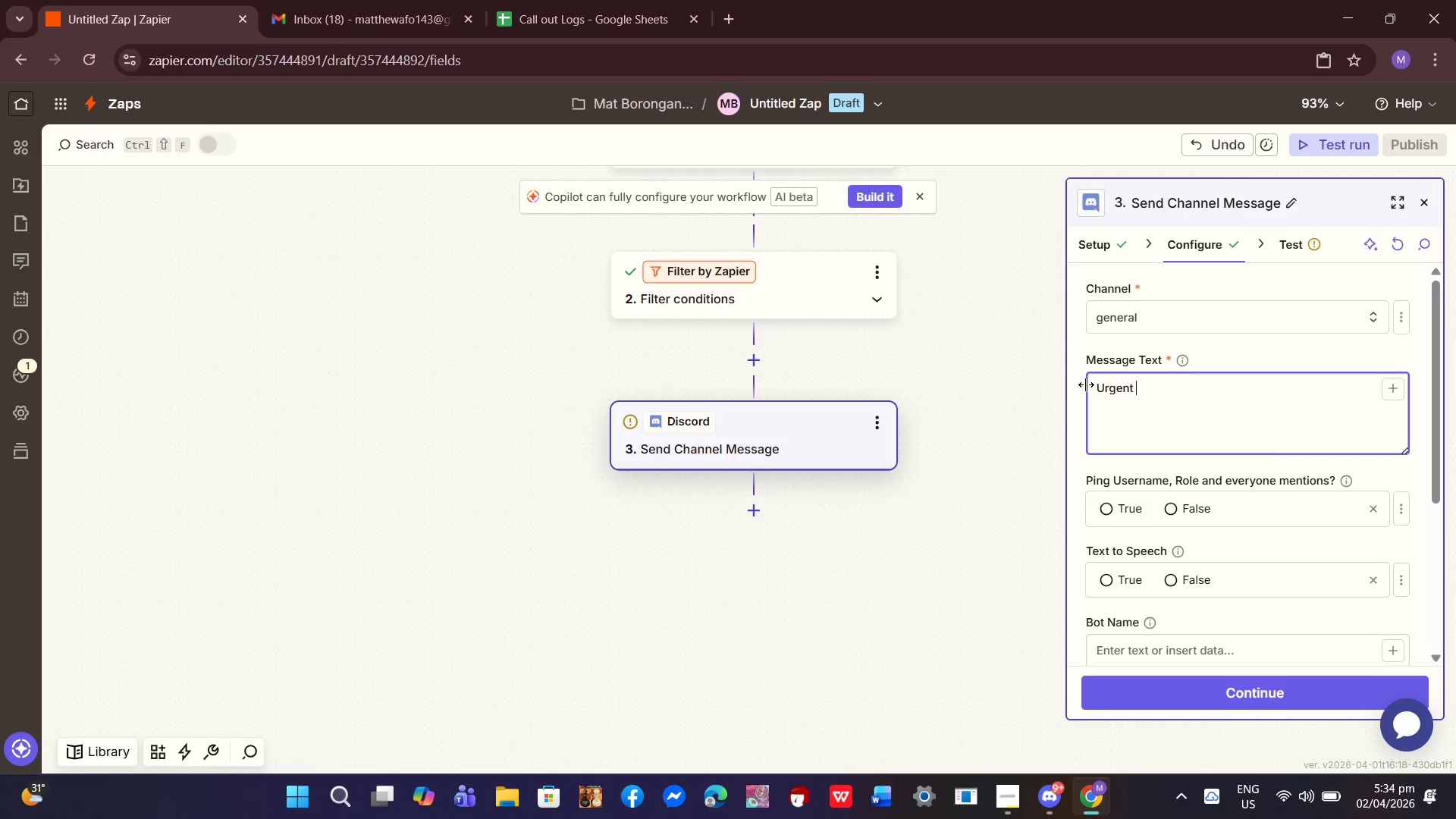 
wait(8.47)
 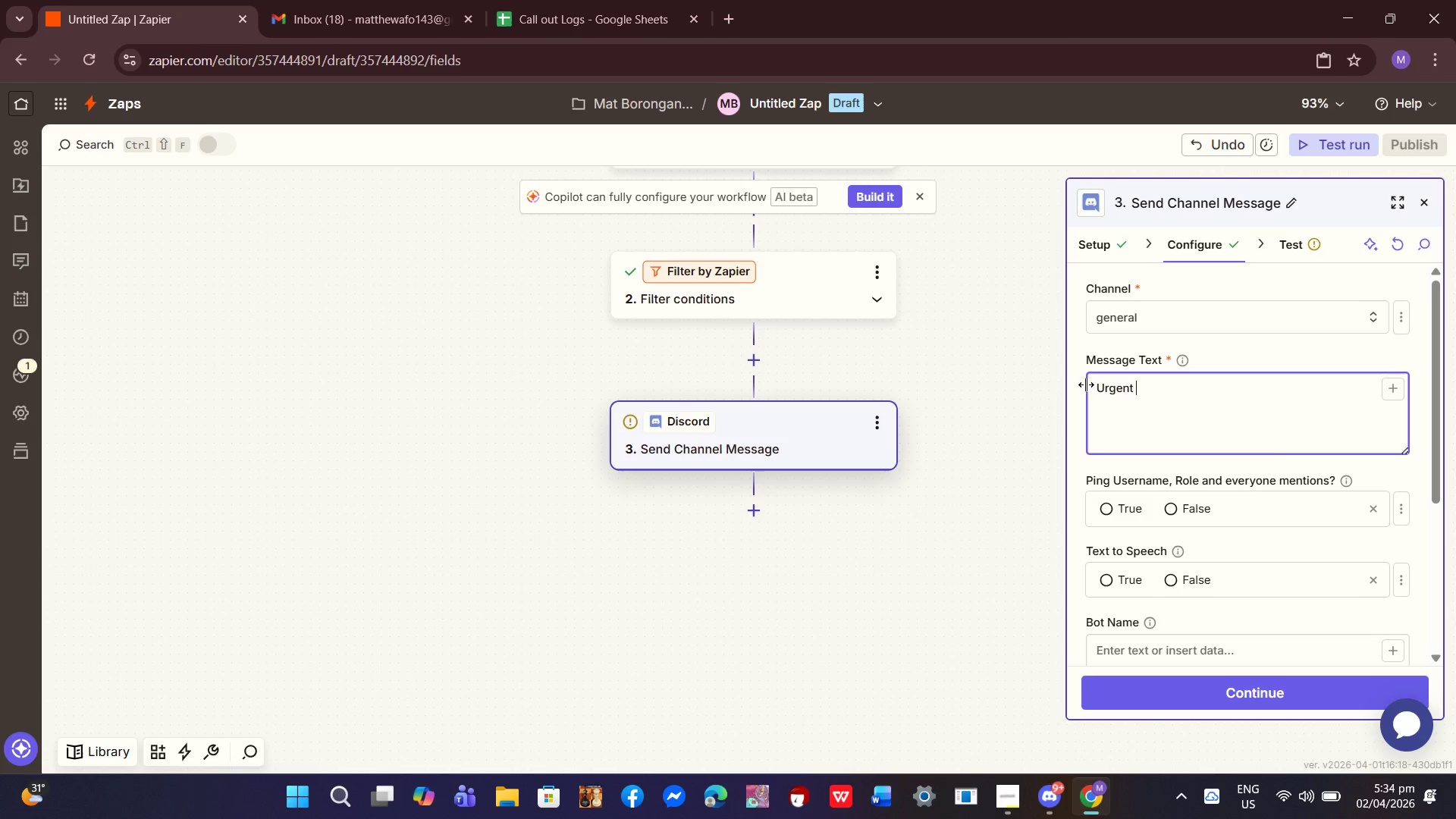 
type(Call)
 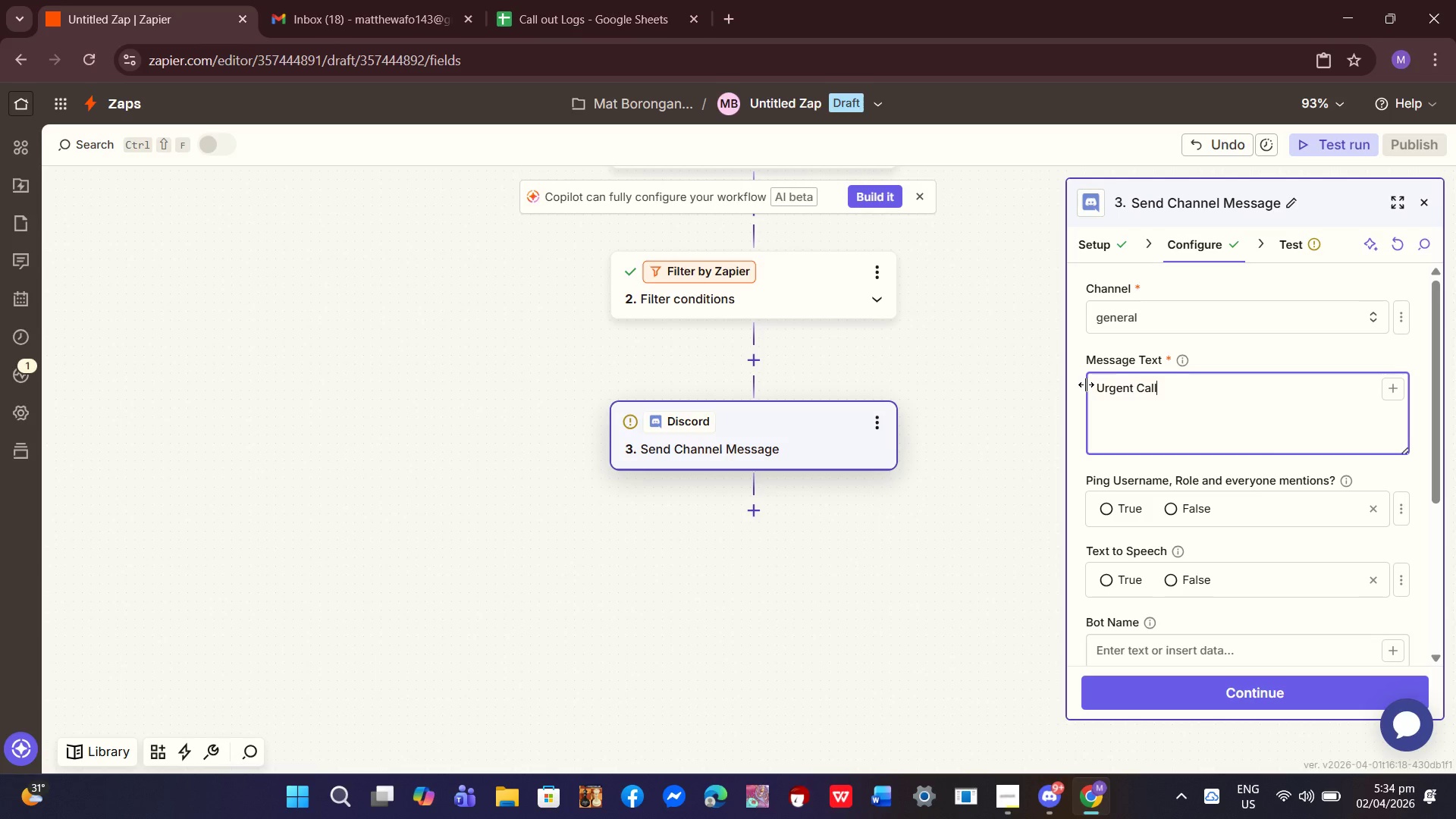 
type(-out )
 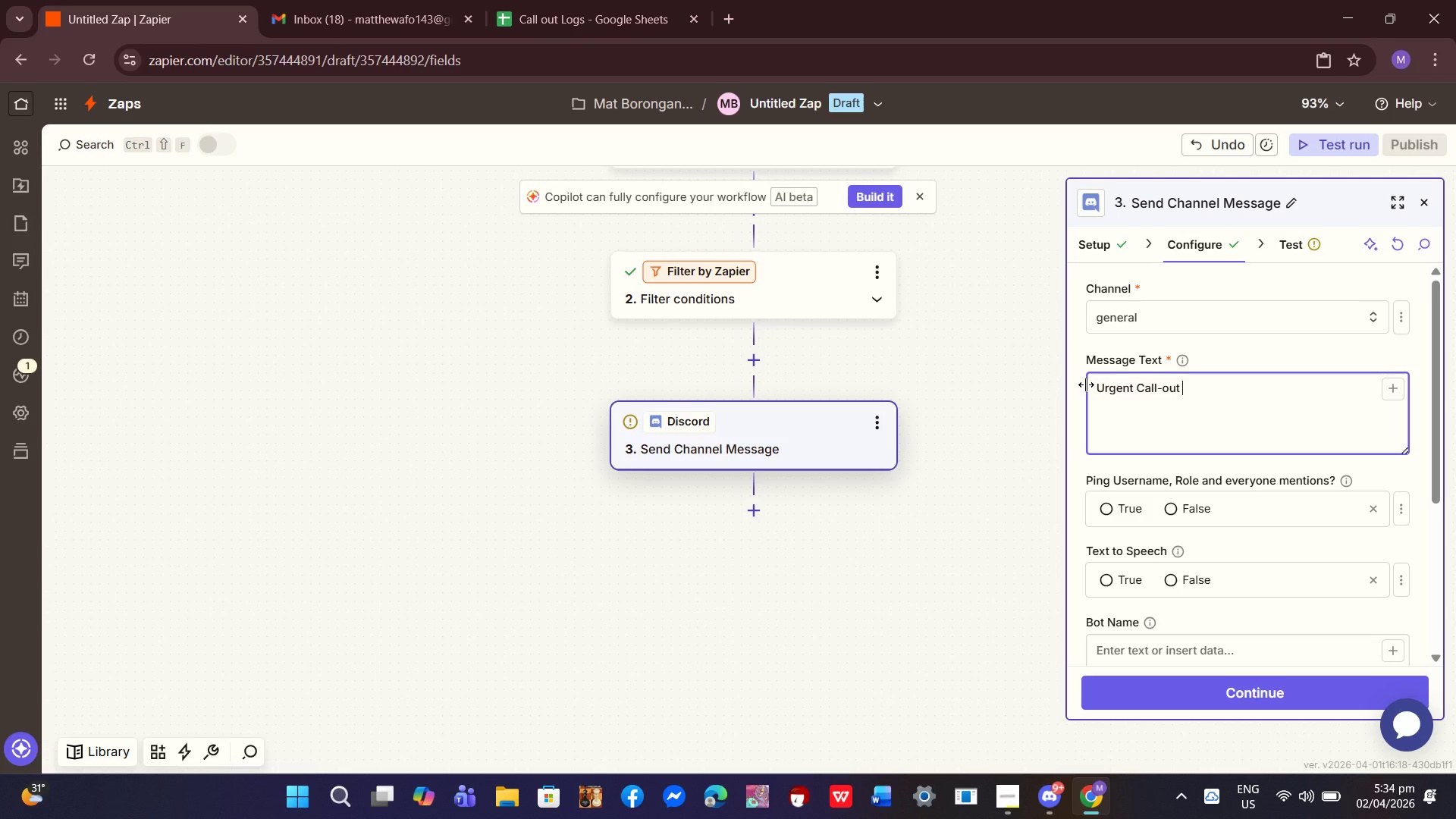 
type(Alert)
 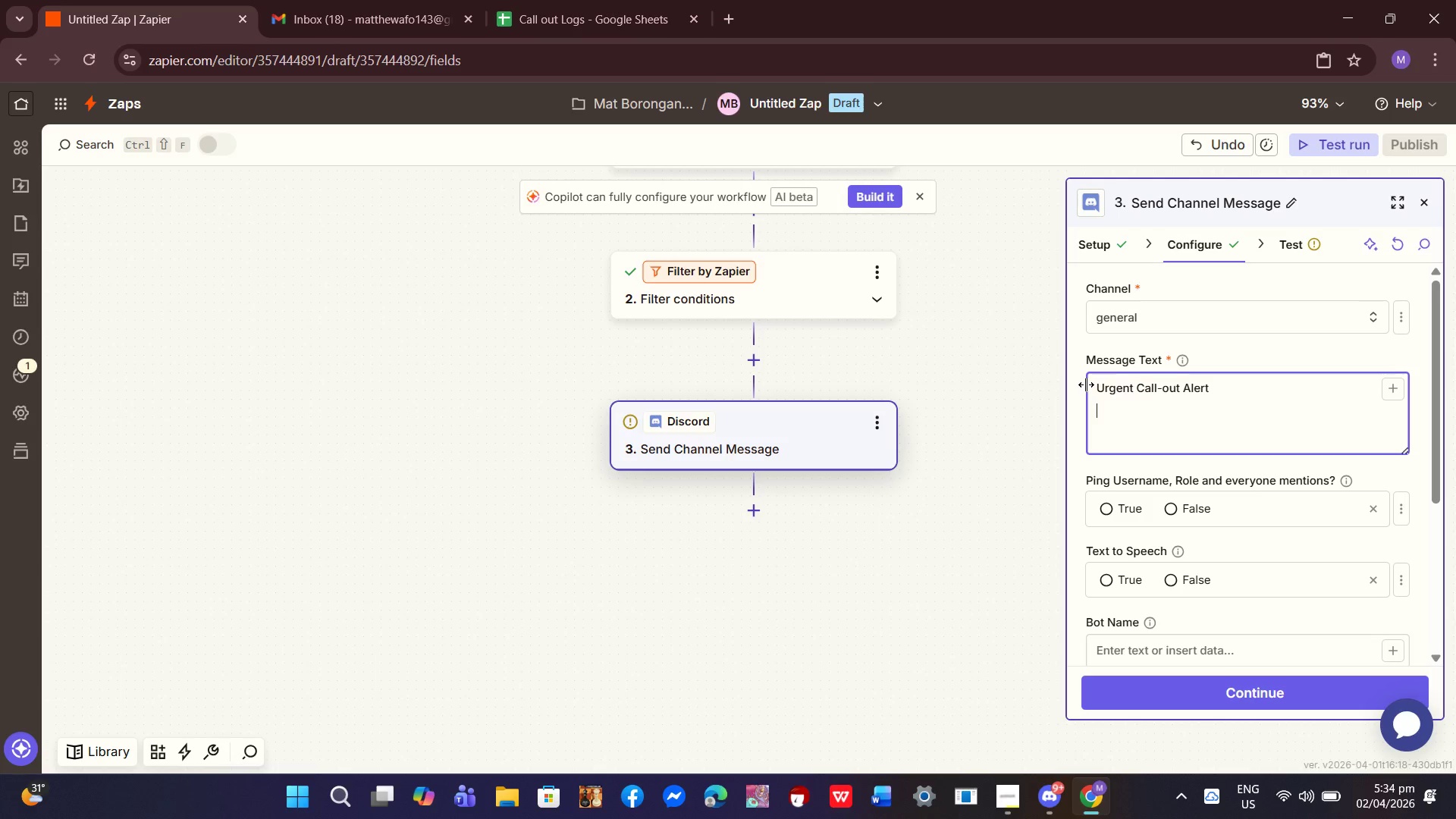 
key(Enter)
 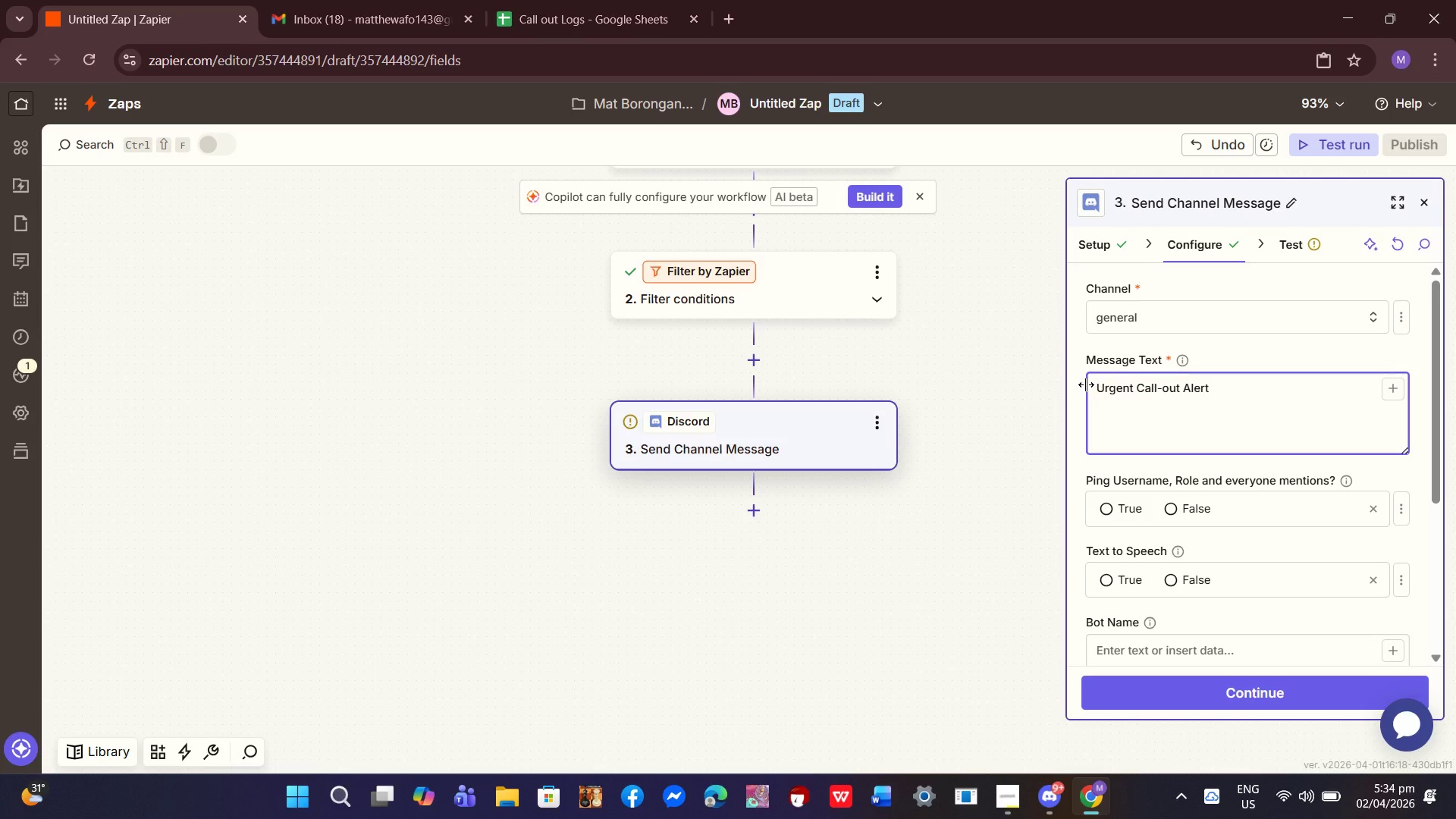 
key(Enter)
 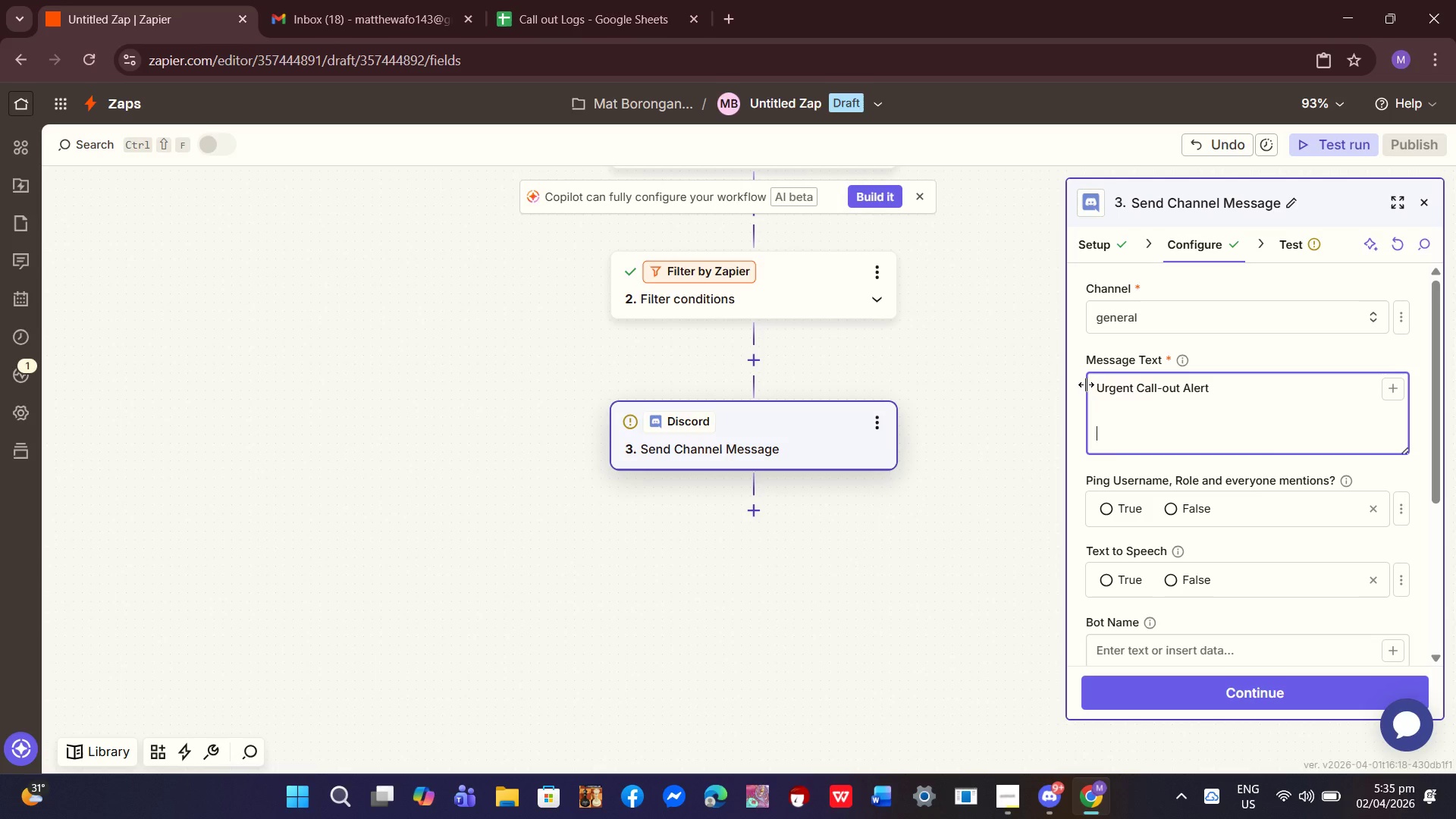 
type(Caller: )
 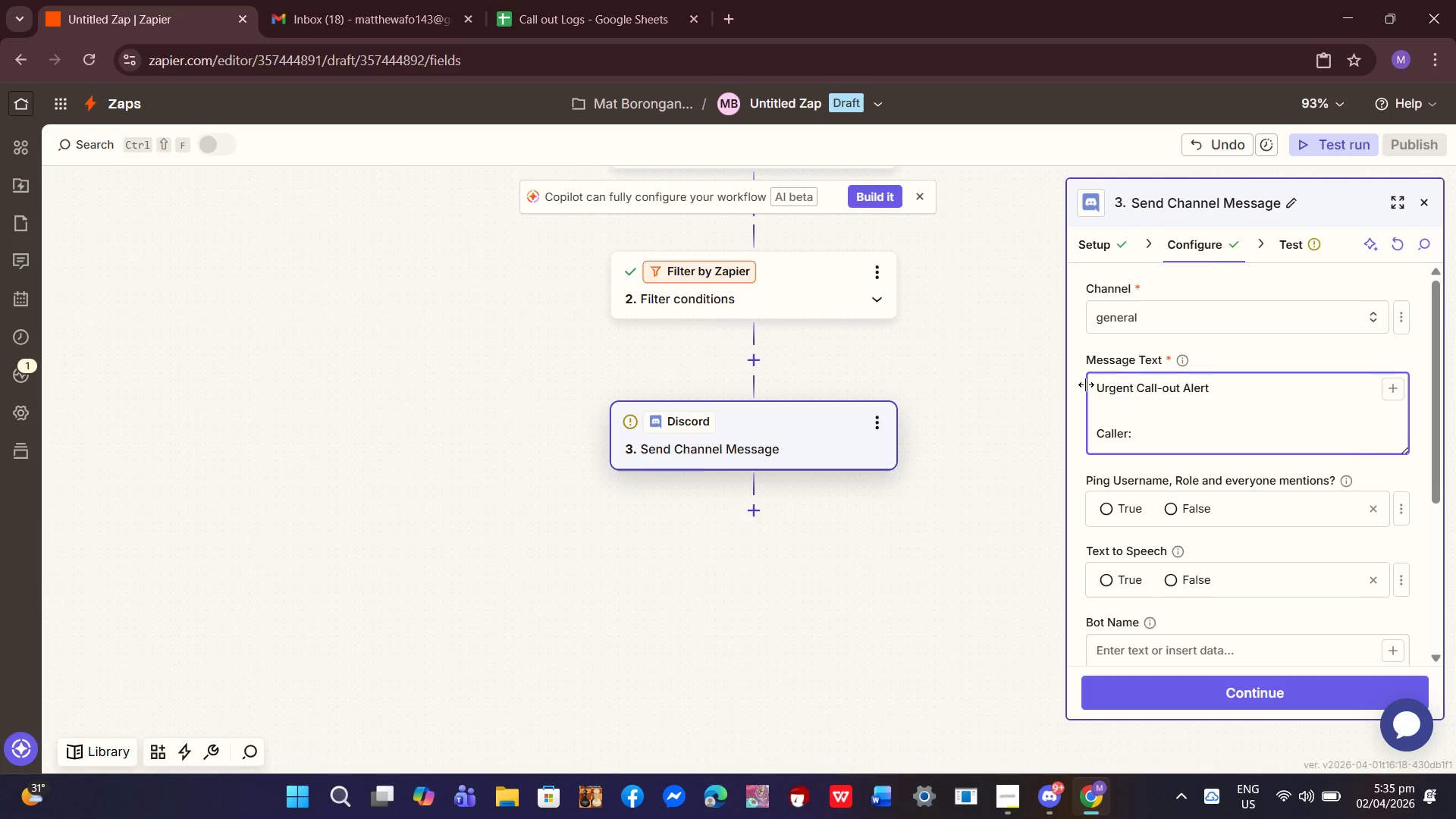 
wait(5.88)
 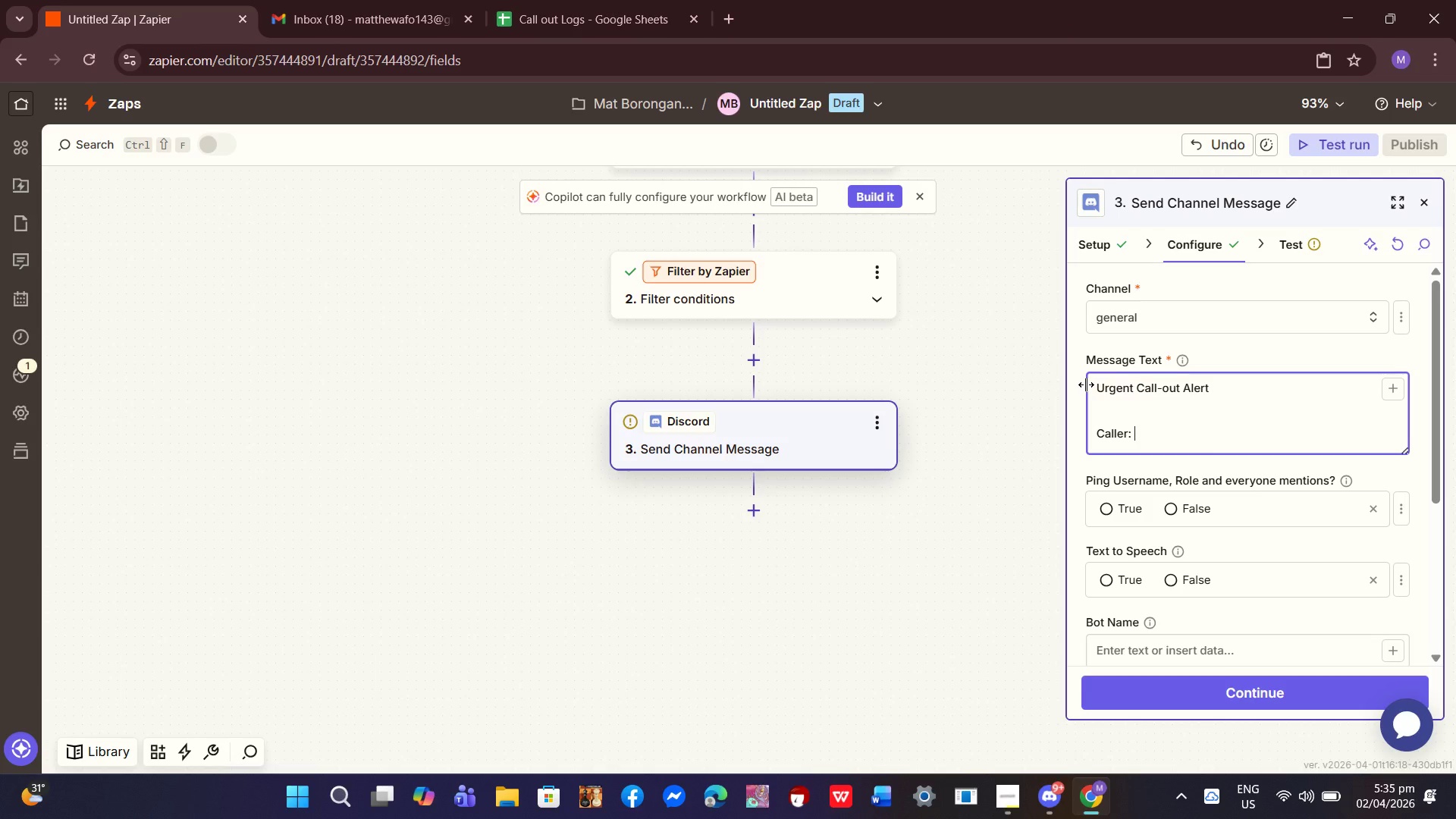 
key(Slash)
 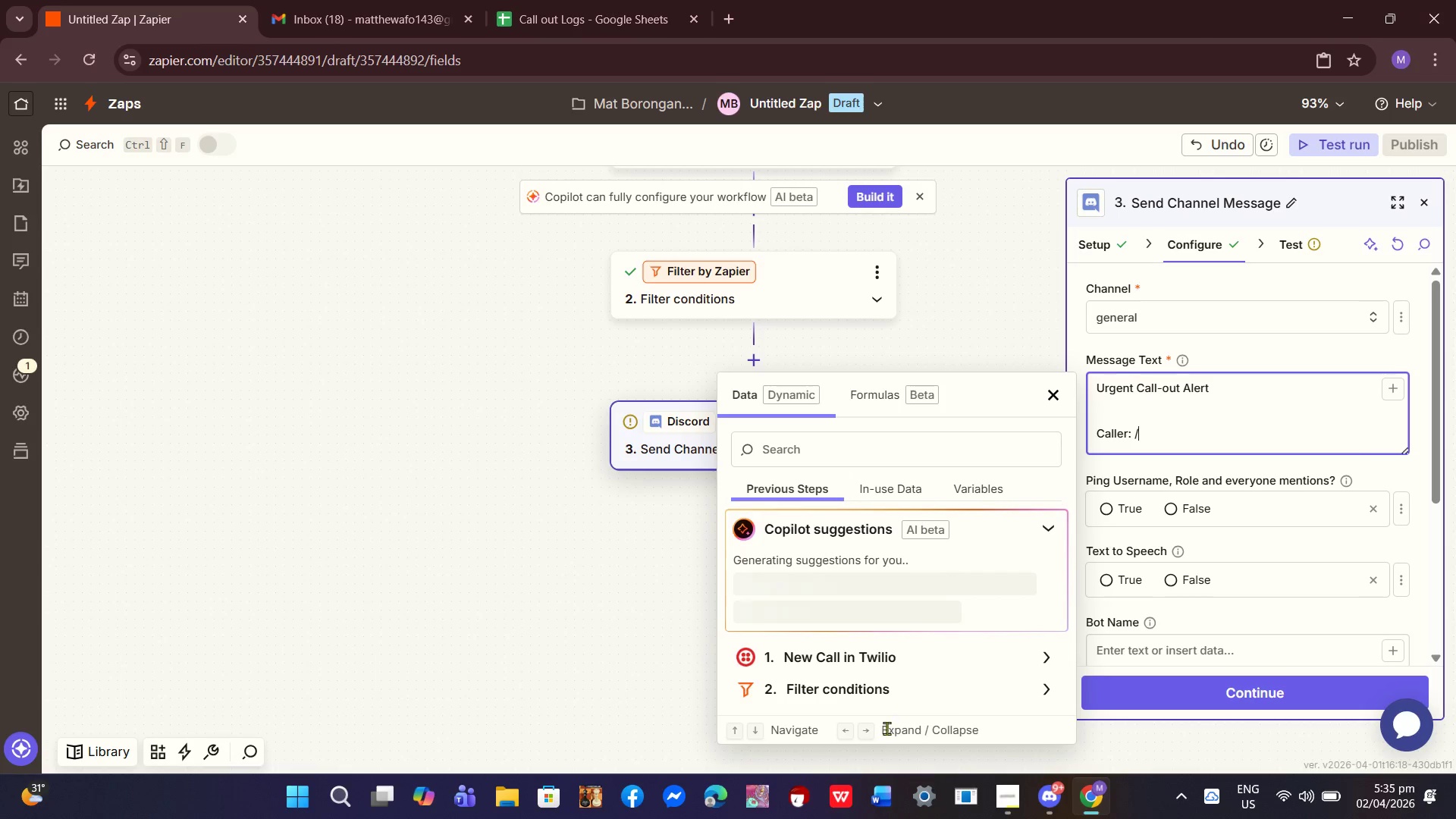 
scroll: coordinate [834, 643], scroll_direction: down, amount: 2.0
 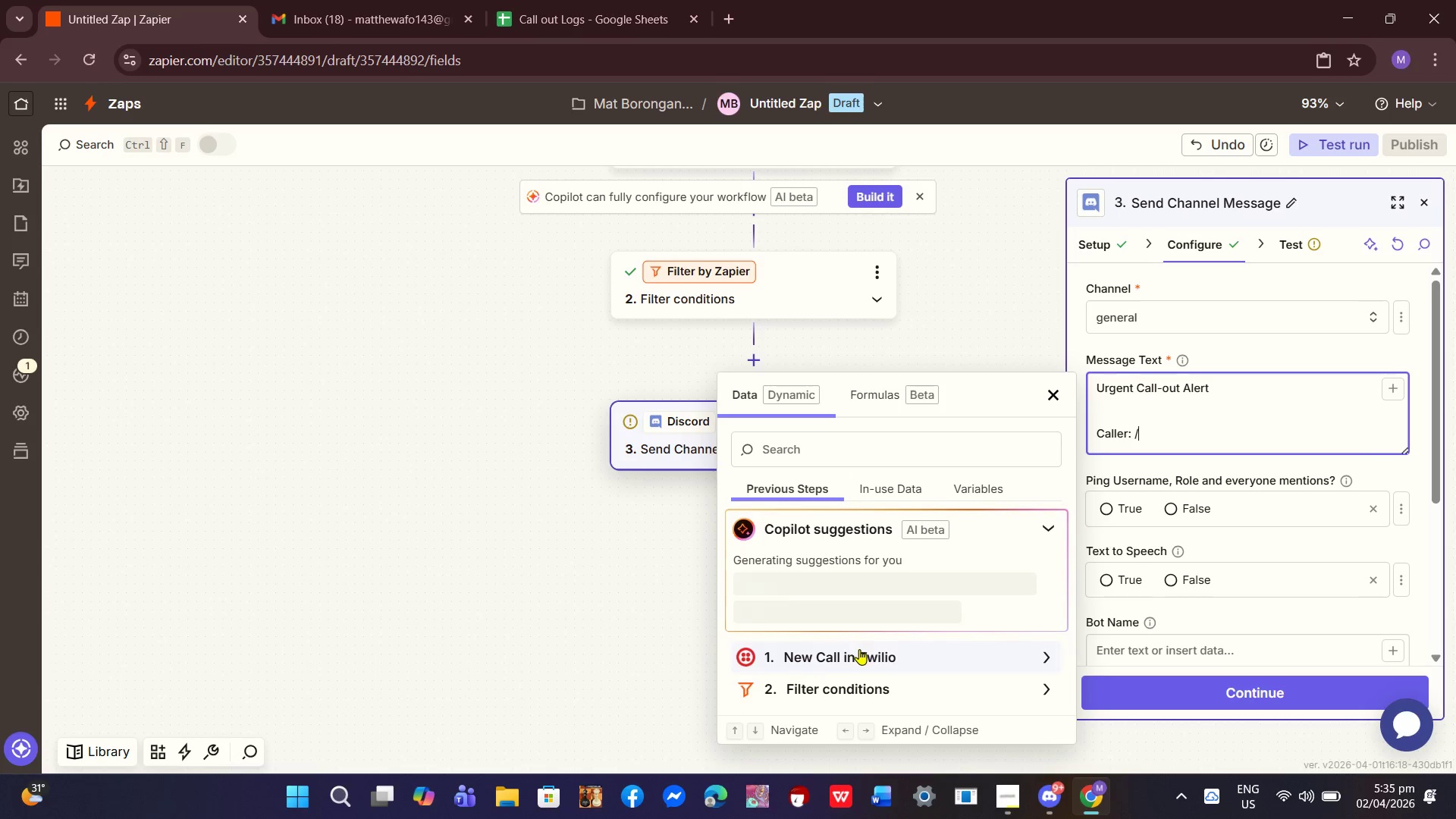 
left_click([859, 651])
 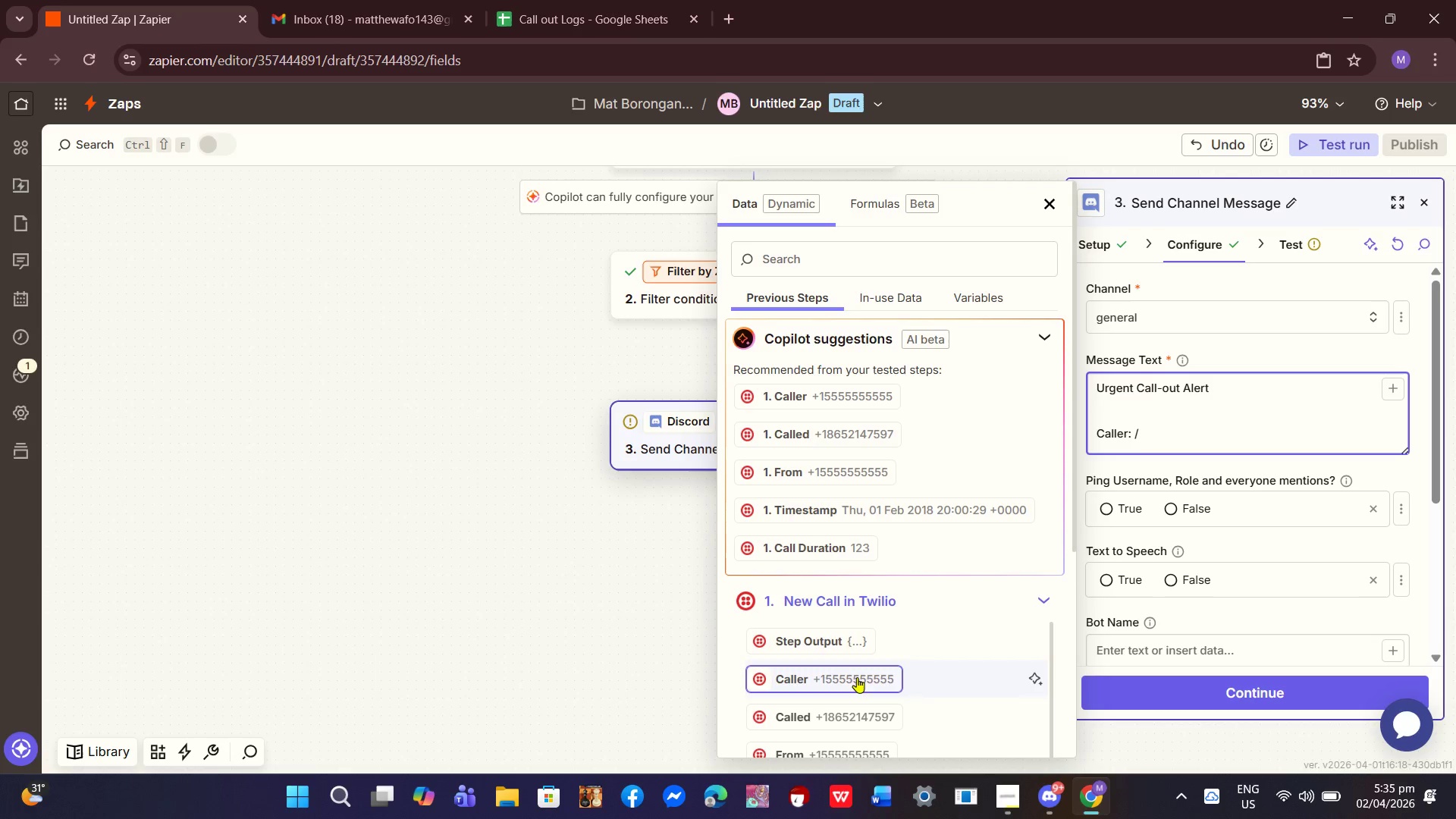 
left_click([857, 679])
 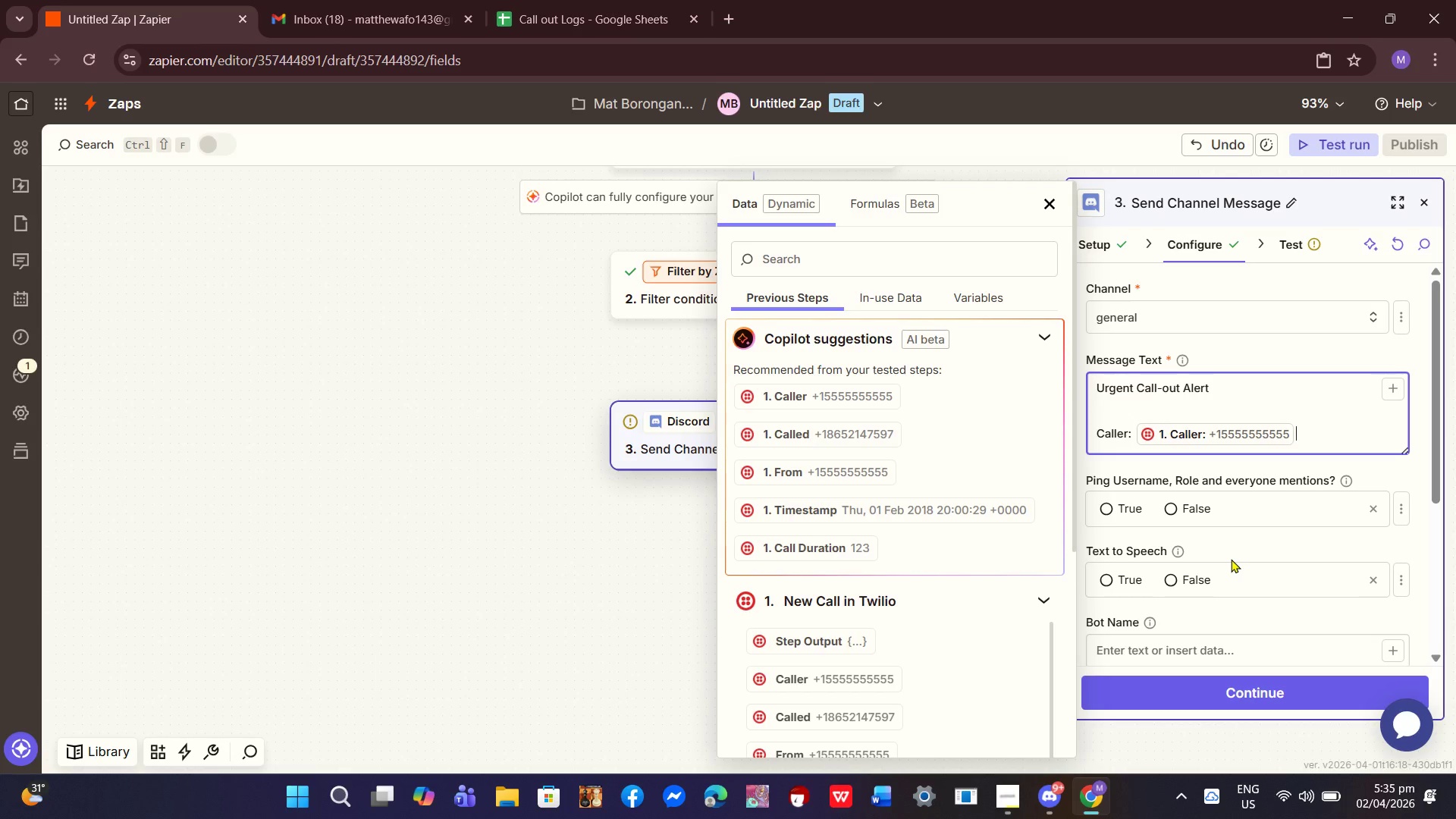 
key(Enter)
 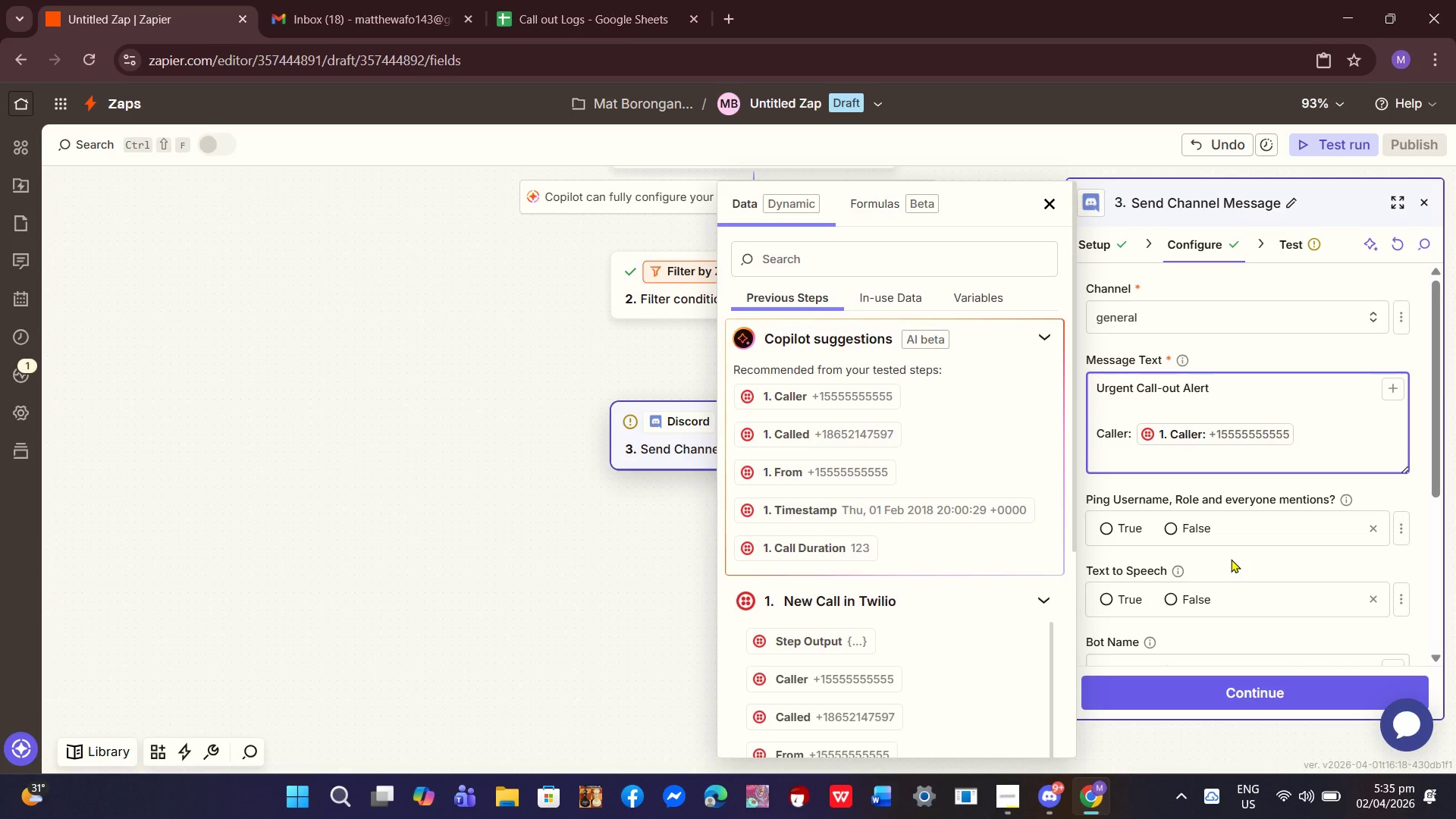 
type(Time: /)
 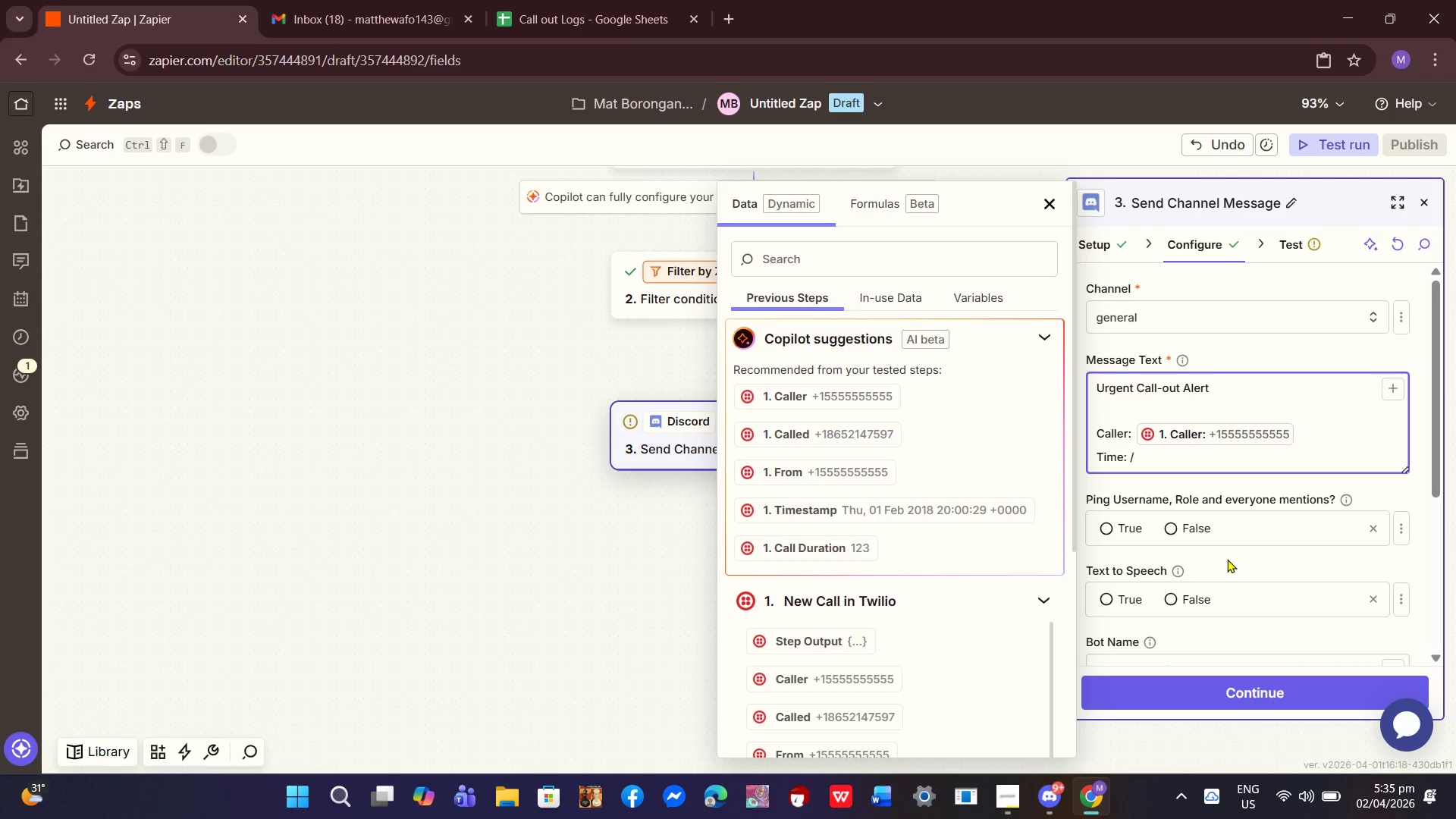 
scroll: coordinate [905, 656], scroll_direction: down, amount: 2.0
 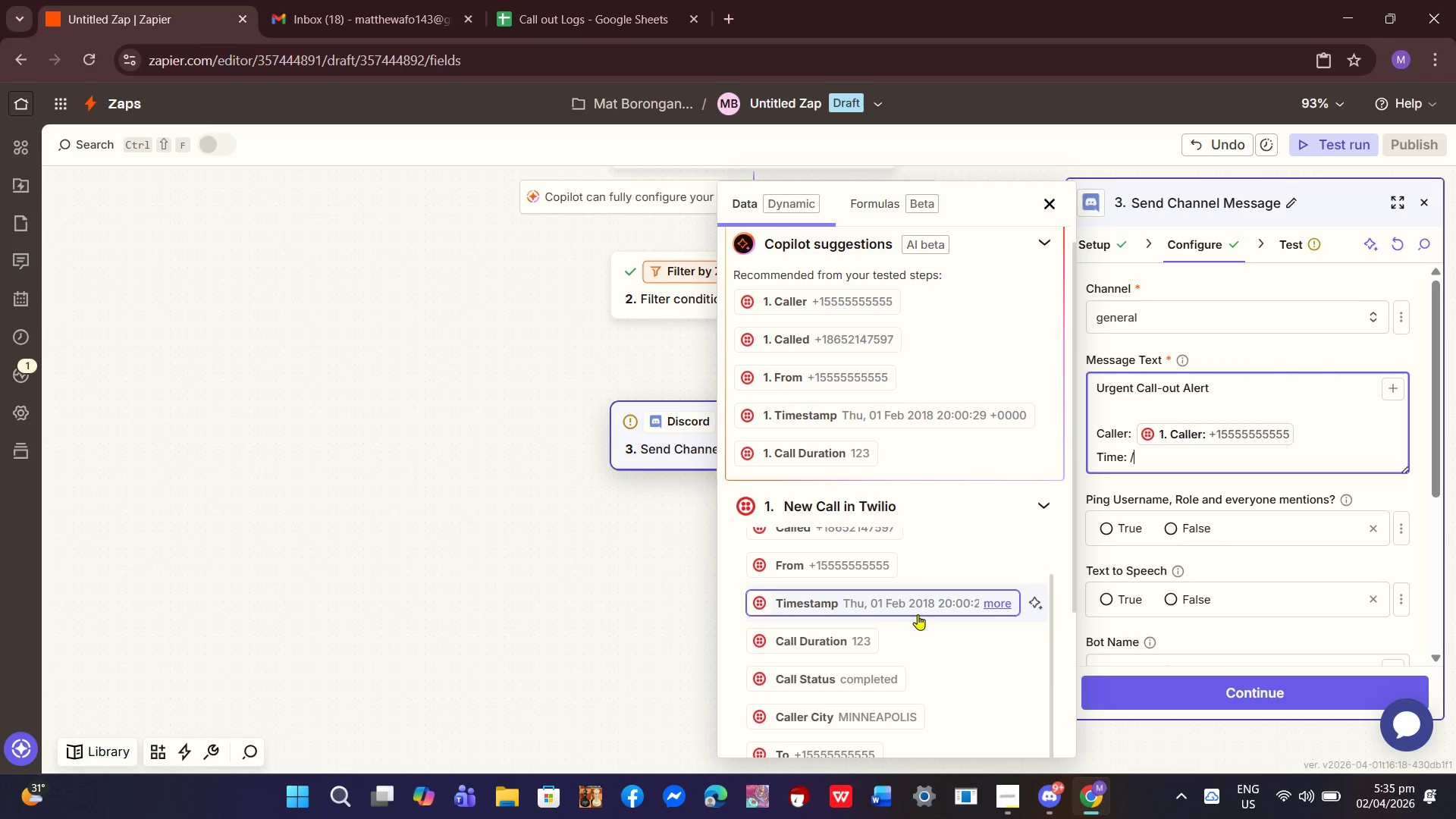 
left_click([918, 614])
 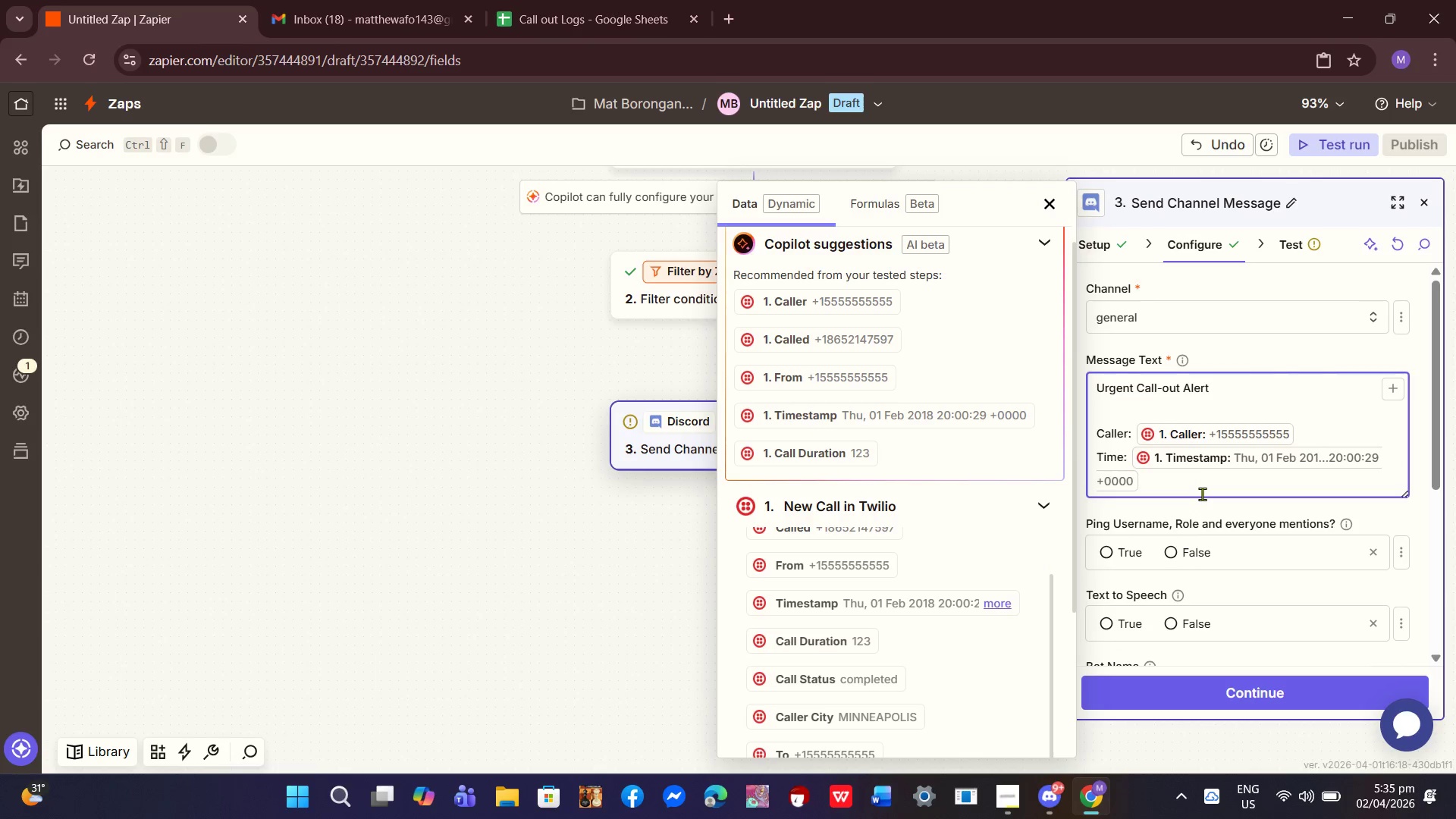 
key(Enter)
 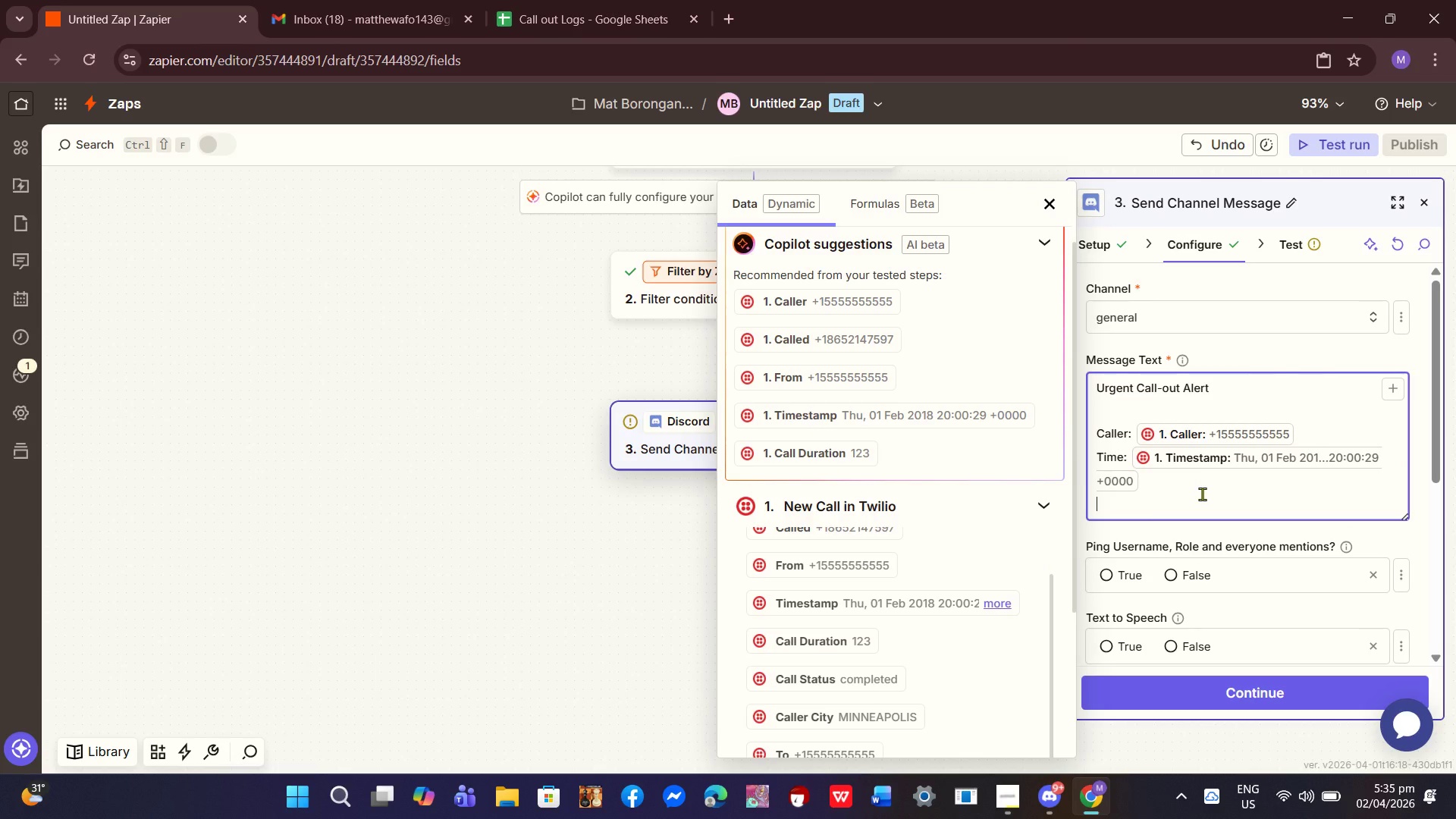 
type(Type" [NumLock][NumLock])
key(Backspace)
key(Backspace)
type("[NumLock])
key(Backspace)
type(: /)
key(Backspace)
key(Backspace)
type( /)
 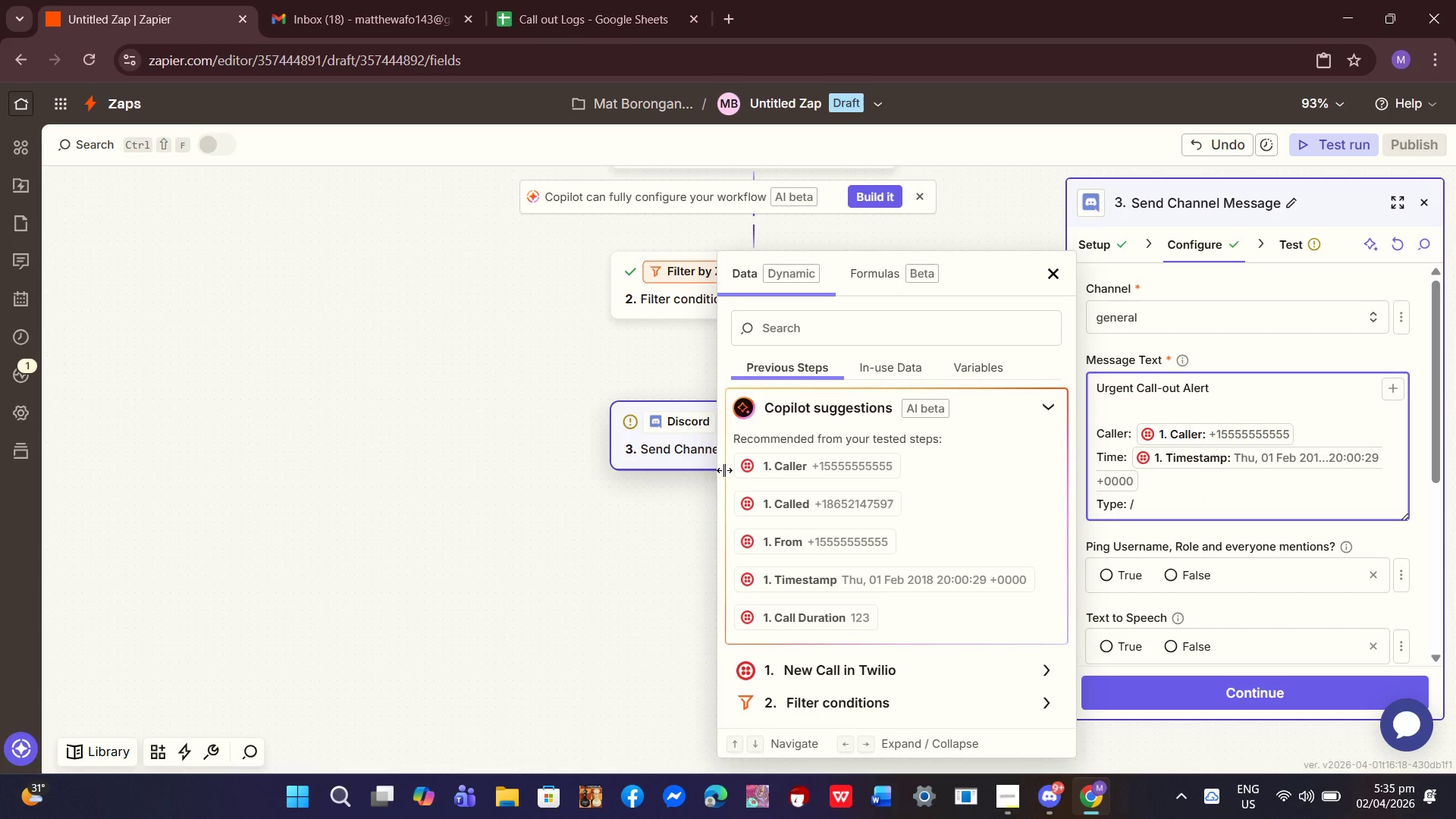 
left_click([853, 676])
 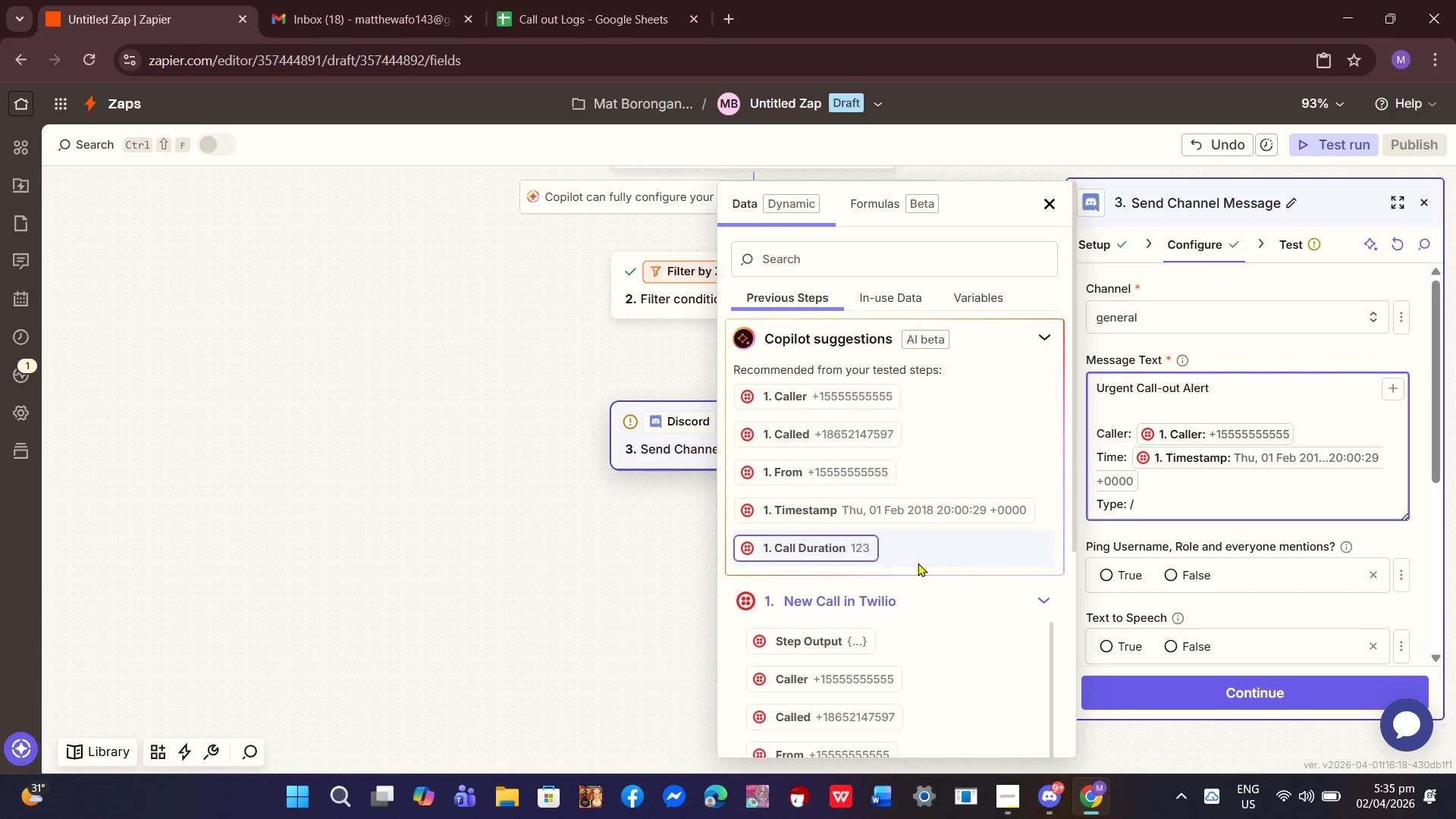 
scroll: coordinate [889, 617], scroll_direction: down, amount: 5.0
 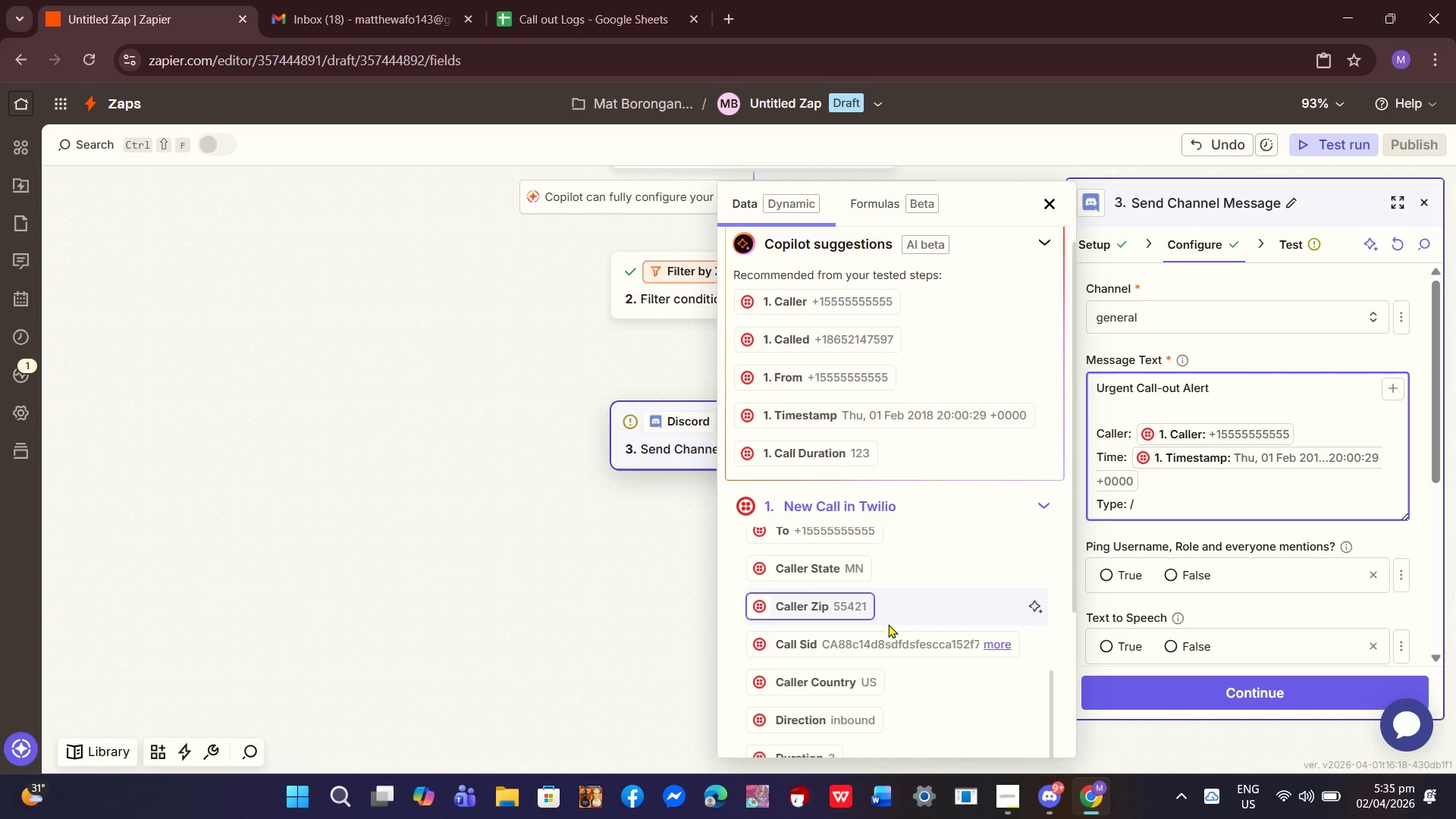 
scroll: coordinate [889, 641], scroll_direction: down, amount: 2.0
 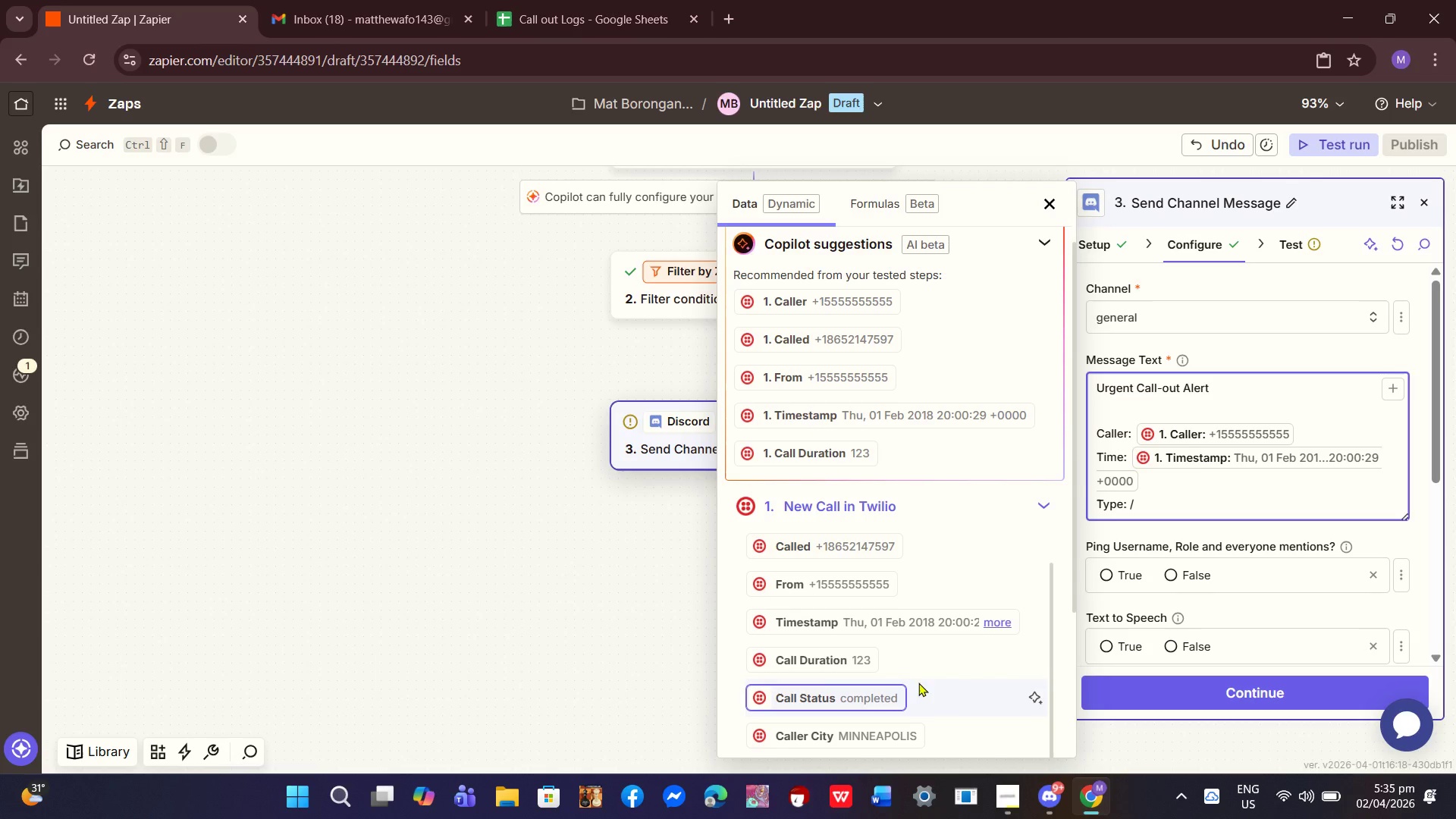 
wait(7.11)
 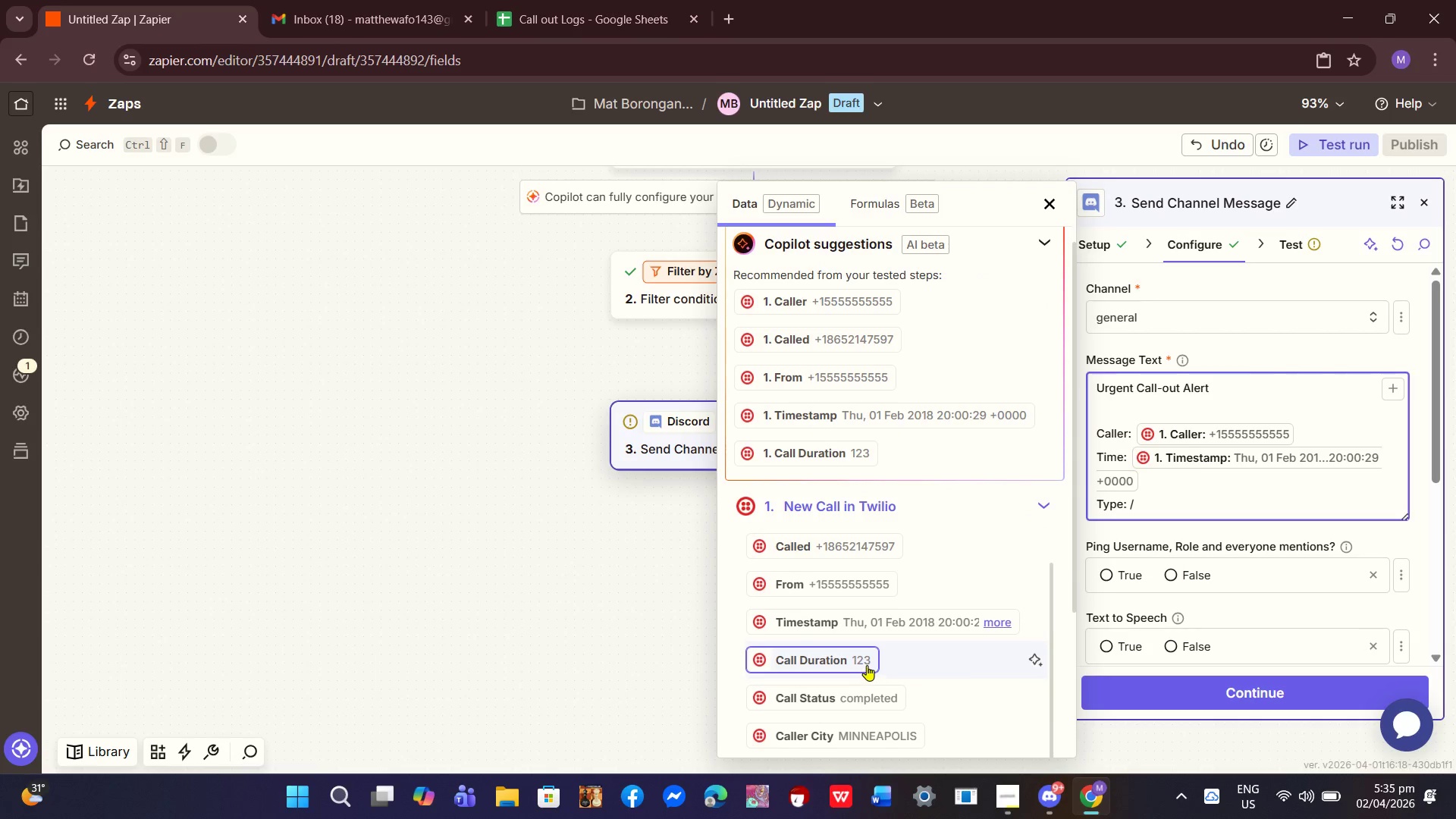 
left_click([1151, 505])
 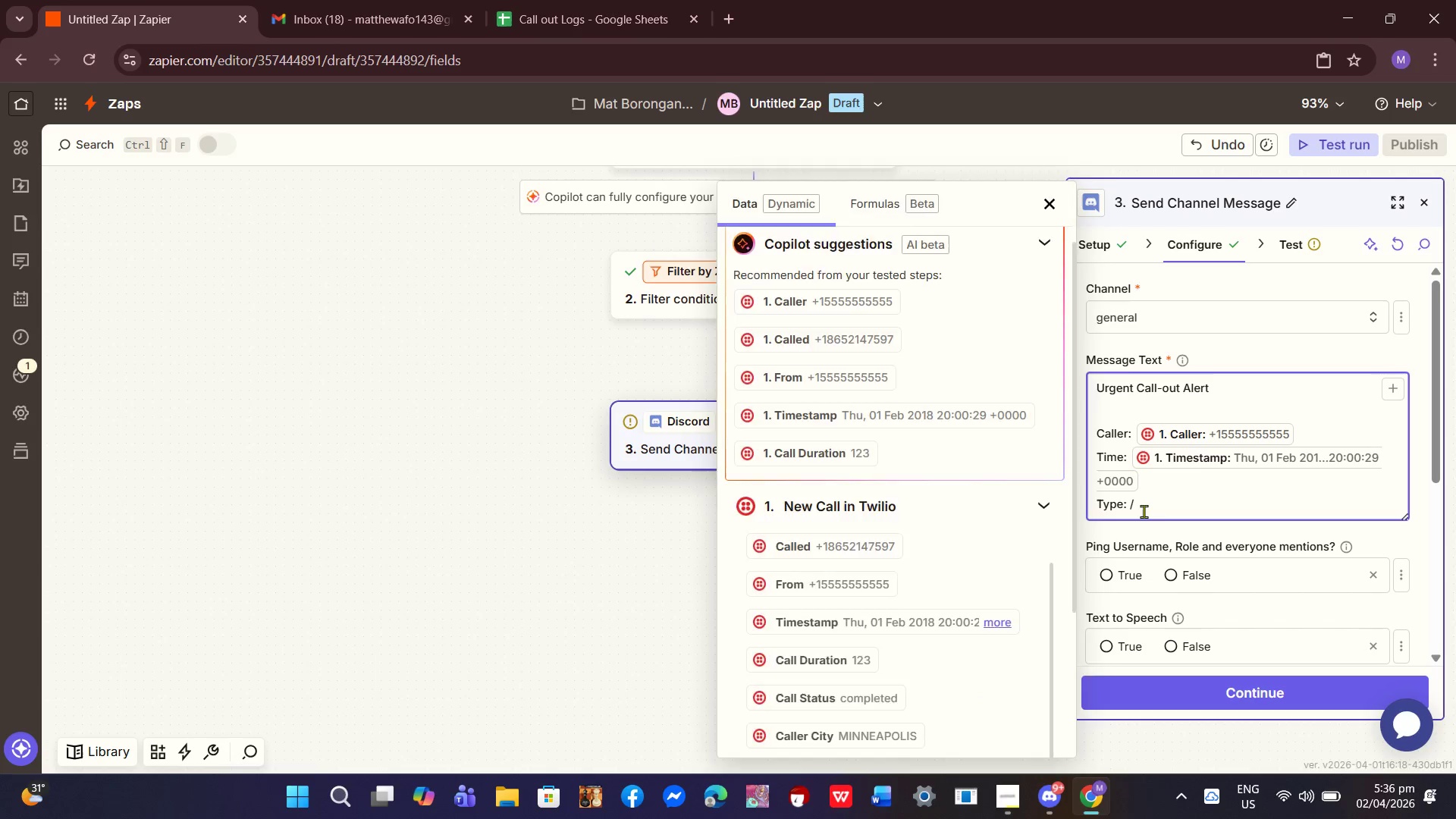 
key(Backspace)
key(Backspace)
key(Backspace)
key(Backspace)
key(Backspace)
key(Backspace)
key(Backspace)
type(Status: /)
 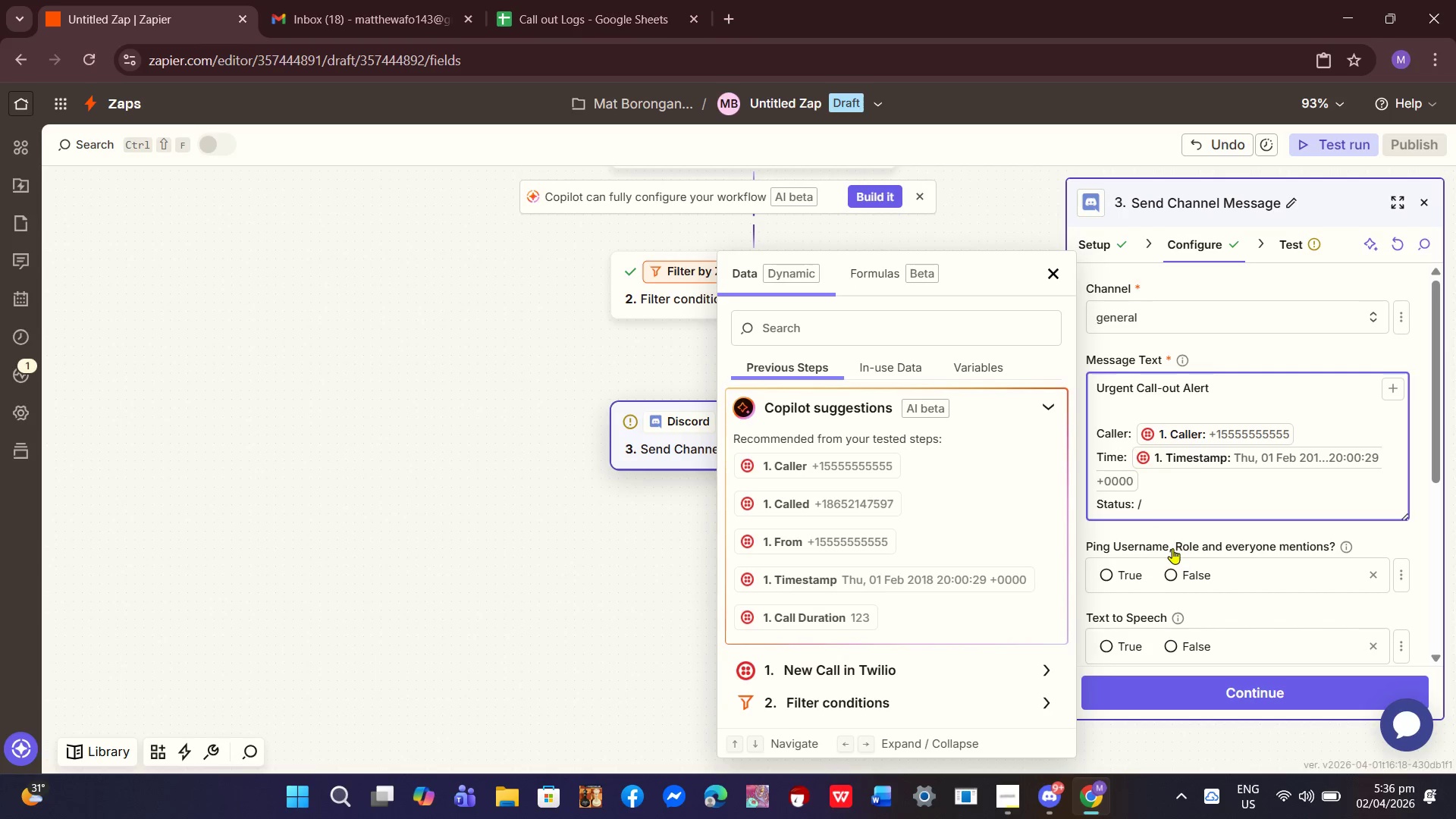 
scroll: coordinate [885, 705], scroll_direction: down, amount: 4.0
 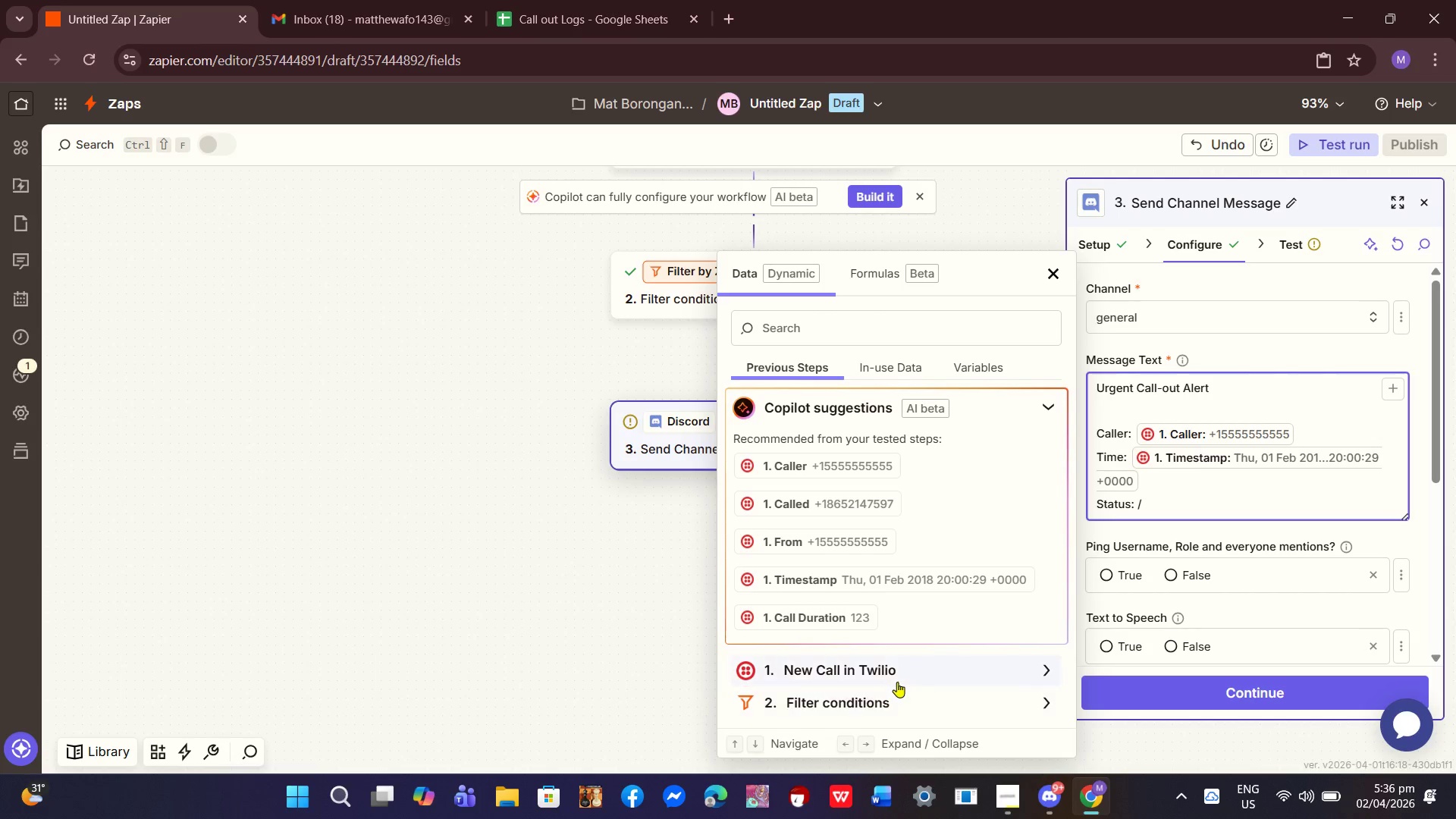 
left_click([897, 682])
 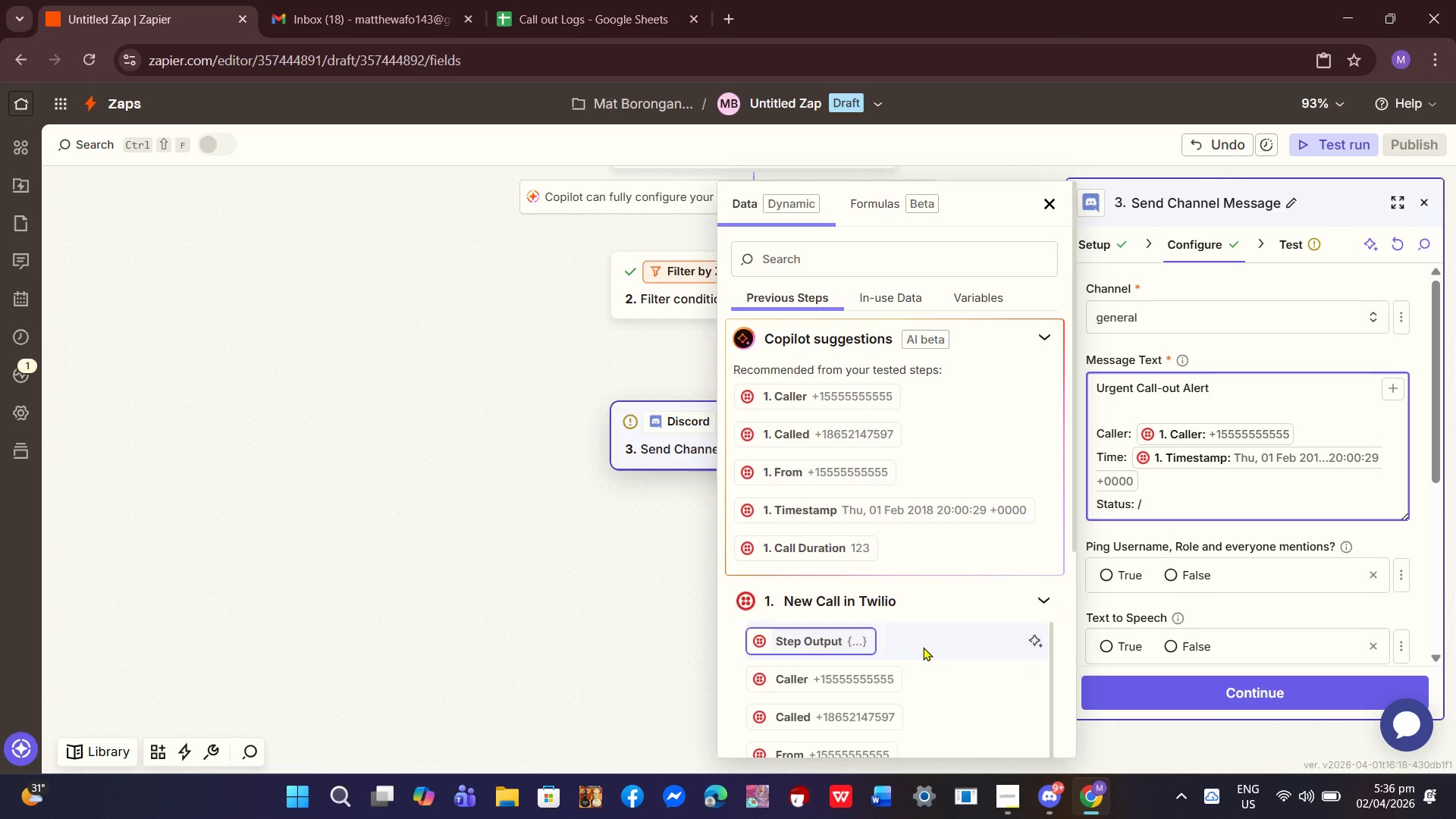 
scroll: coordinate [869, 680], scroll_direction: down, amount: 2.0
 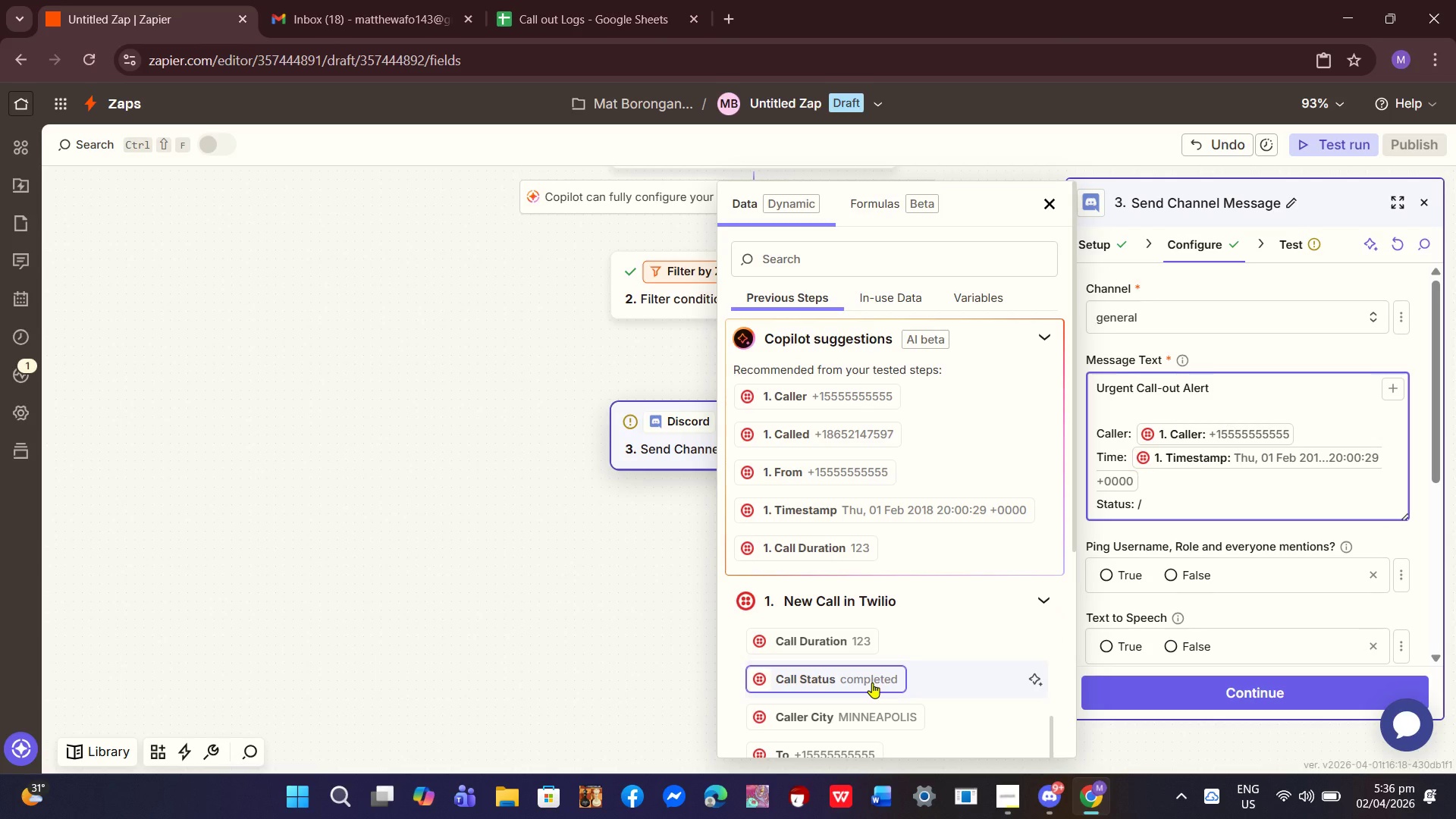 
left_click([872, 682])
 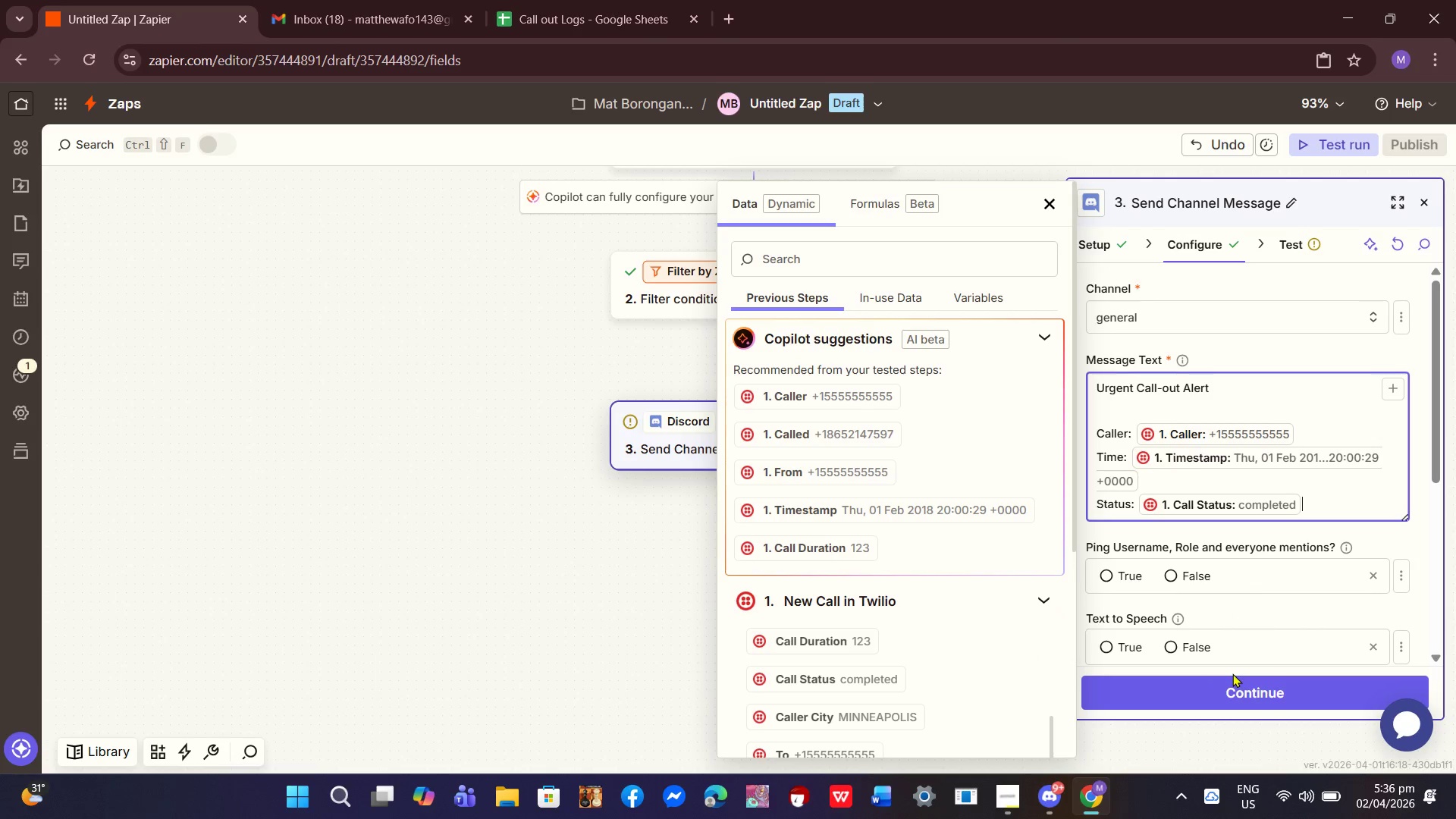 
wait(5.95)
 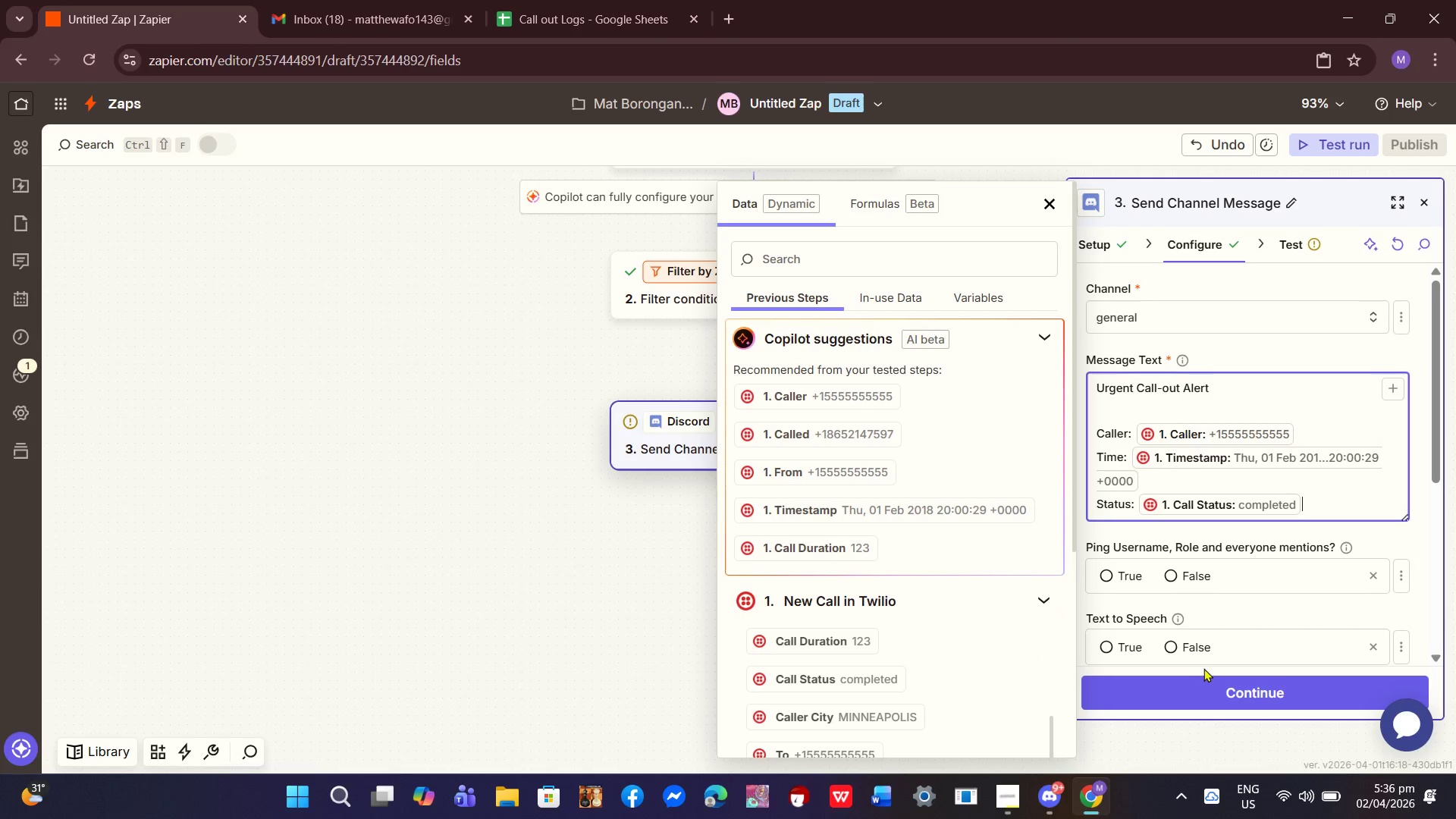 
key(Enter)
 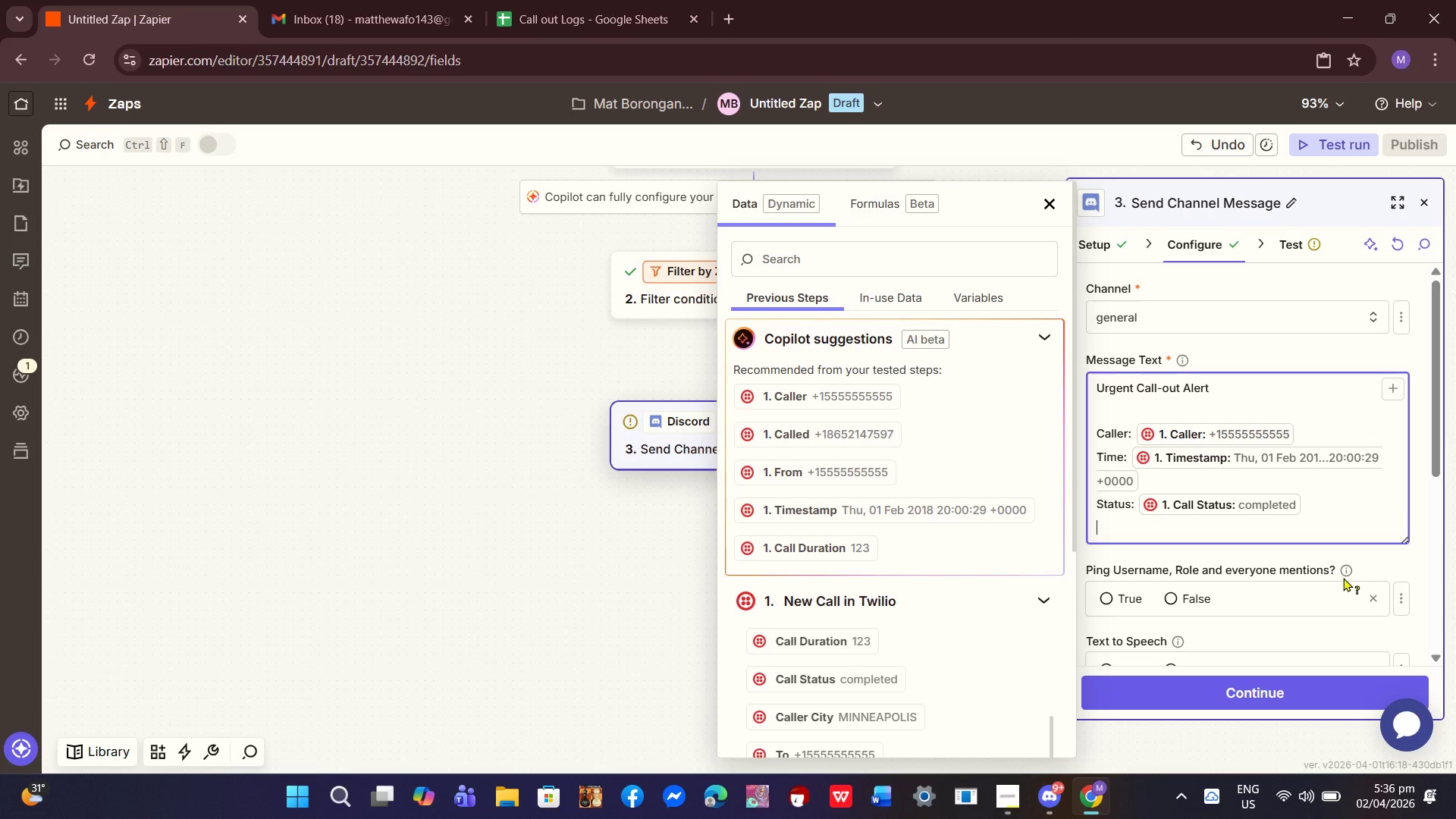 
type(Voicemal)
key(Backspace)
type(il: /)
 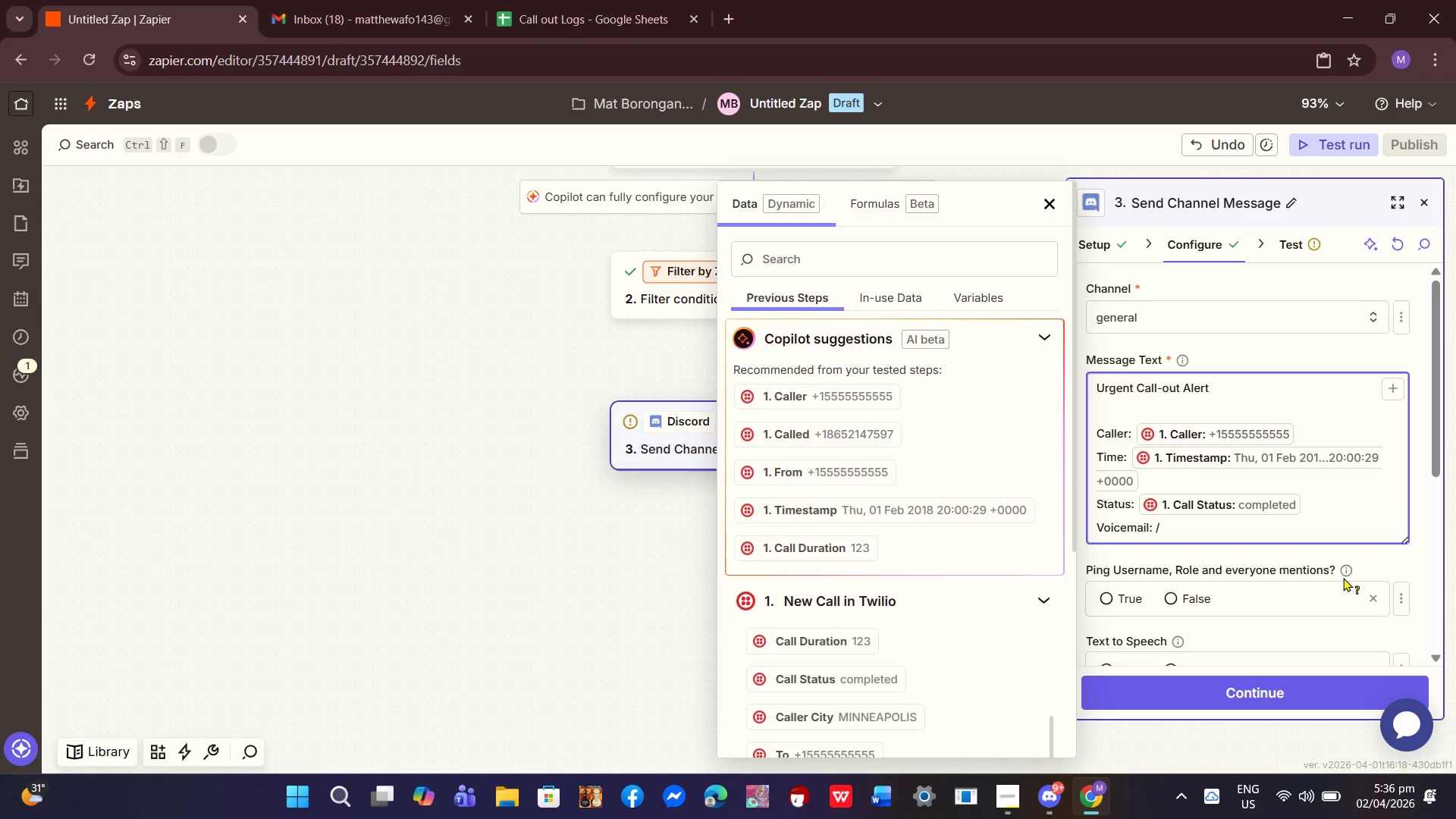 
scroll: coordinate [880, 597], scroll_direction: down, amount: 3.0
 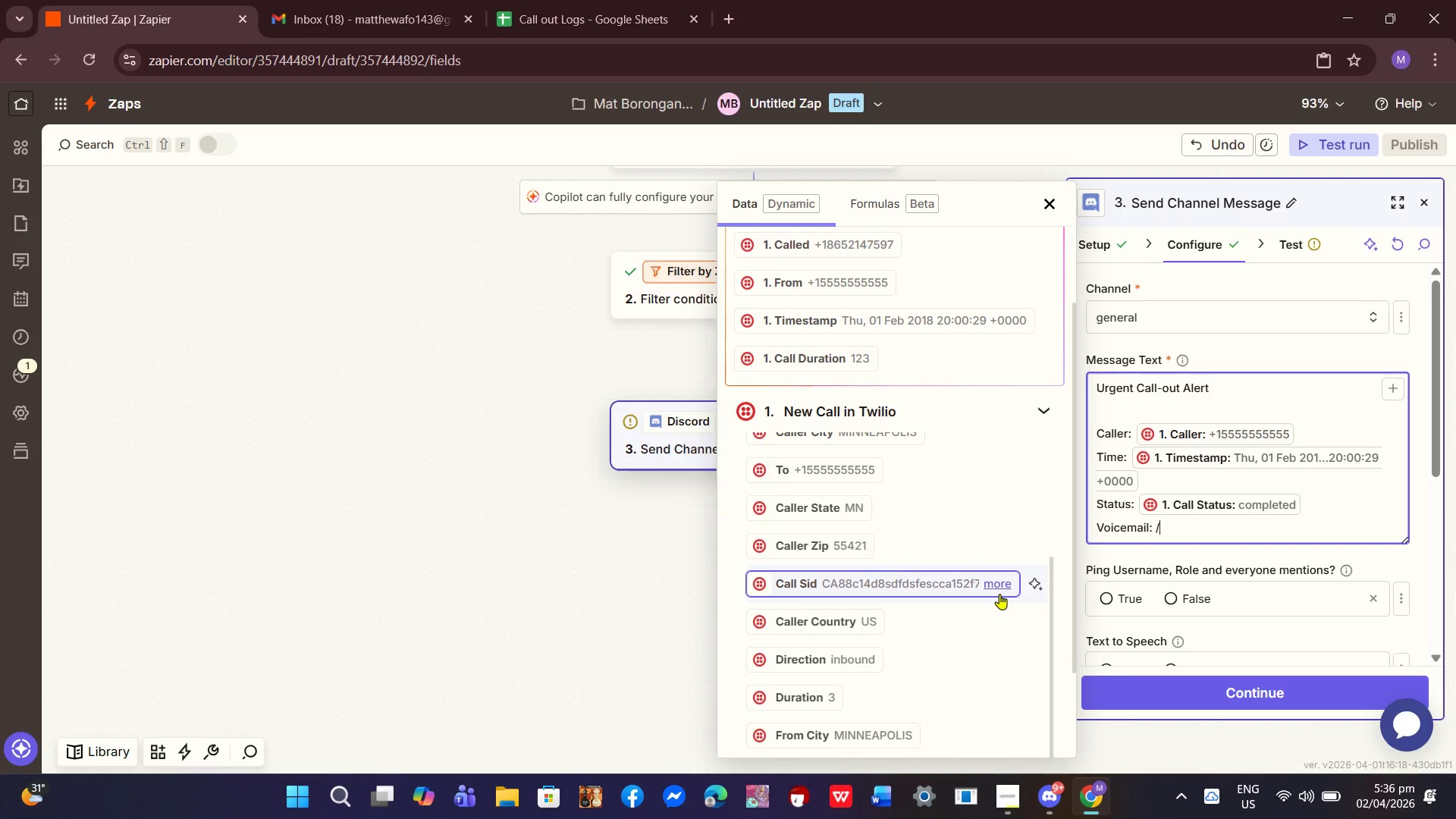 
left_click([999, 594])
 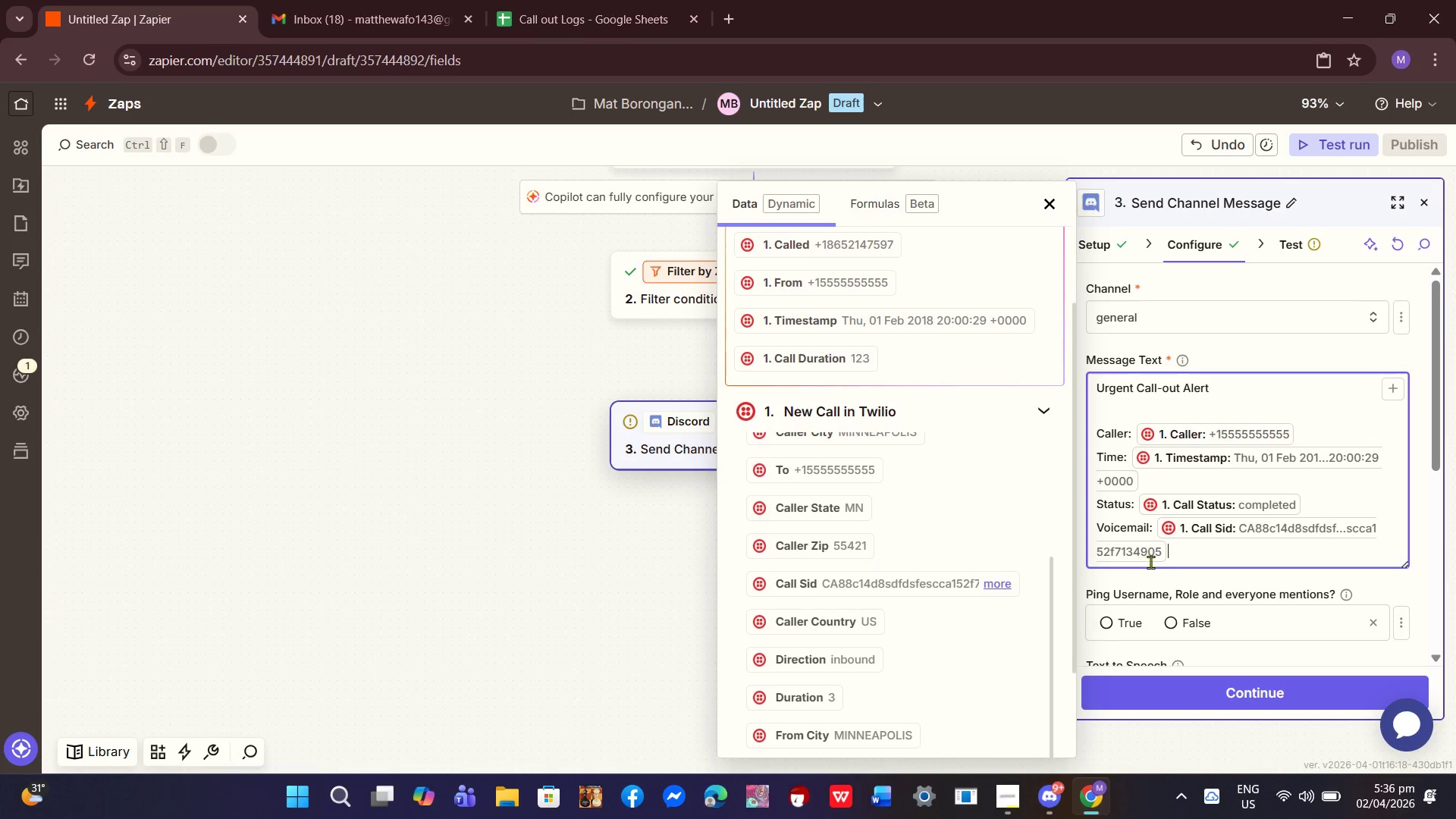 
left_click_drag(start_coordinate=[1182, 559], to_coordinate=[1161, 532])
 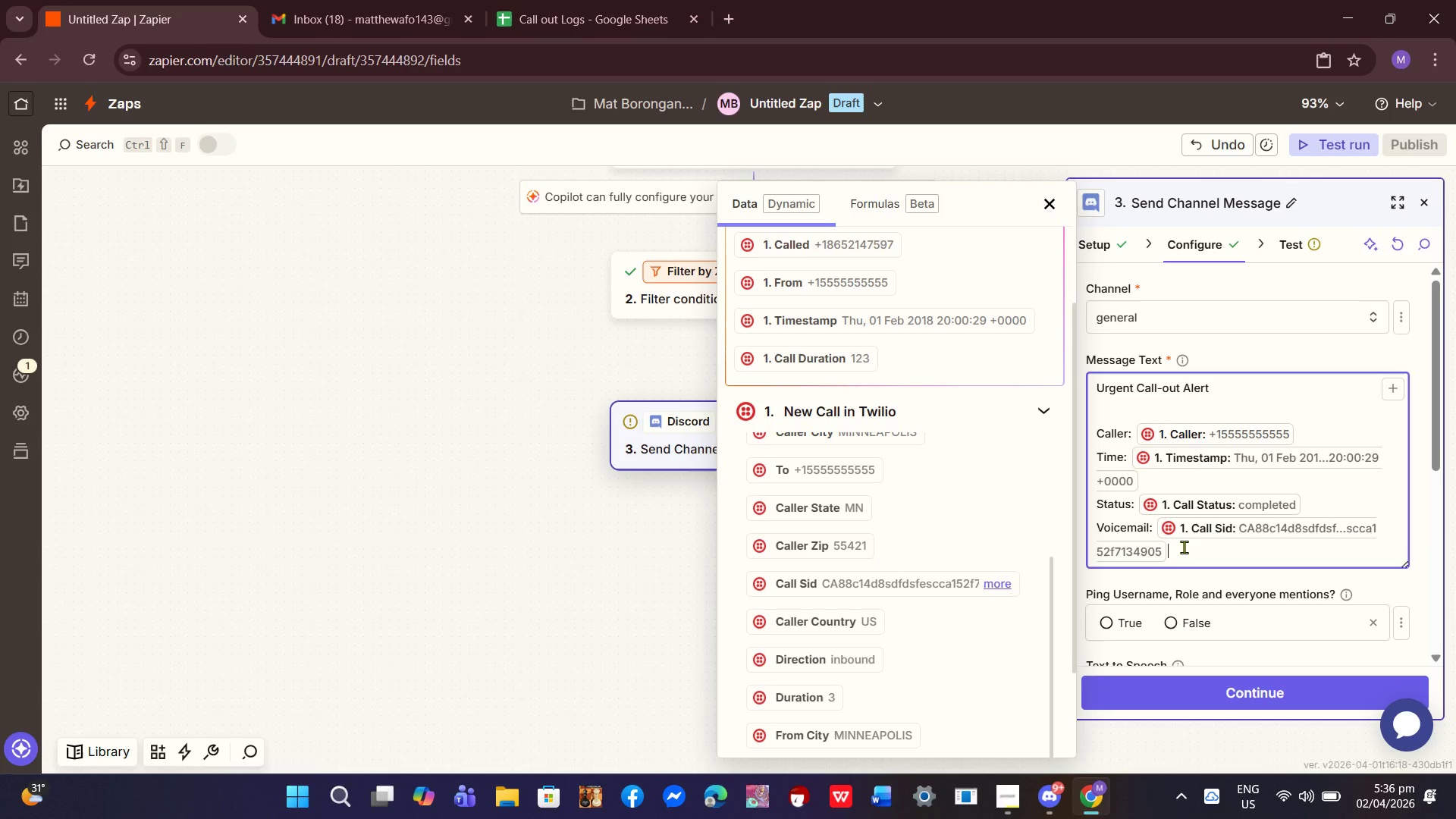 
key(Backspace)
 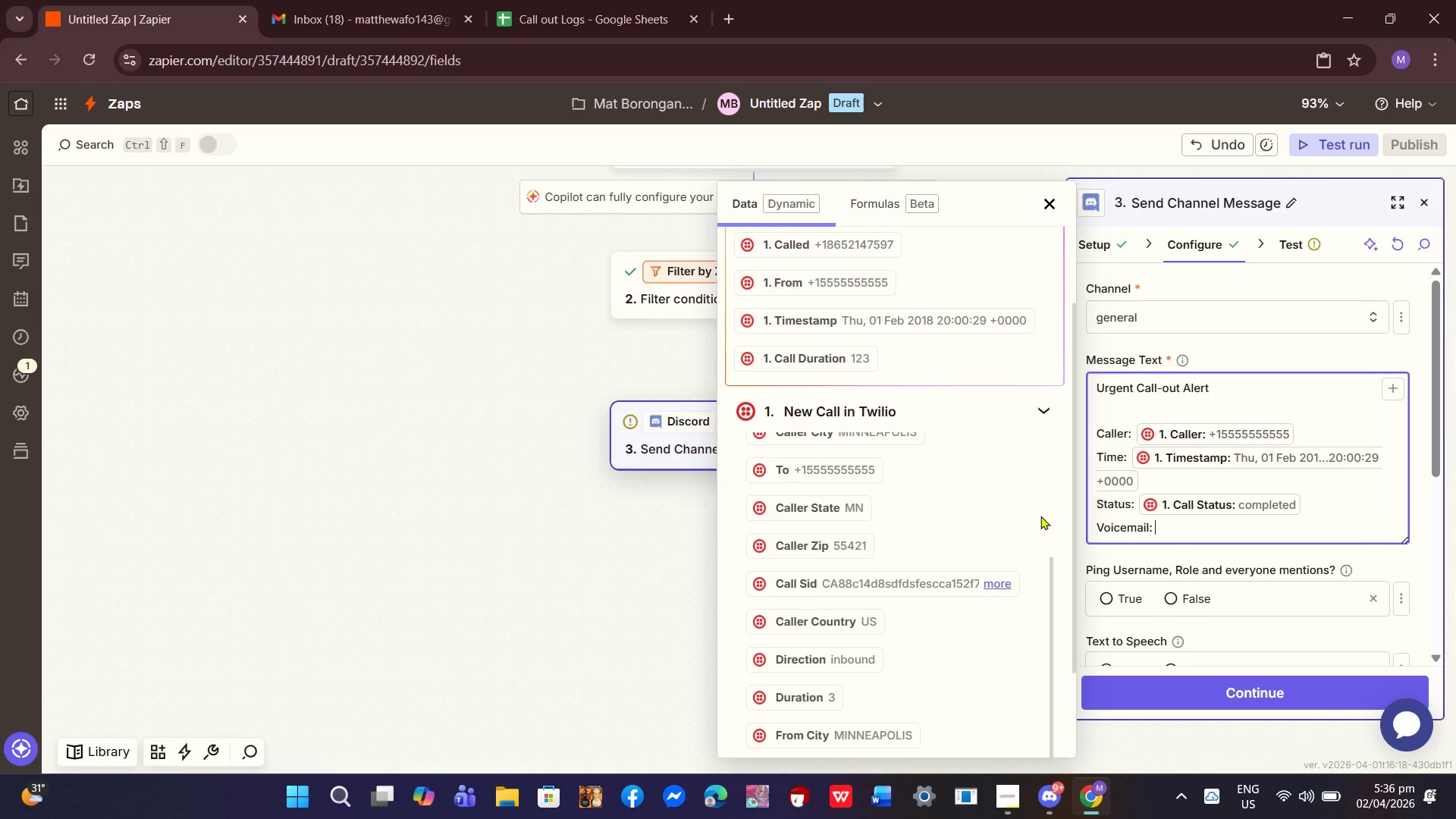 
scroll: coordinate [883, 681], scroll_direction: down, amount: 96.0
 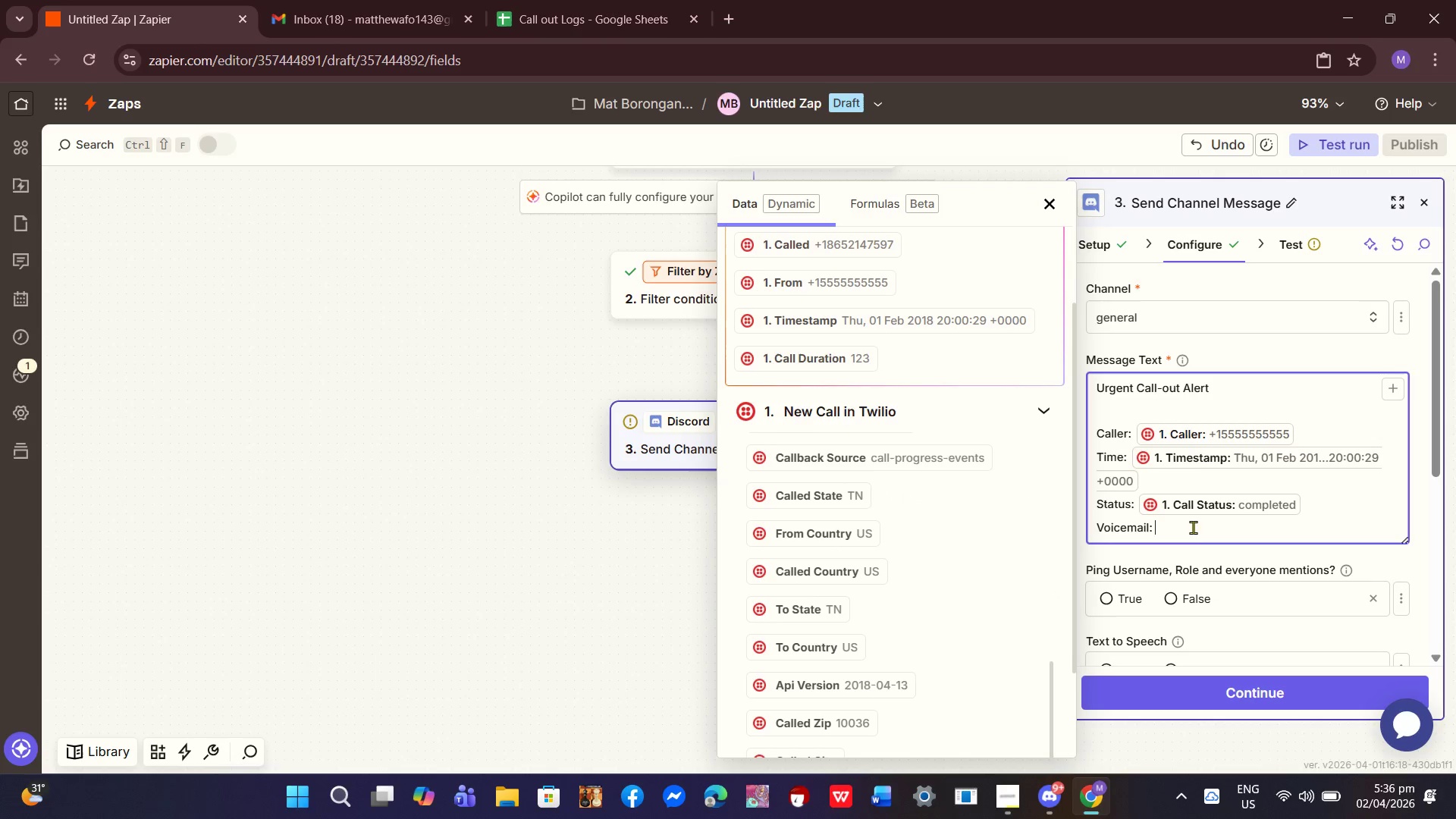 
left_click_drag(start_coordinate=[1193, 527], to_coordinate=[1081, 526])
 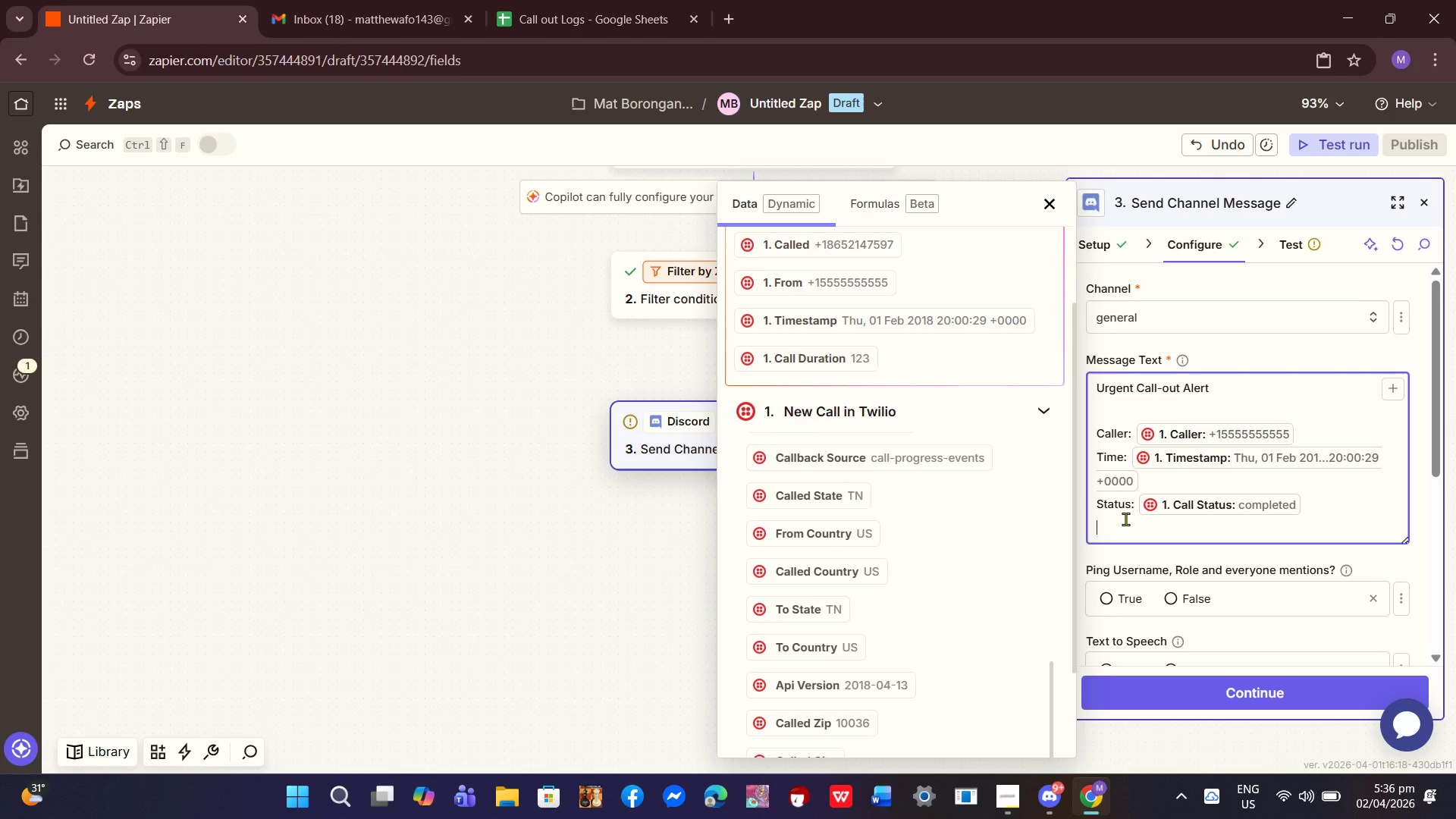 
key(Backspace)
 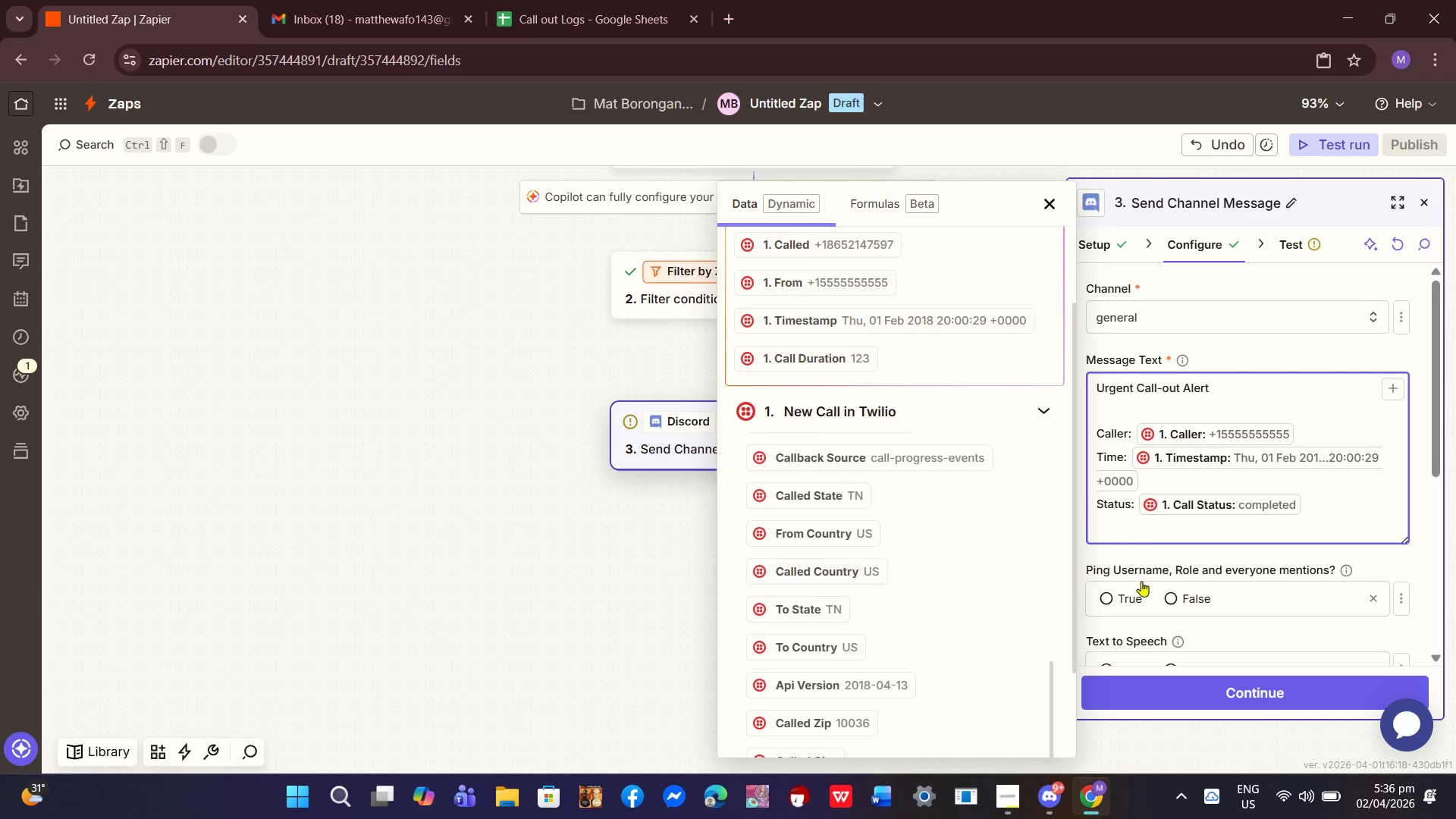 
scroll: coordinate [1244, 526], scroll_direction: down, amount: 3.0
 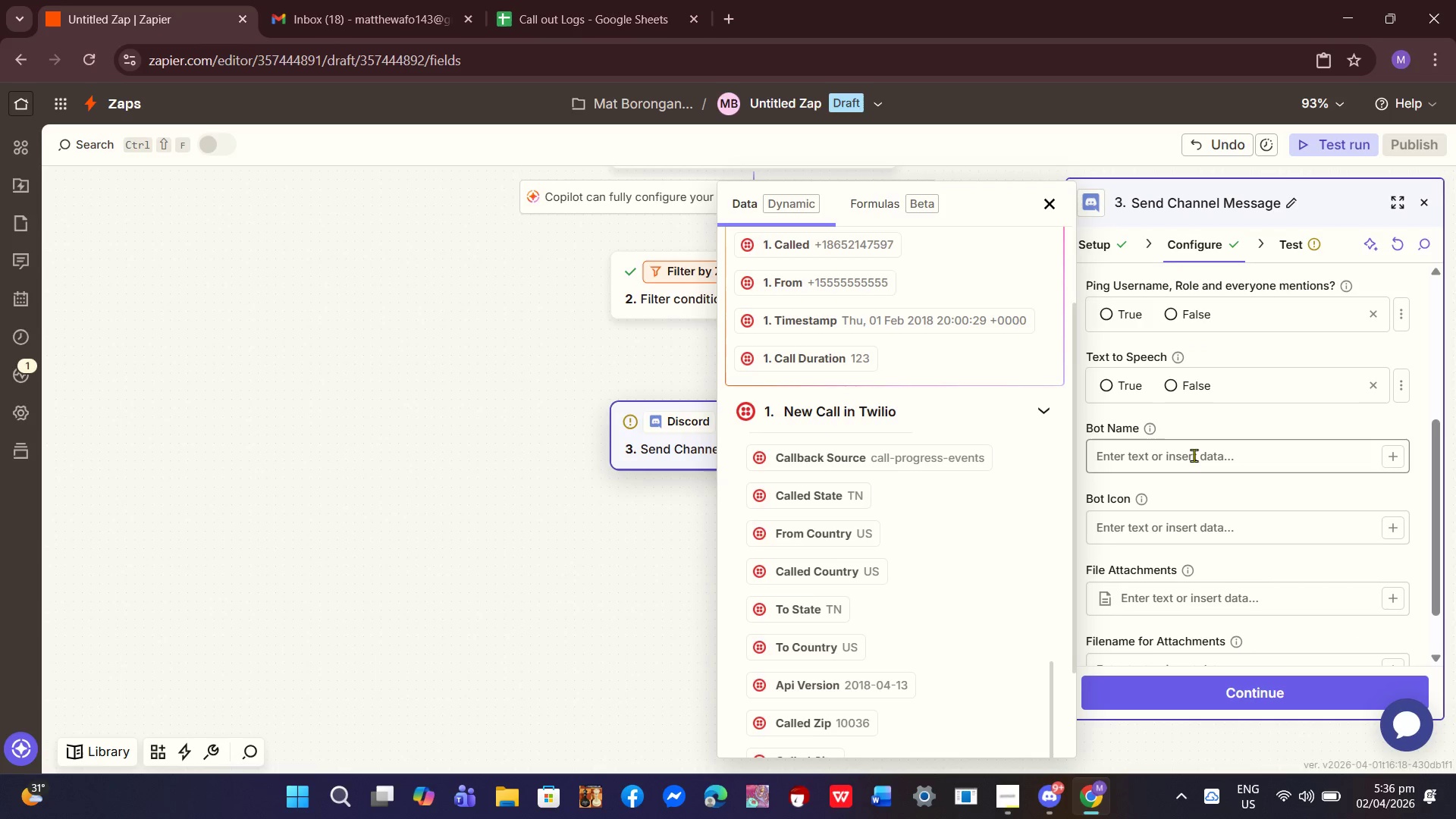 
left_click([1194, 455])
 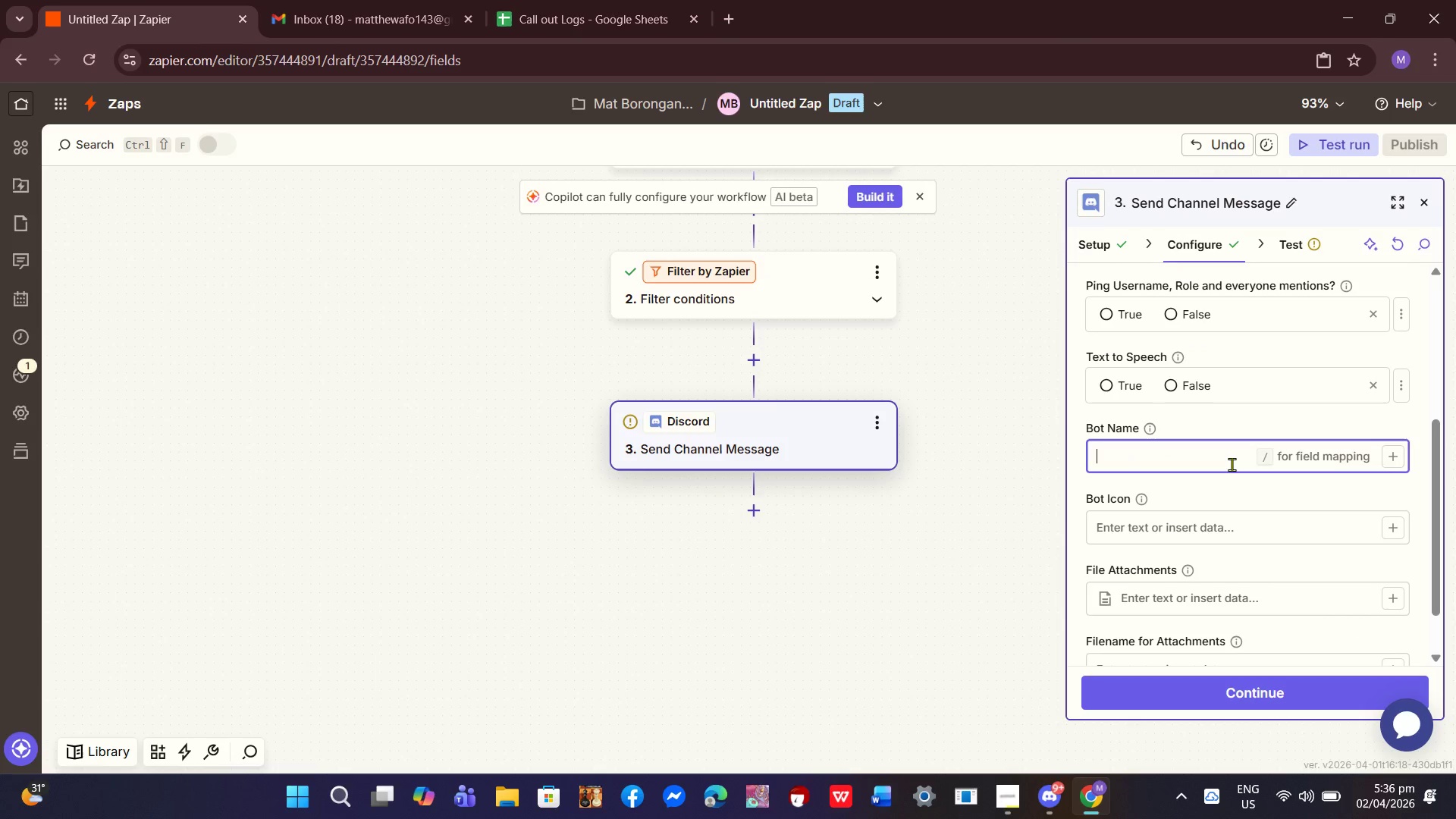 
key(Slash)
 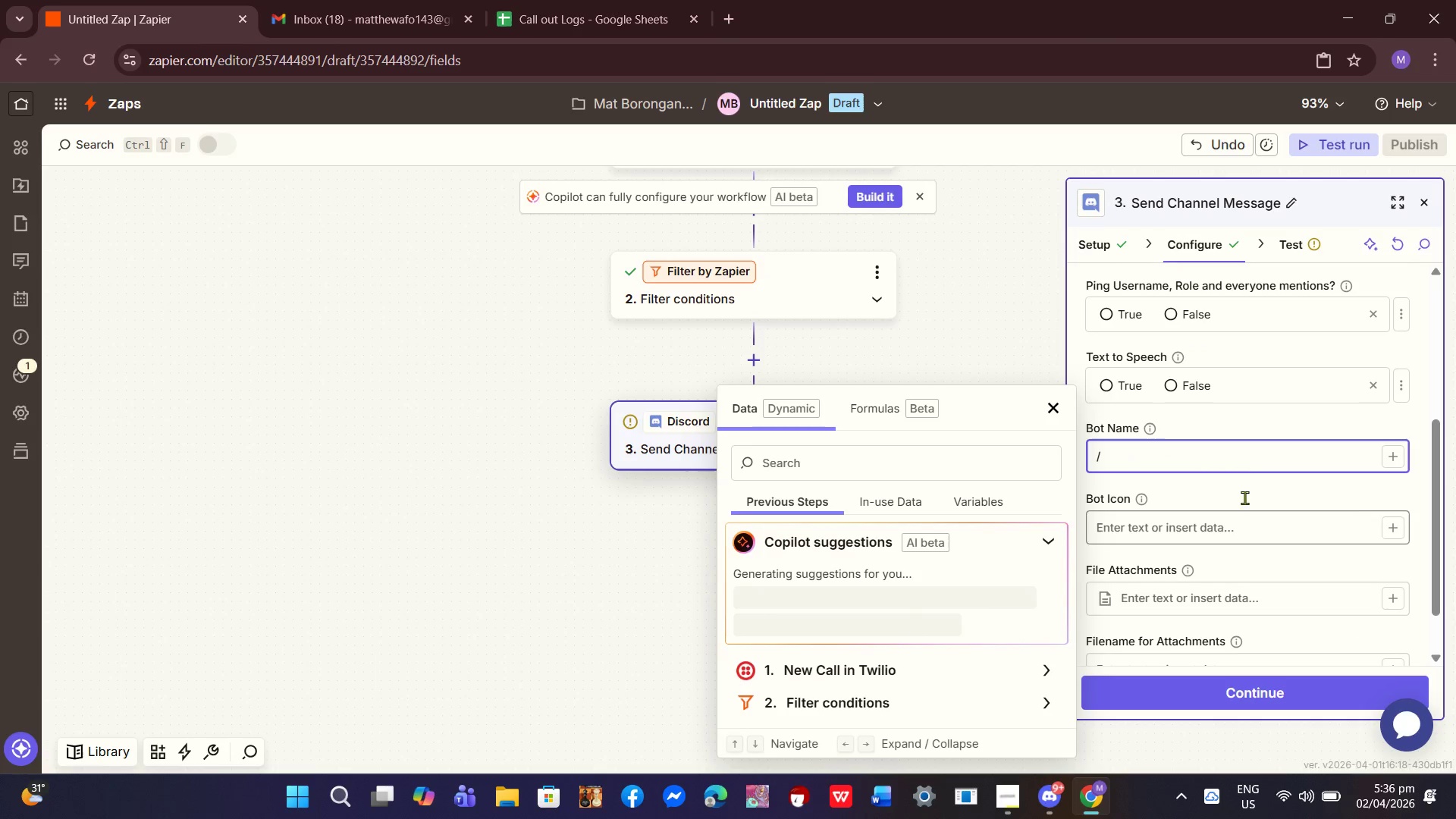 
left_click([1179, 456])
 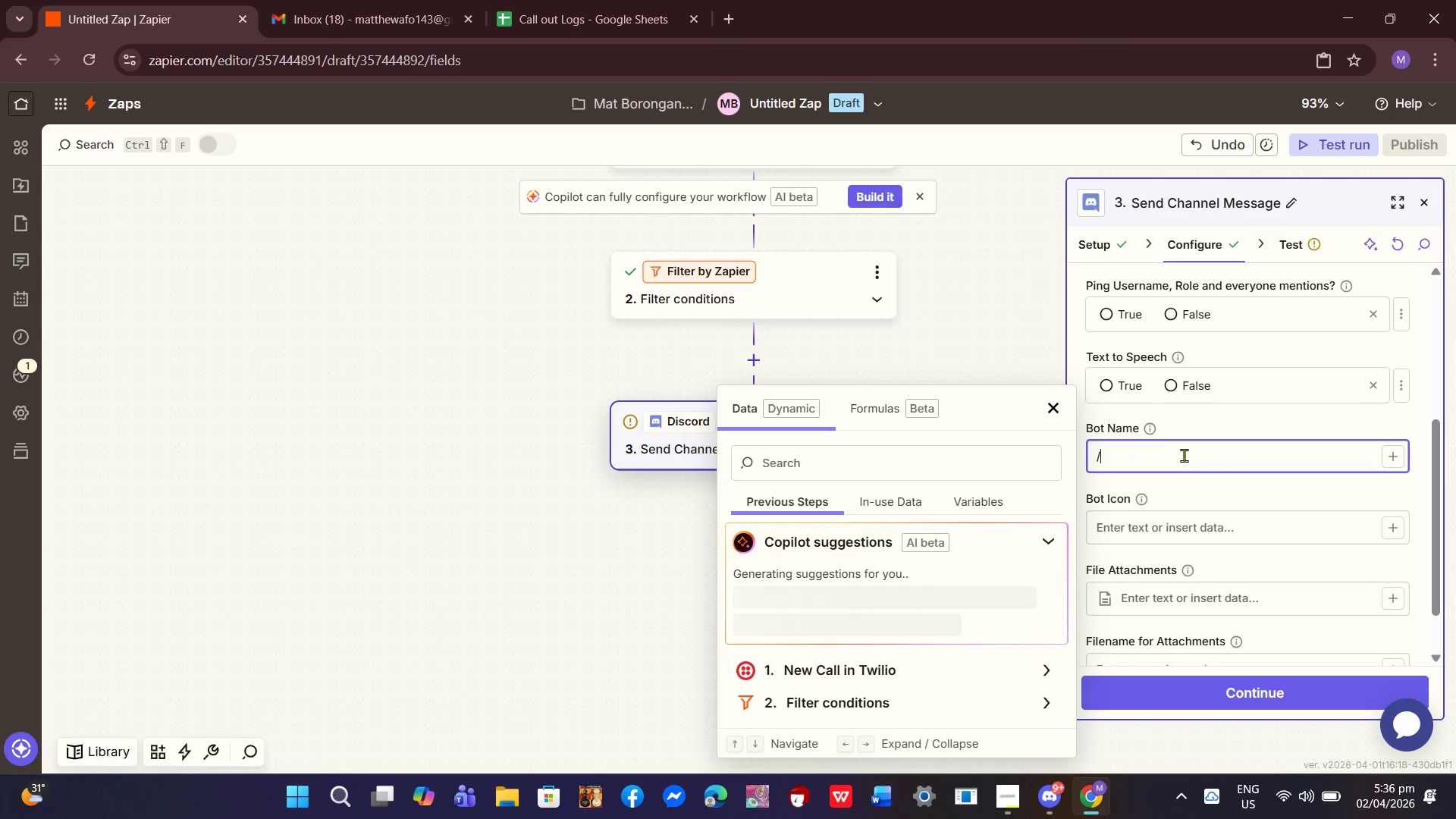 
key(Backspace)
 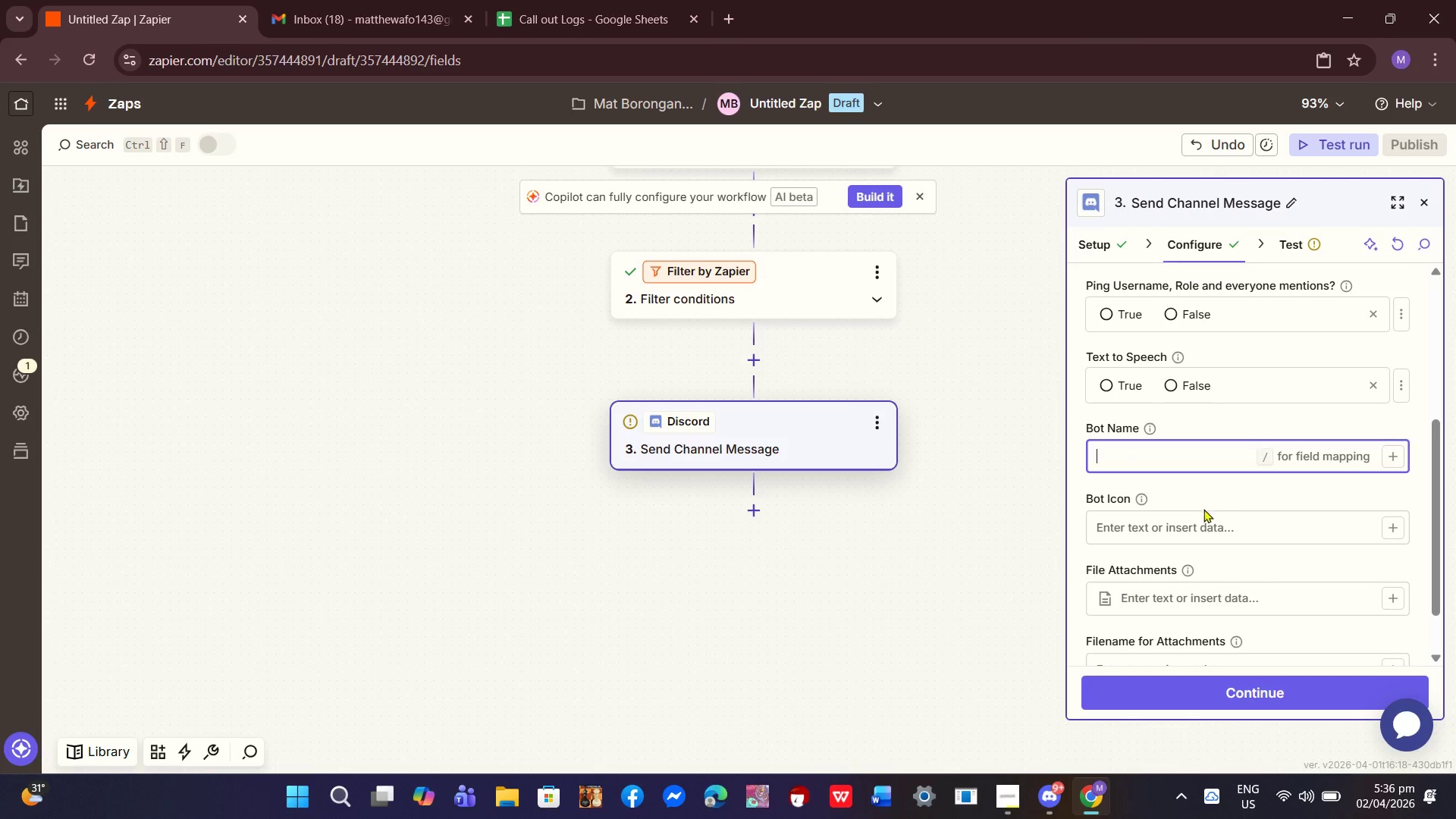 
scroll: coordinate [1215, 535], scroll_direction: down, amount: 2.0
 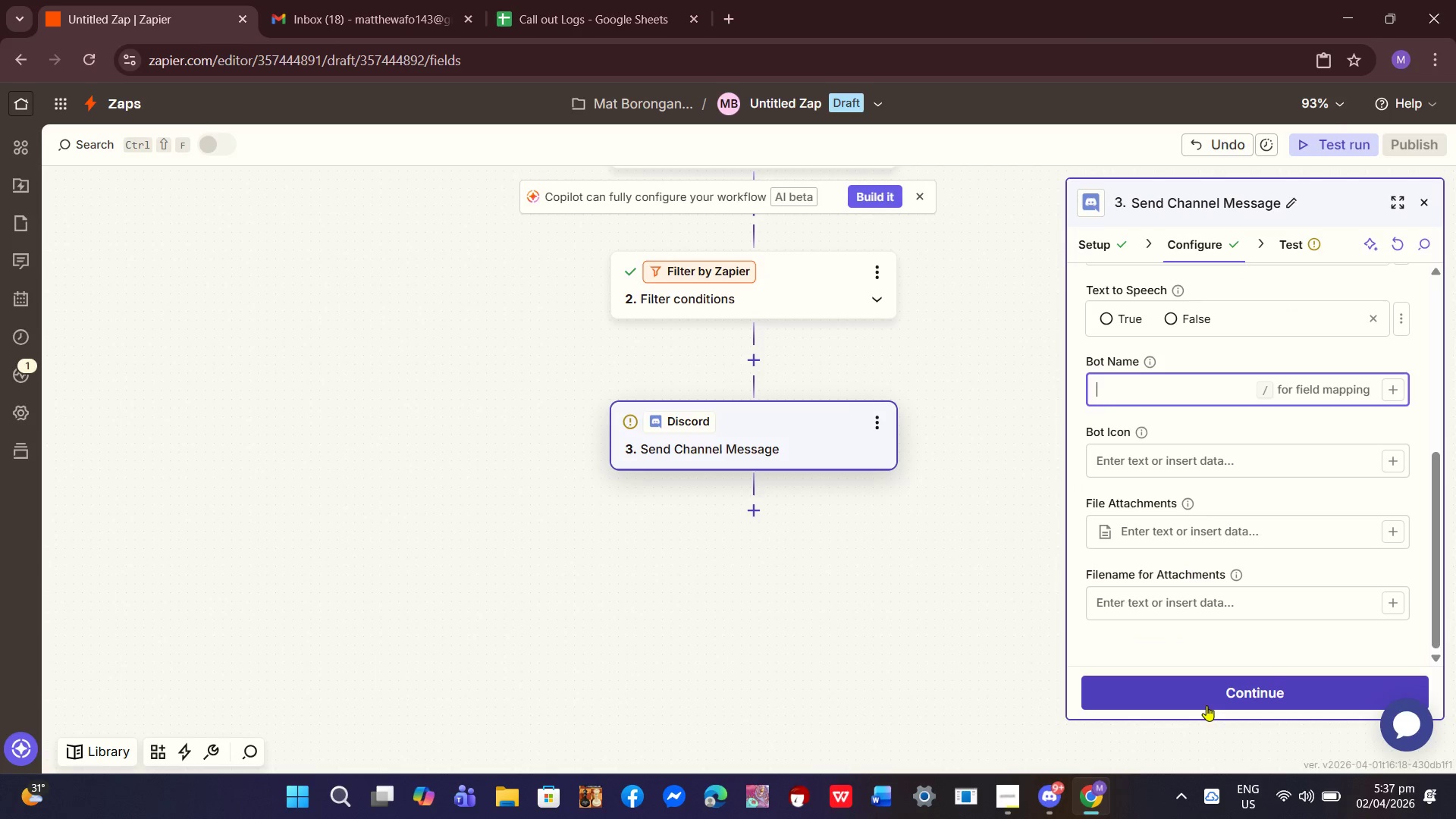 
left_click([1210, 699])
 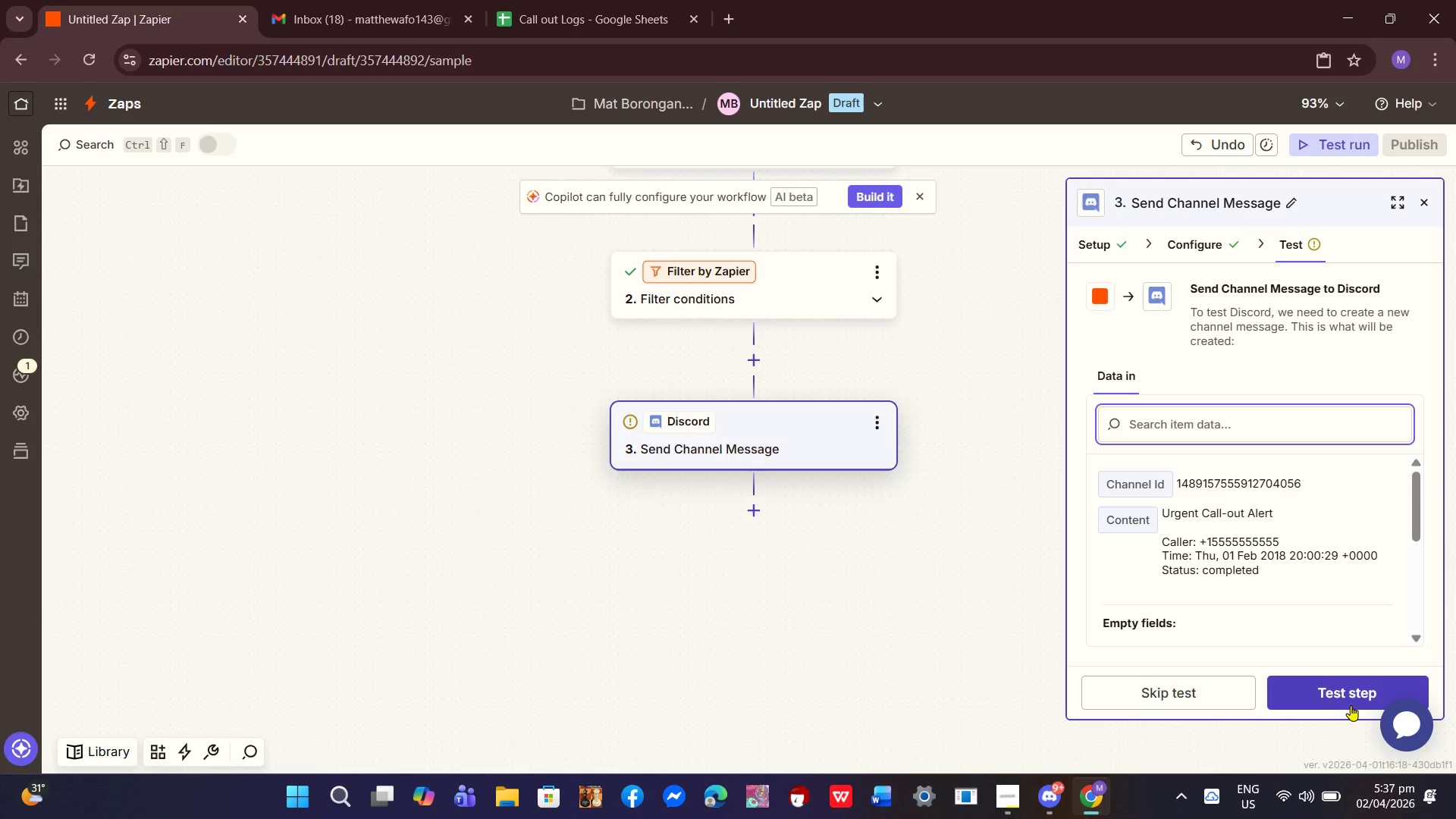 
left_click([1345, 705])
 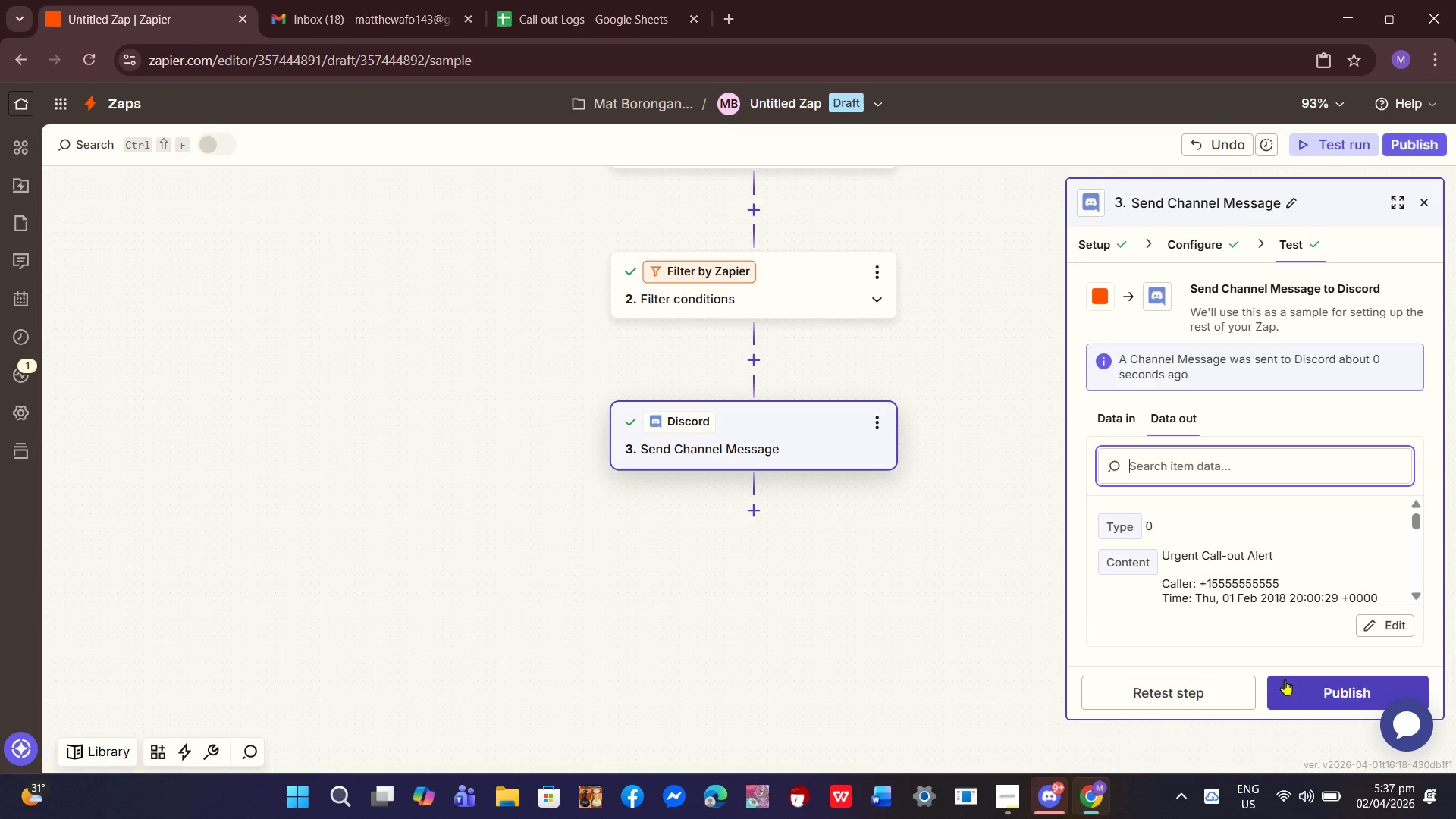 
wait(5.09)
 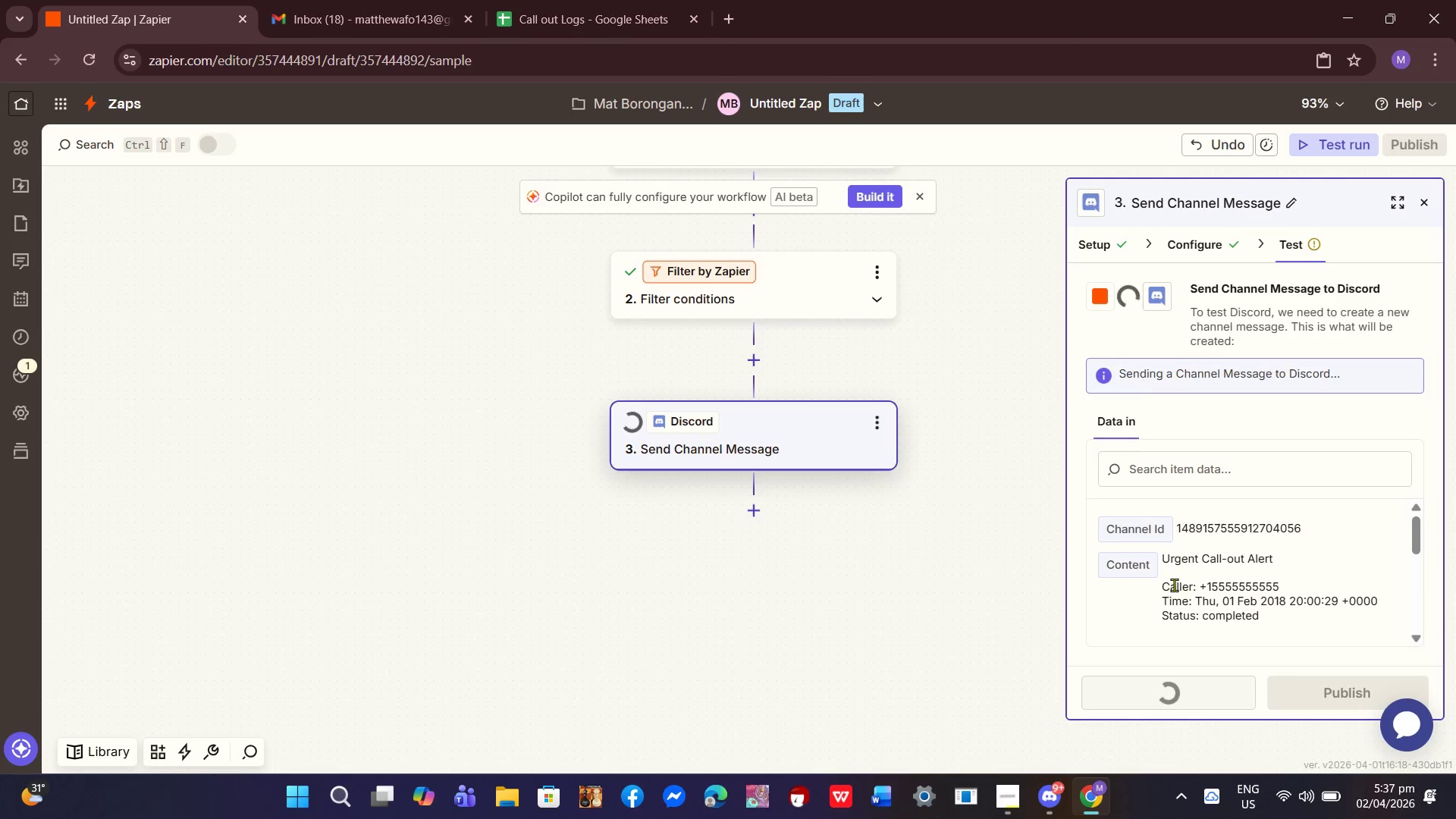 
left_click([1062, 812])
 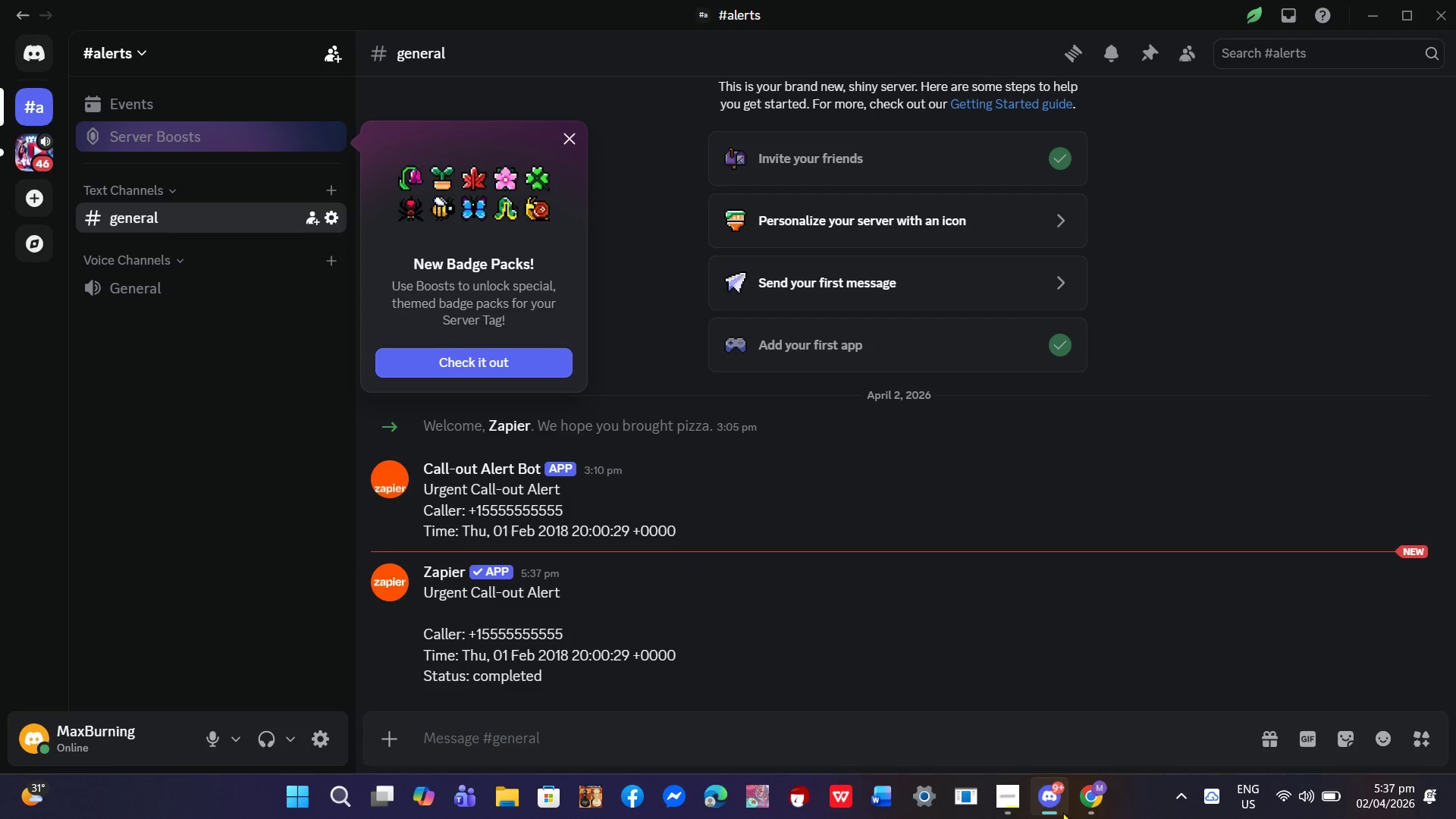 
wait(5.01)
 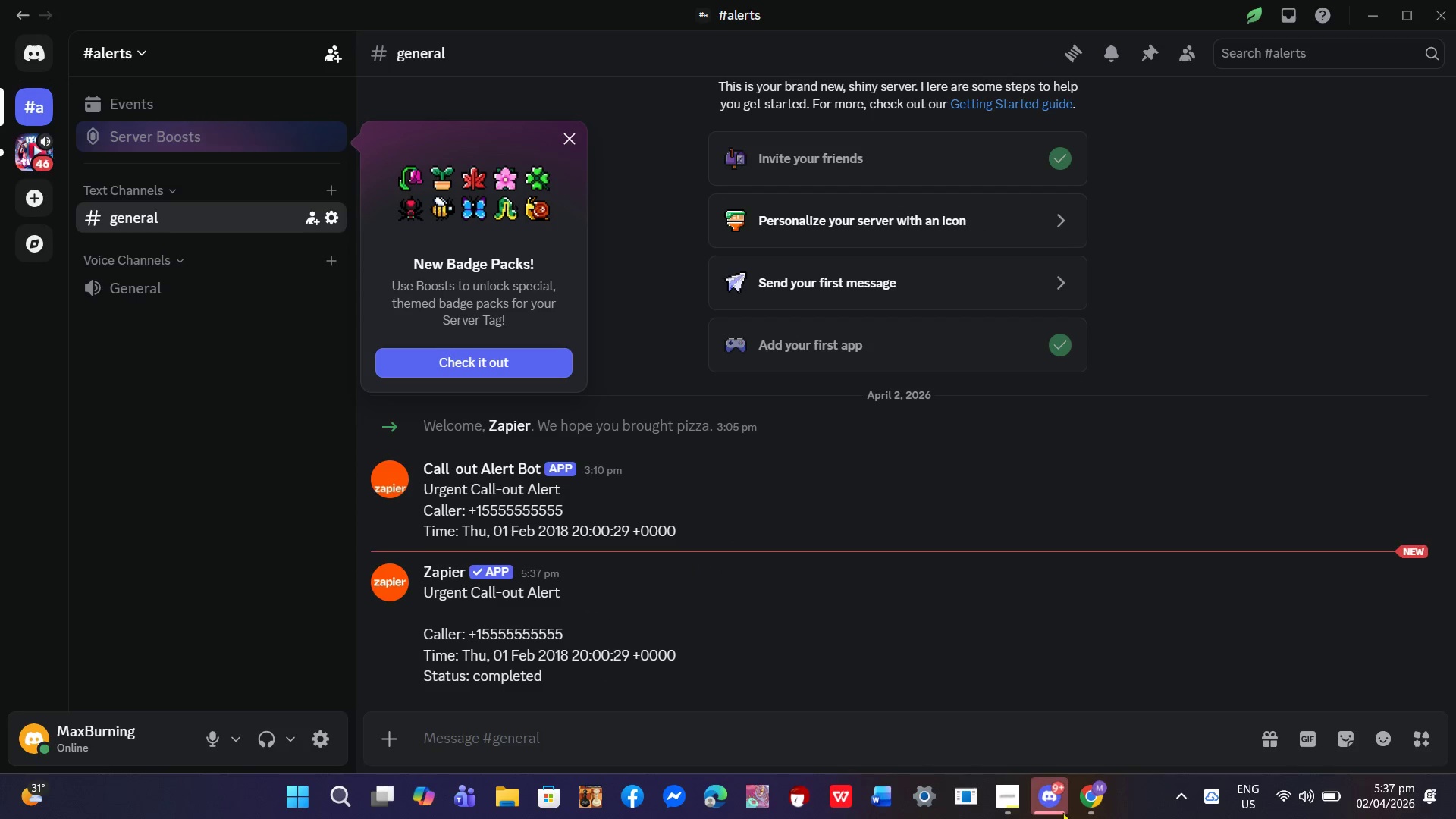 
left_click([1062, 812])
 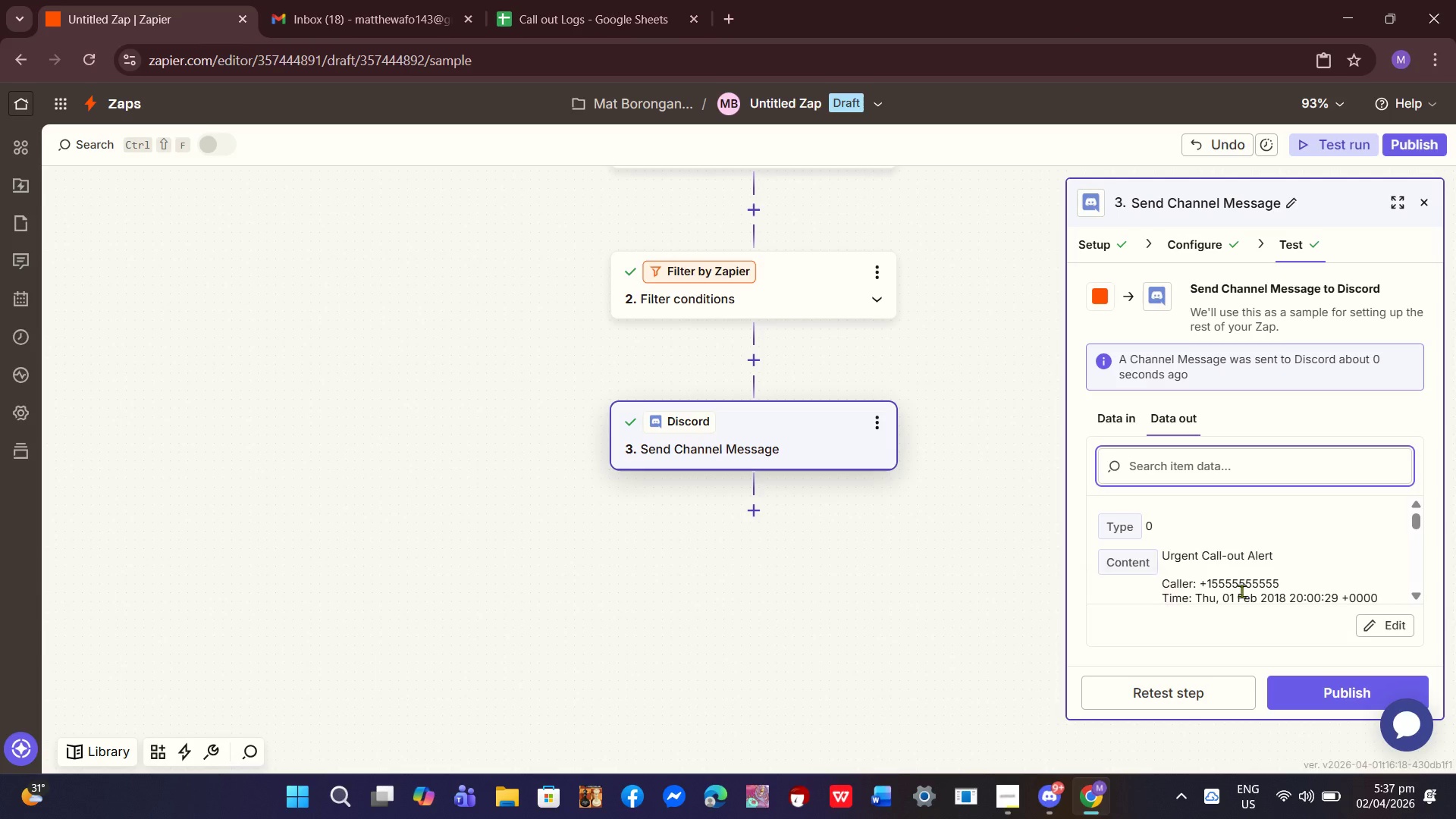 
scroll: coordinate [1250, 604], scroll_direction: down, amount: 1.0
 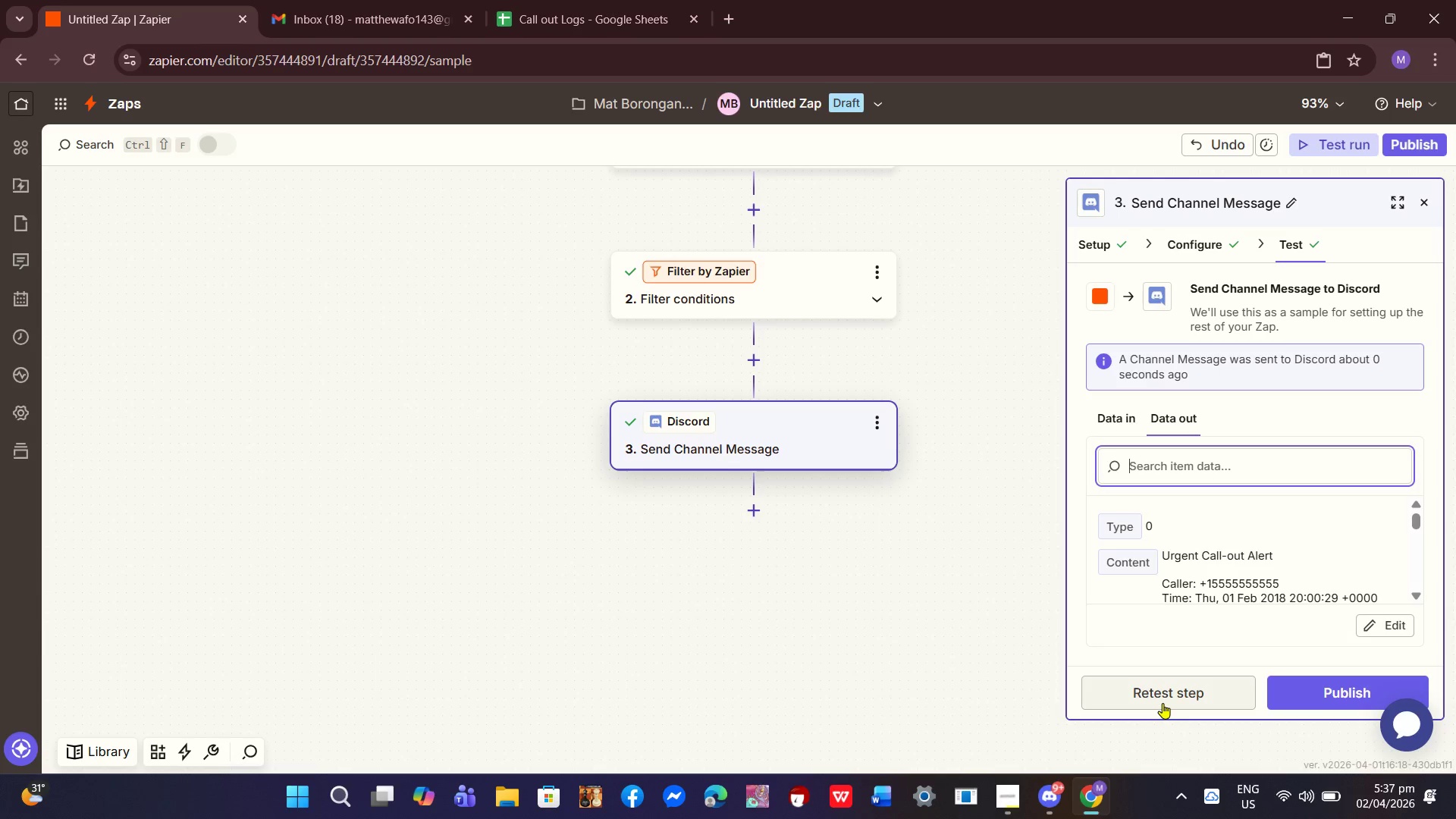 
left_click([1163, 703])
 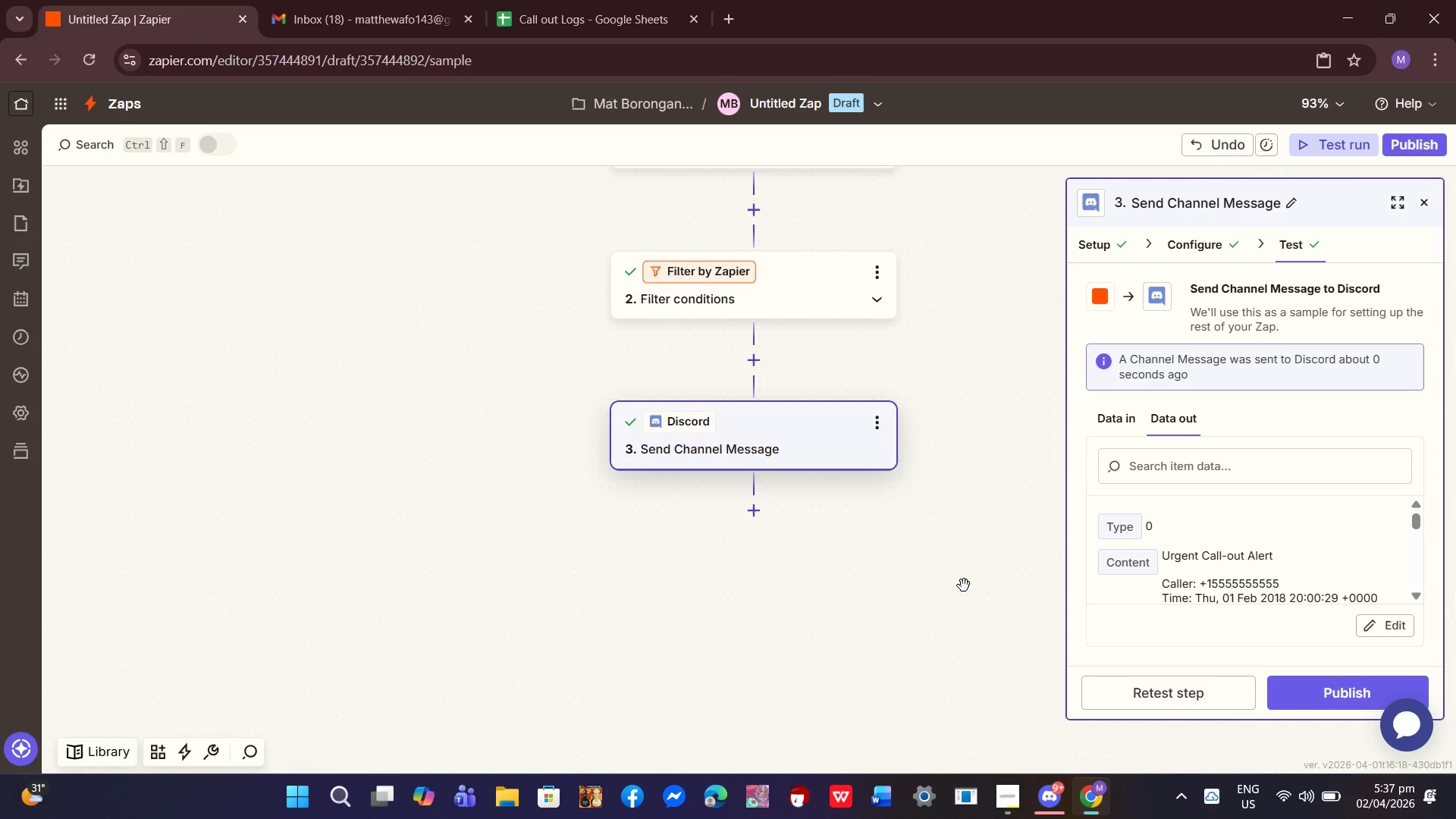 
wait(13.09)
 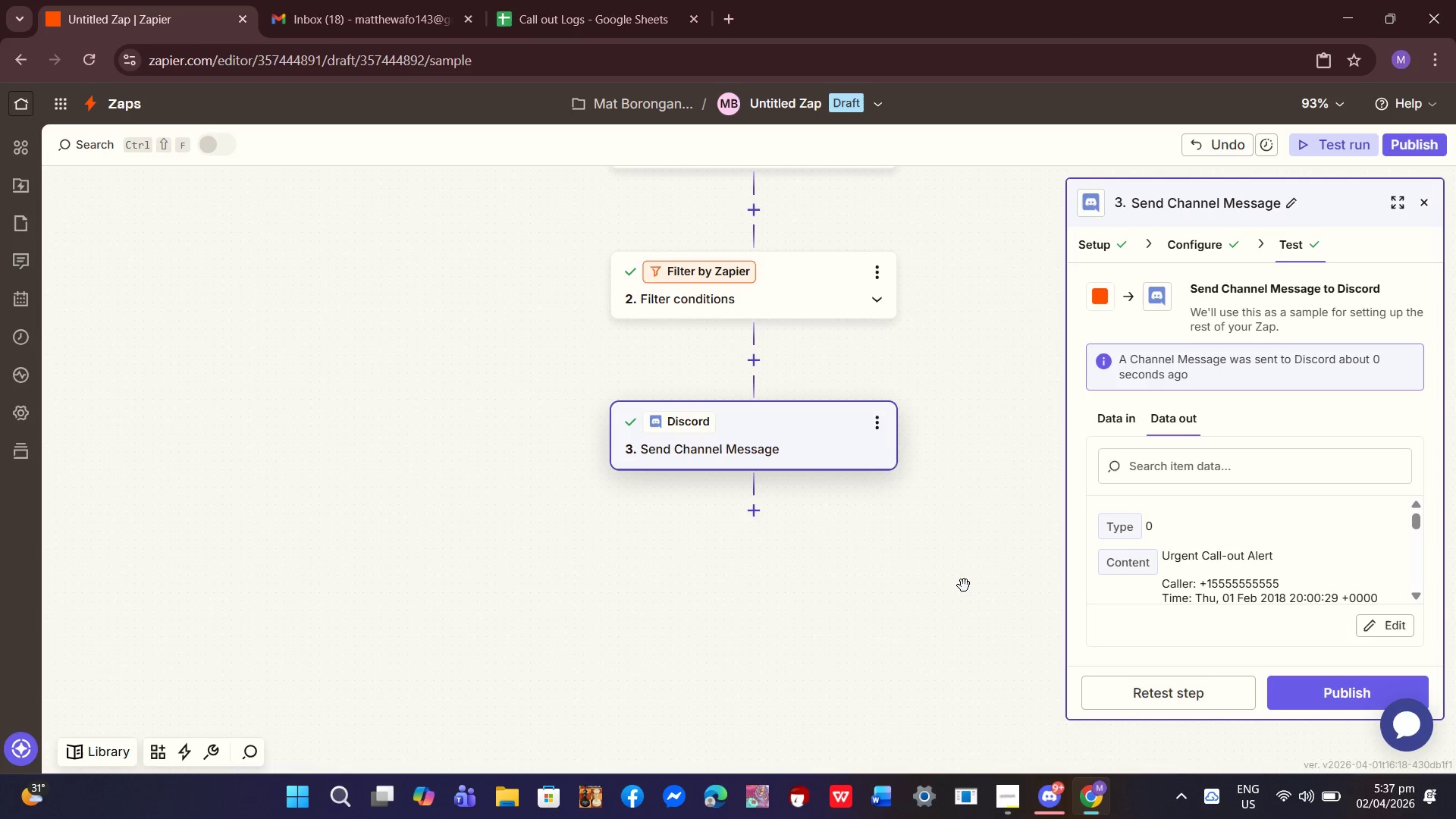 
left_click([759, 519])
 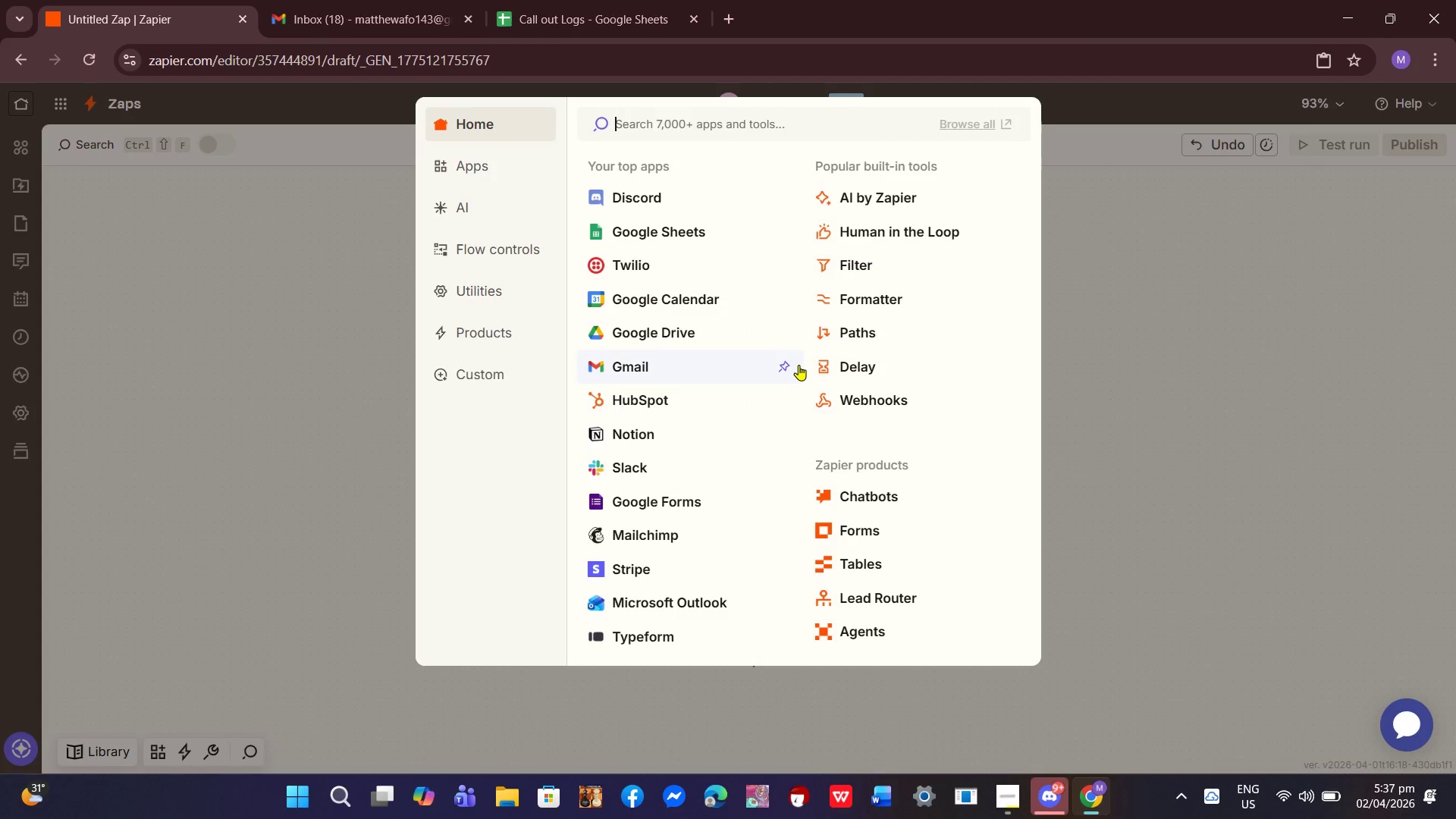 
type(we)
 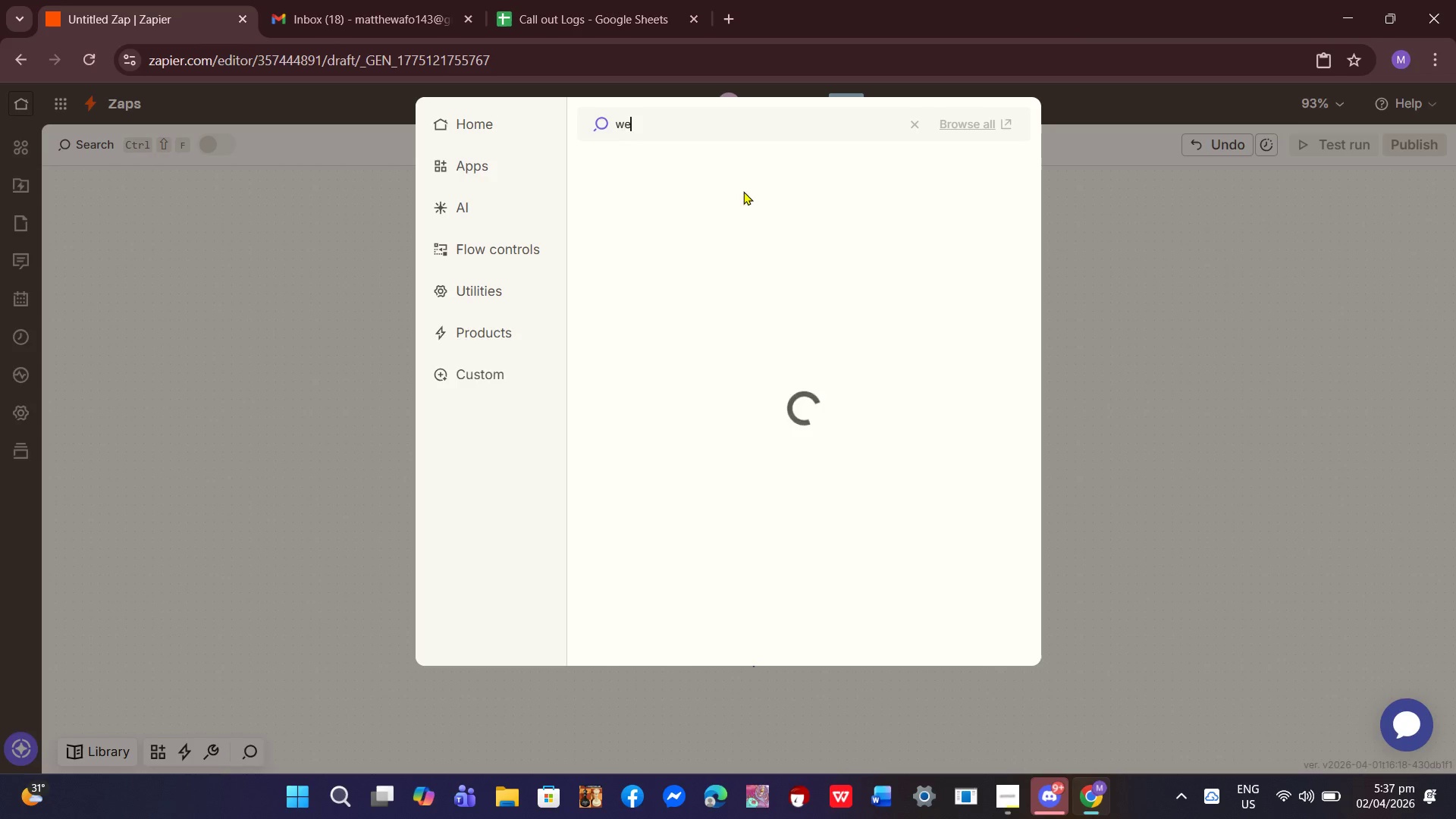 
key(B)
 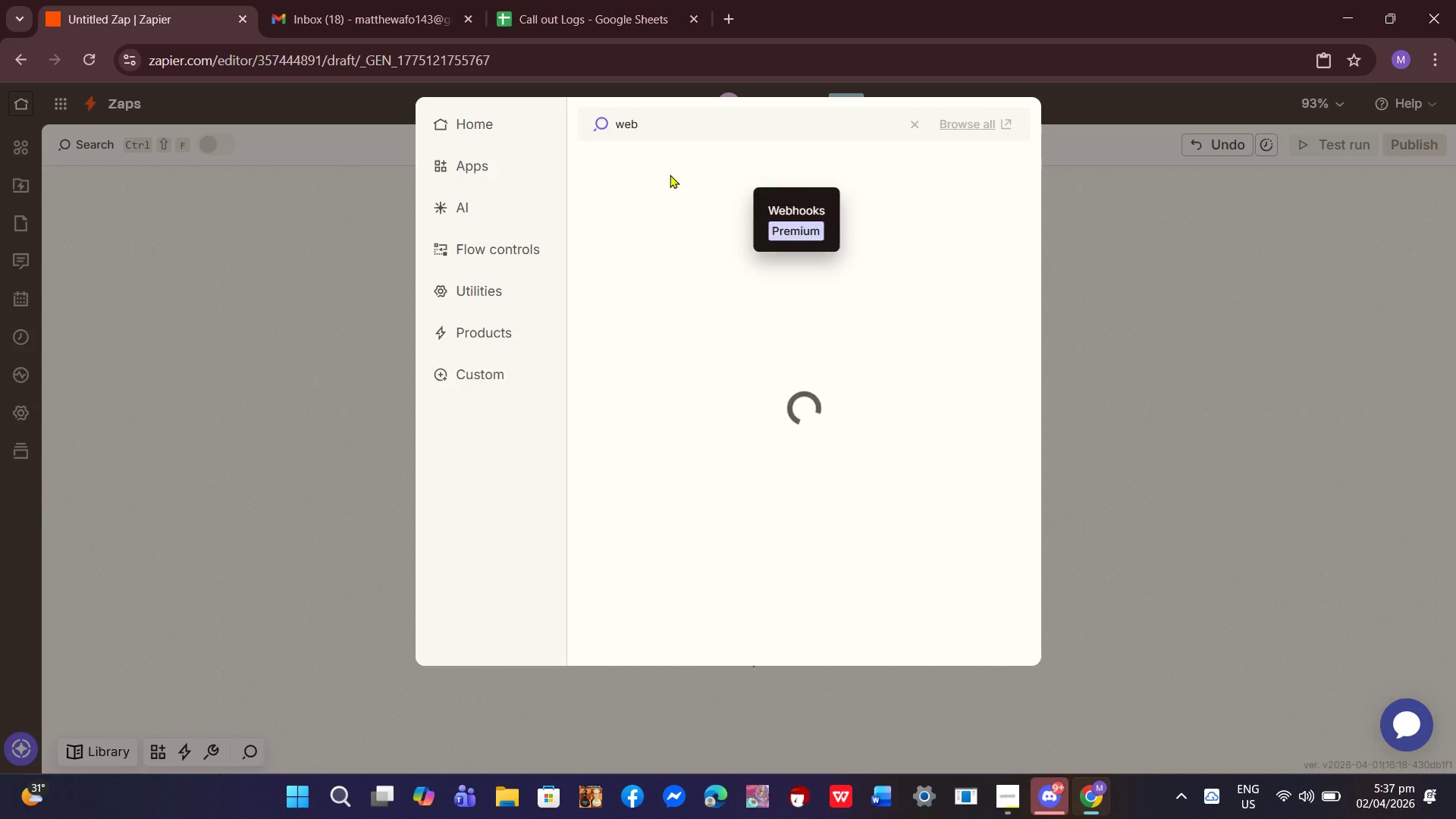 
left_click([662, 175])
 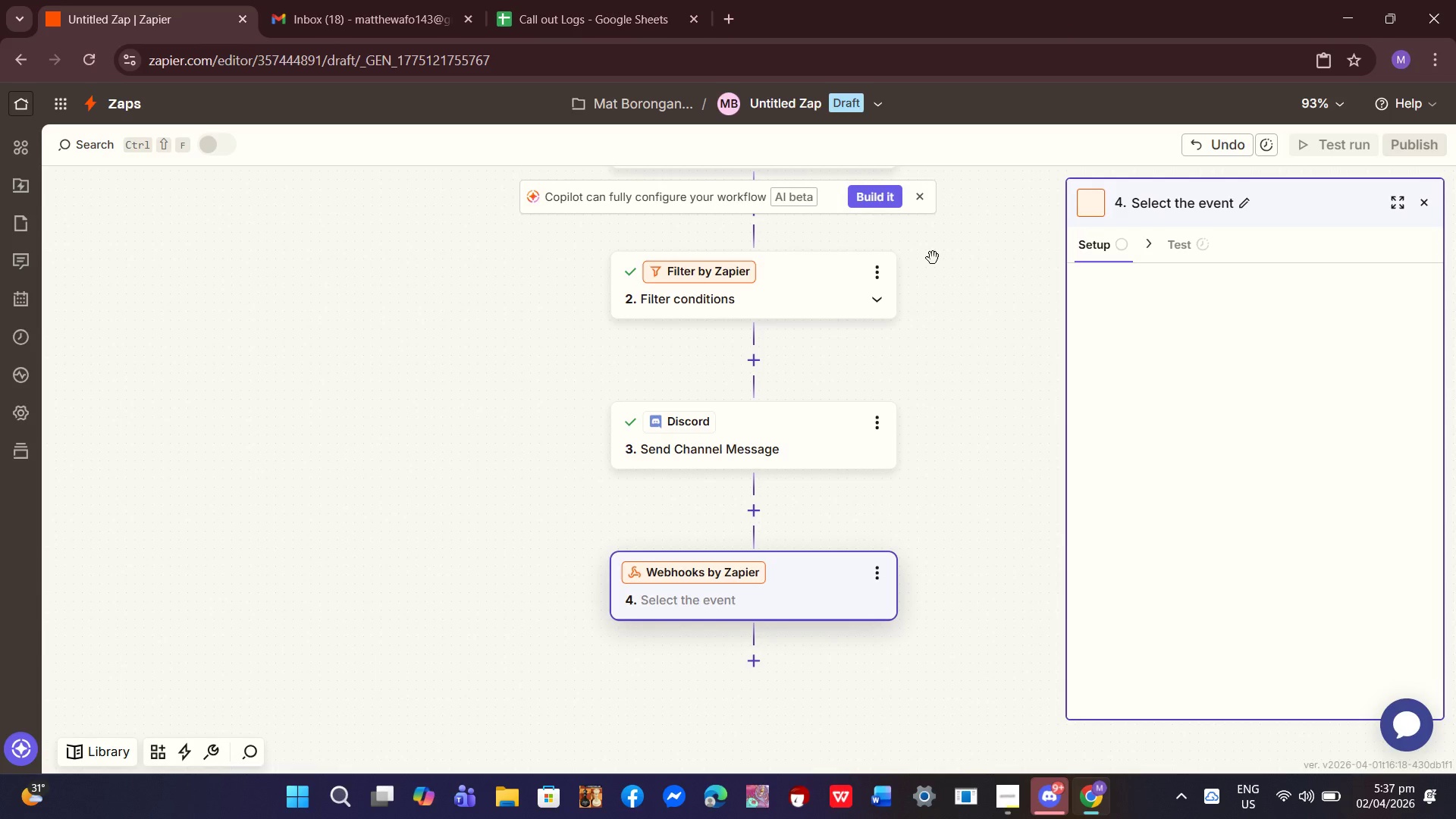 
mouse_move([1117, 367])
 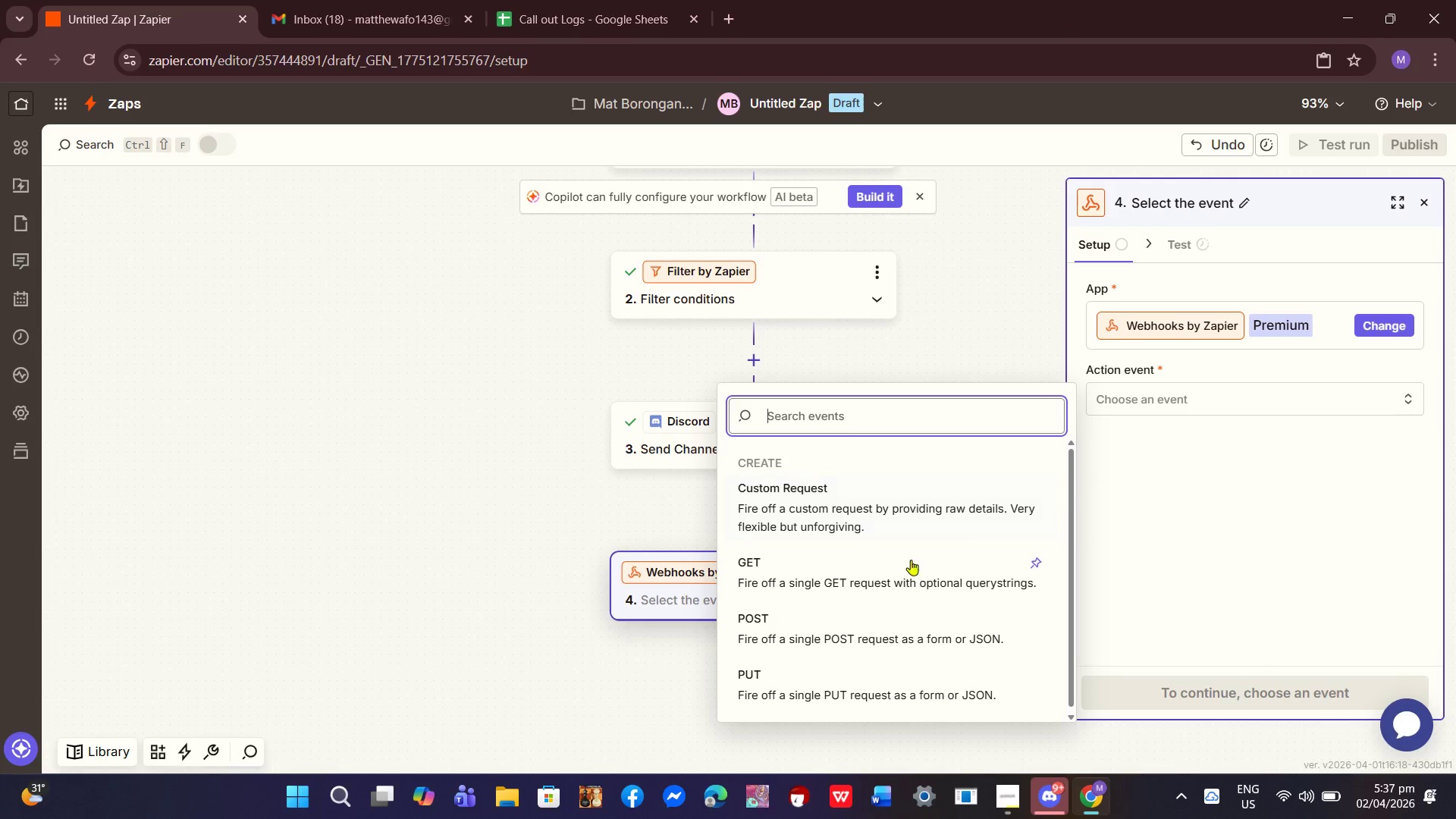 
wait(5.38)
 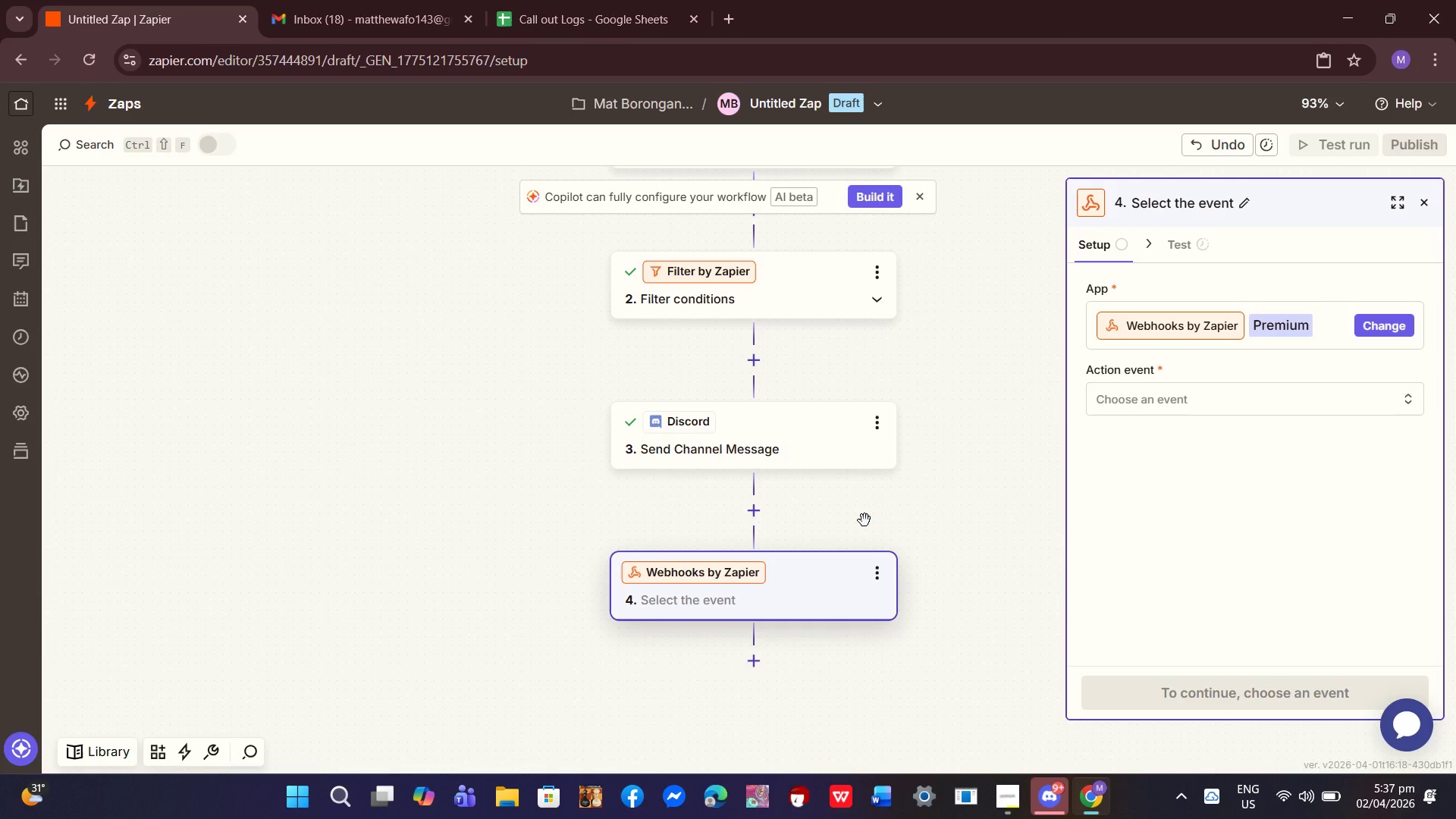 
left_click([880, 646])
 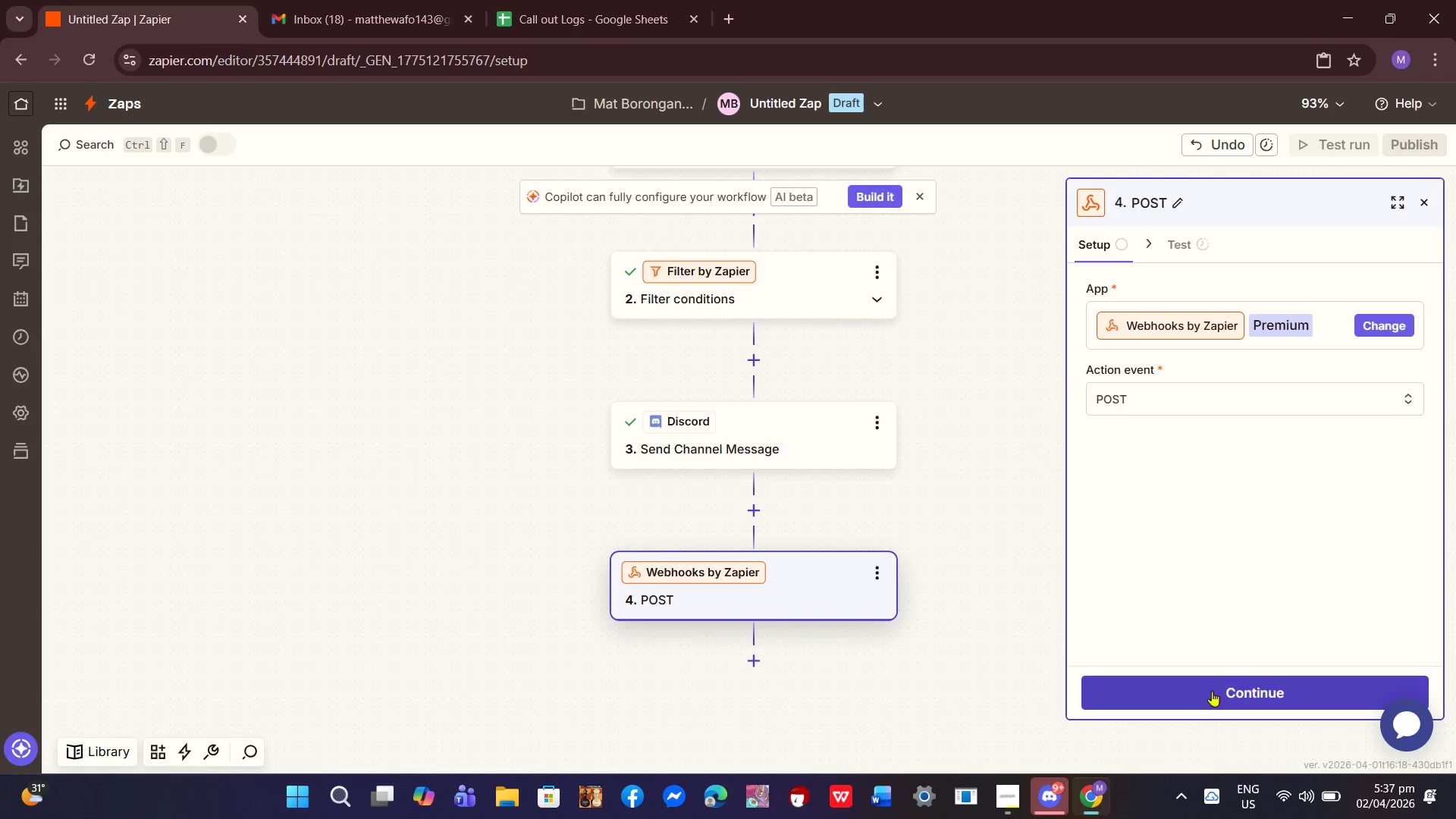 
left_click([1209, 696])
 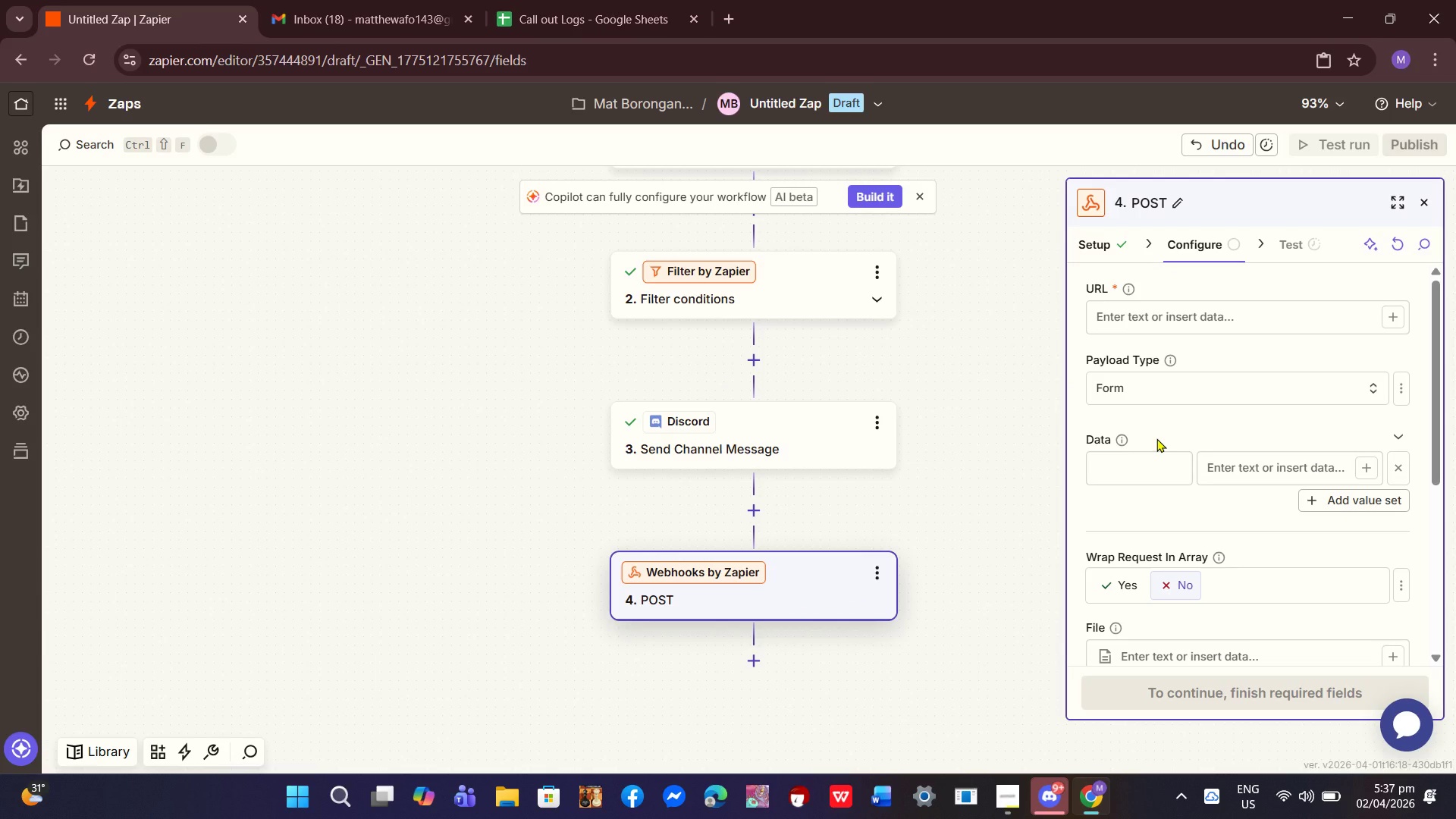 
wait(5.31)
 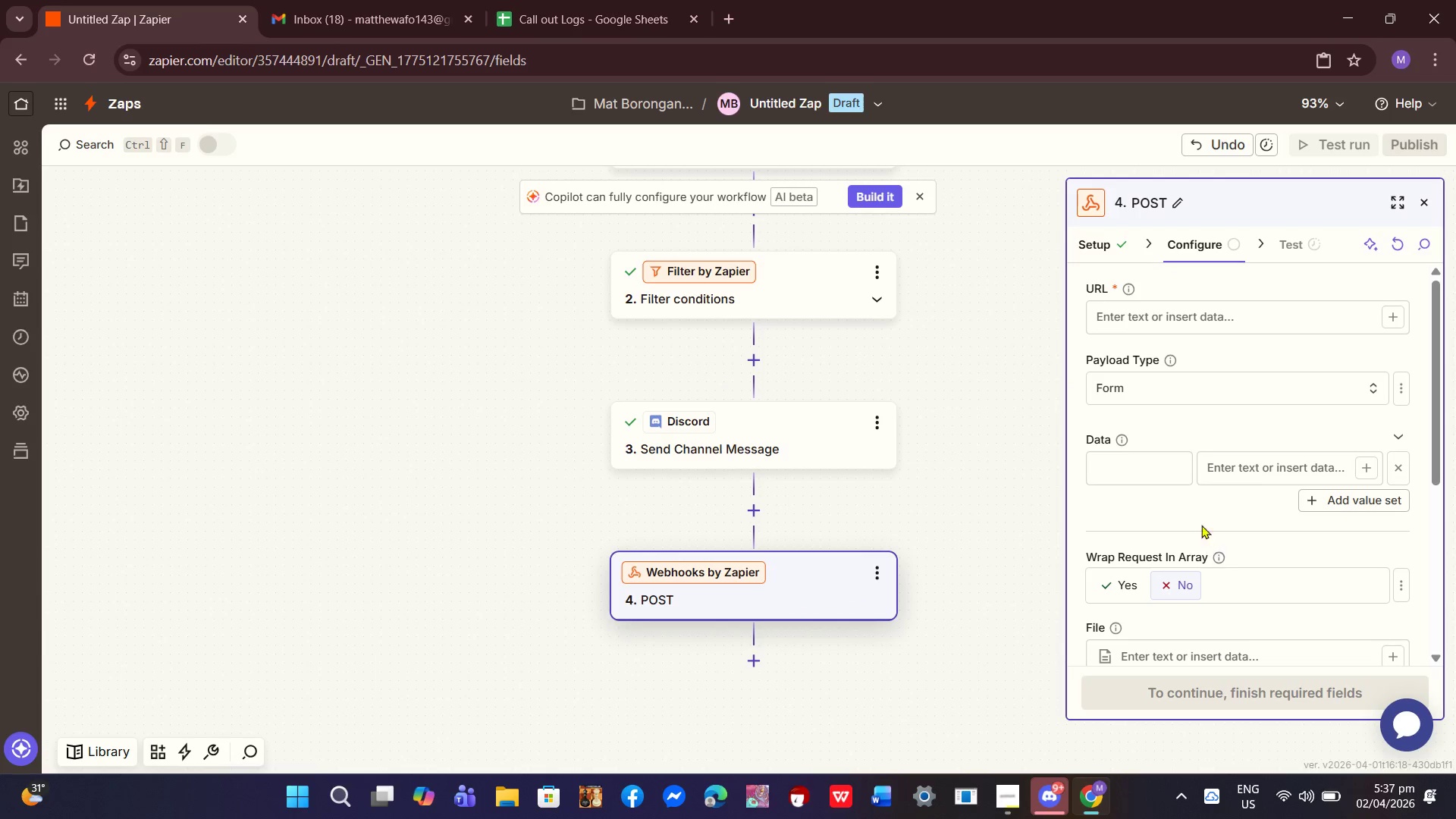 
left_click([1206, 316])
 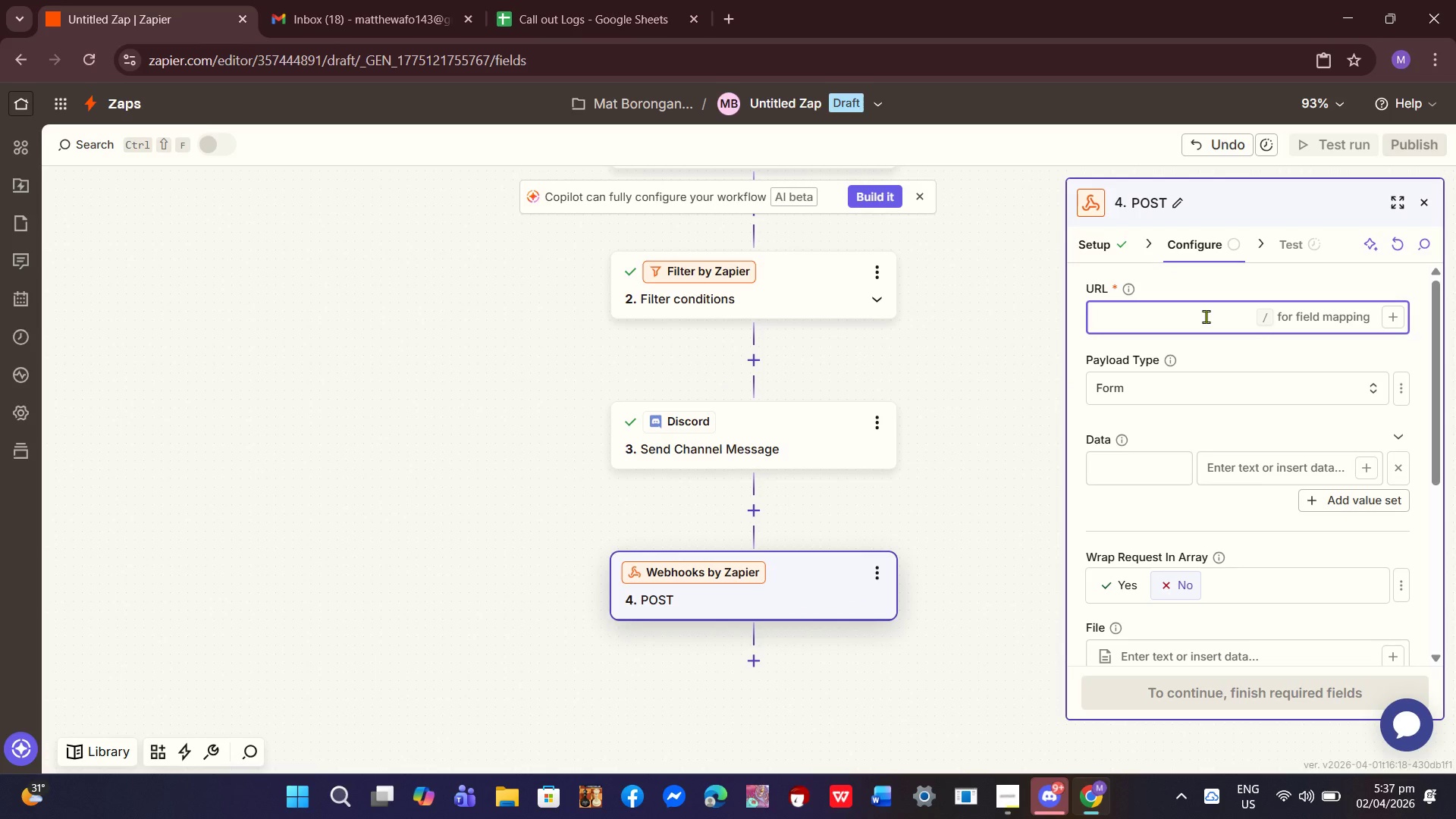 
key(Control+V)
 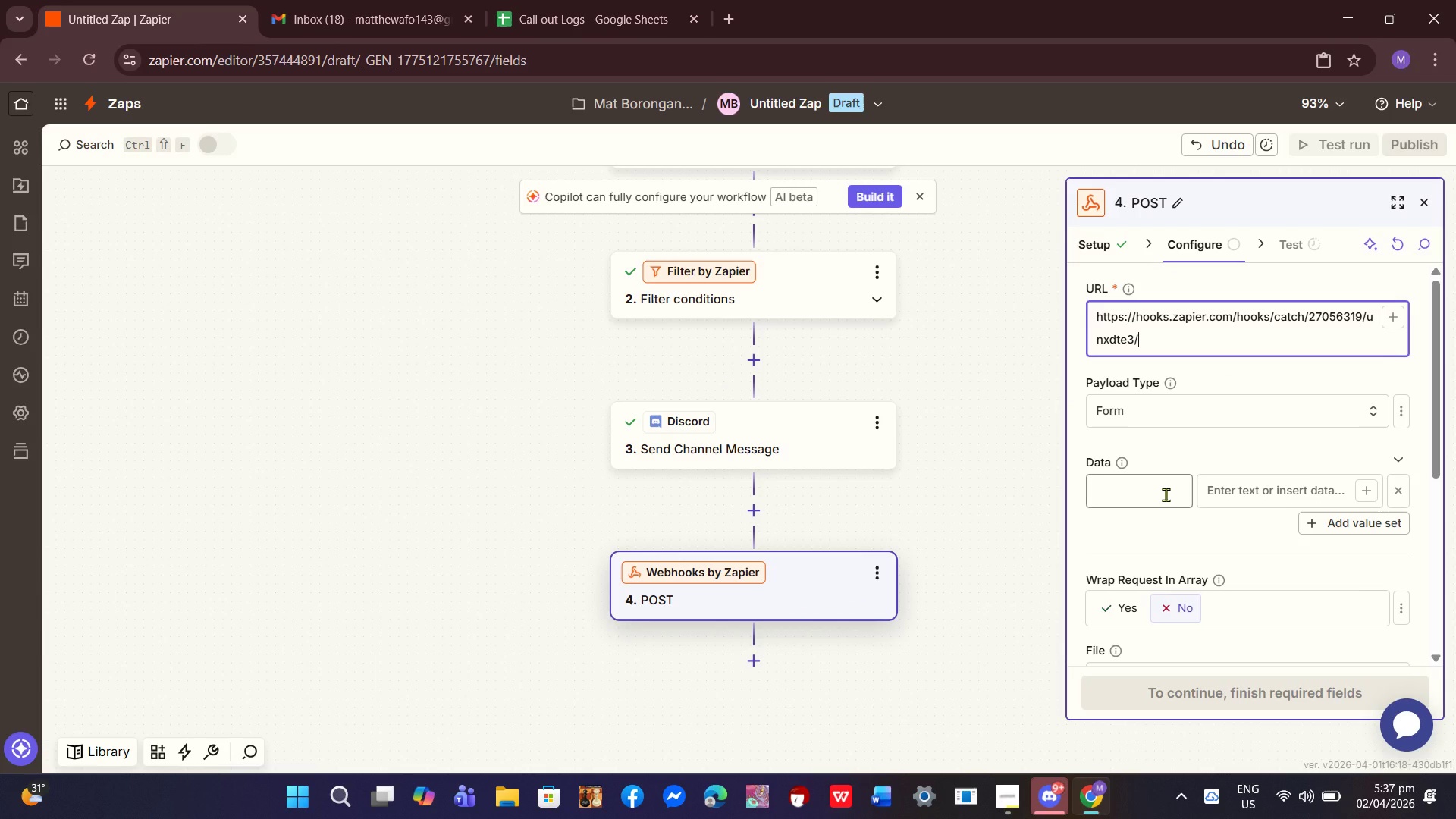 
left_click([1166, 494])
 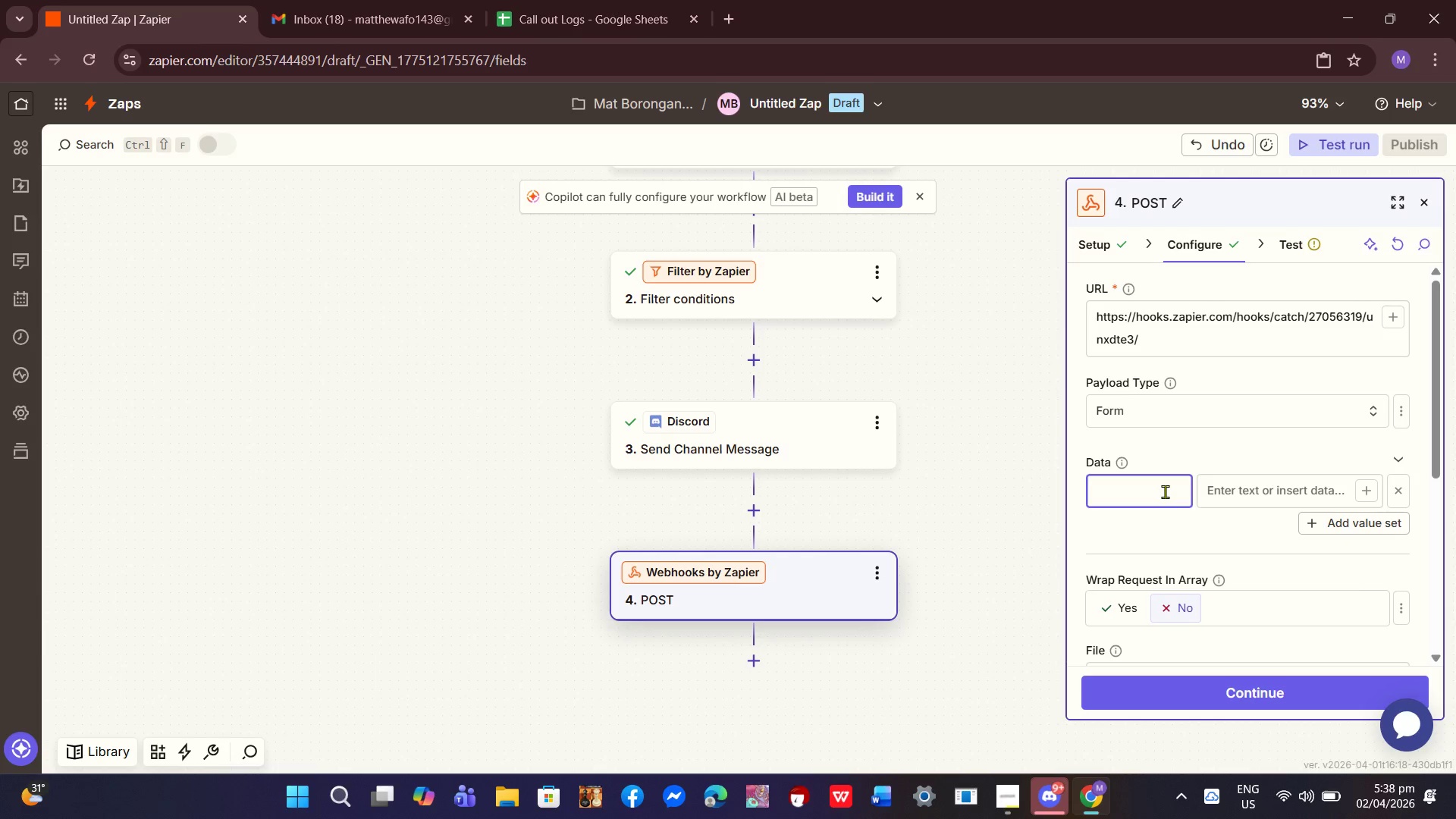 
wait(14.38)
 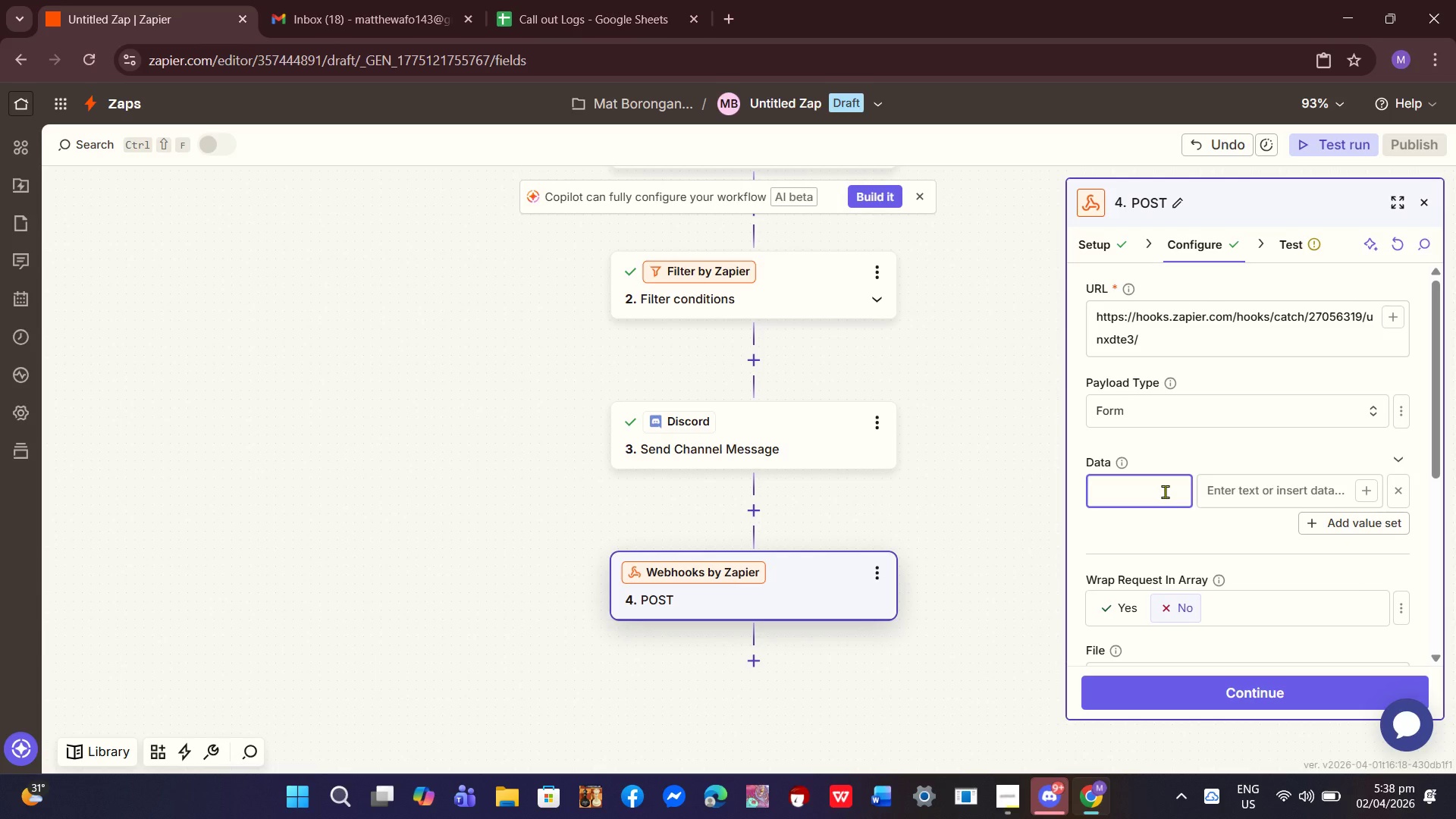 
type(Caller)
 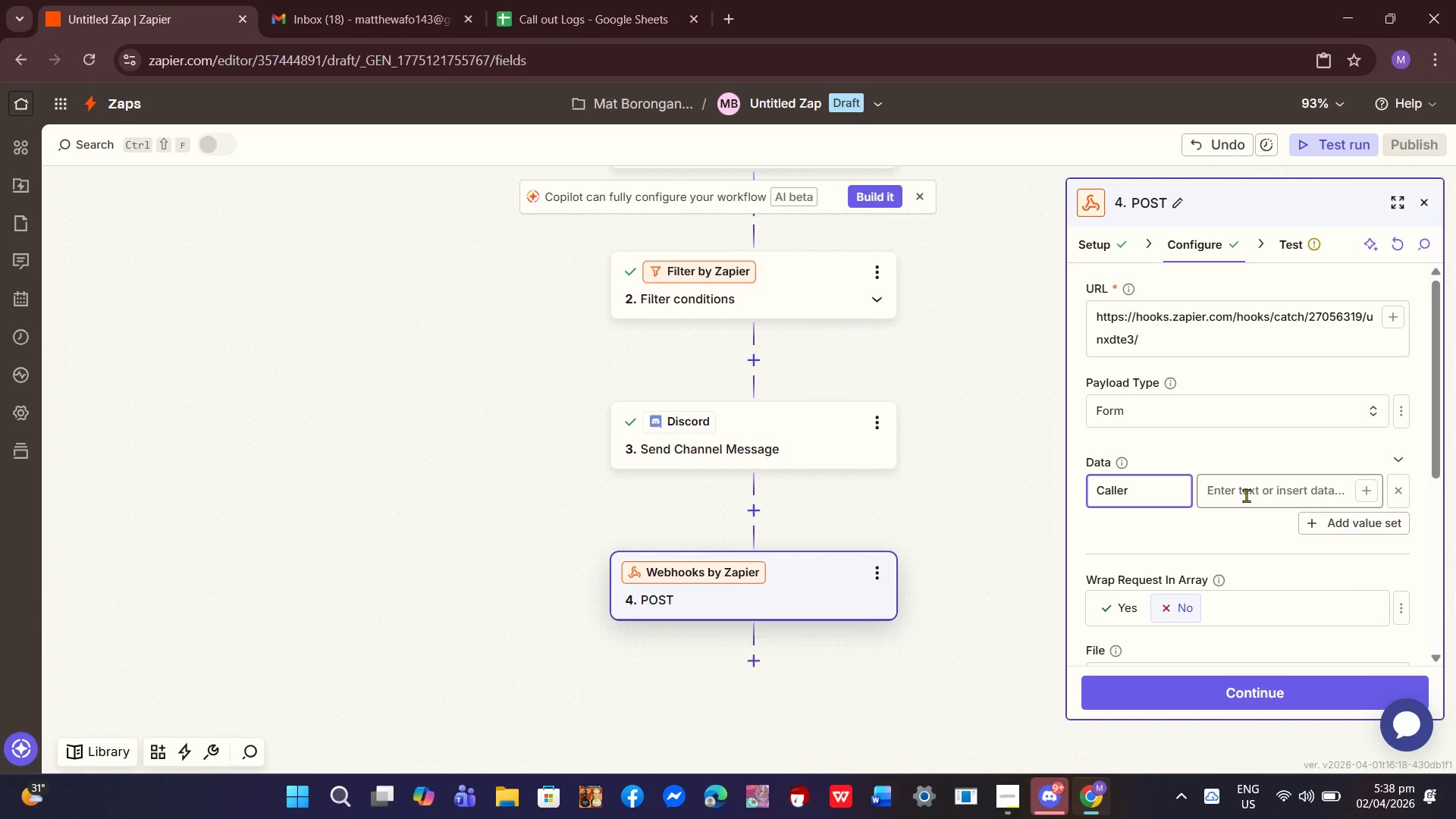 
left_click([1246, 495])
 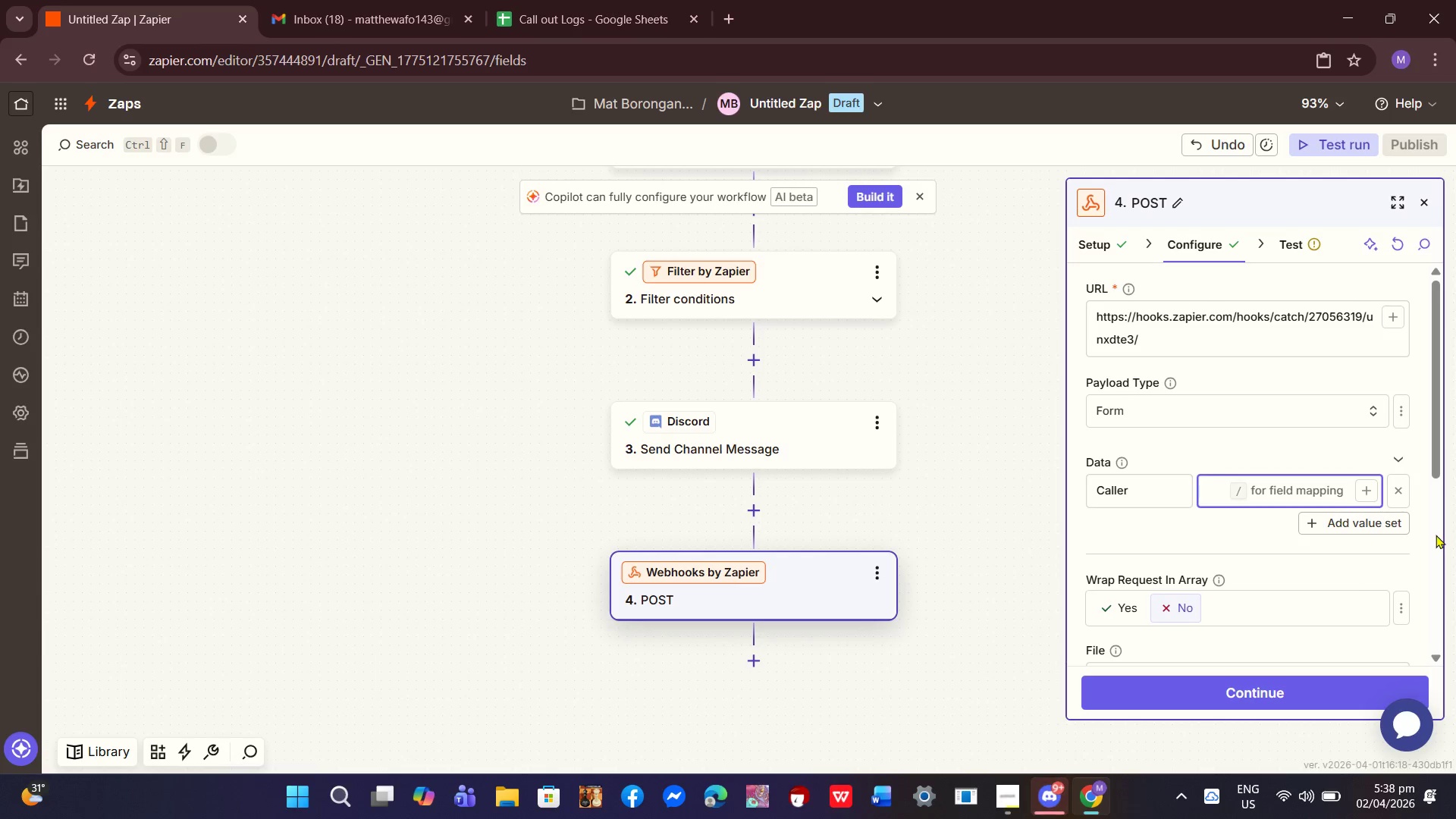 
key(Slash)
 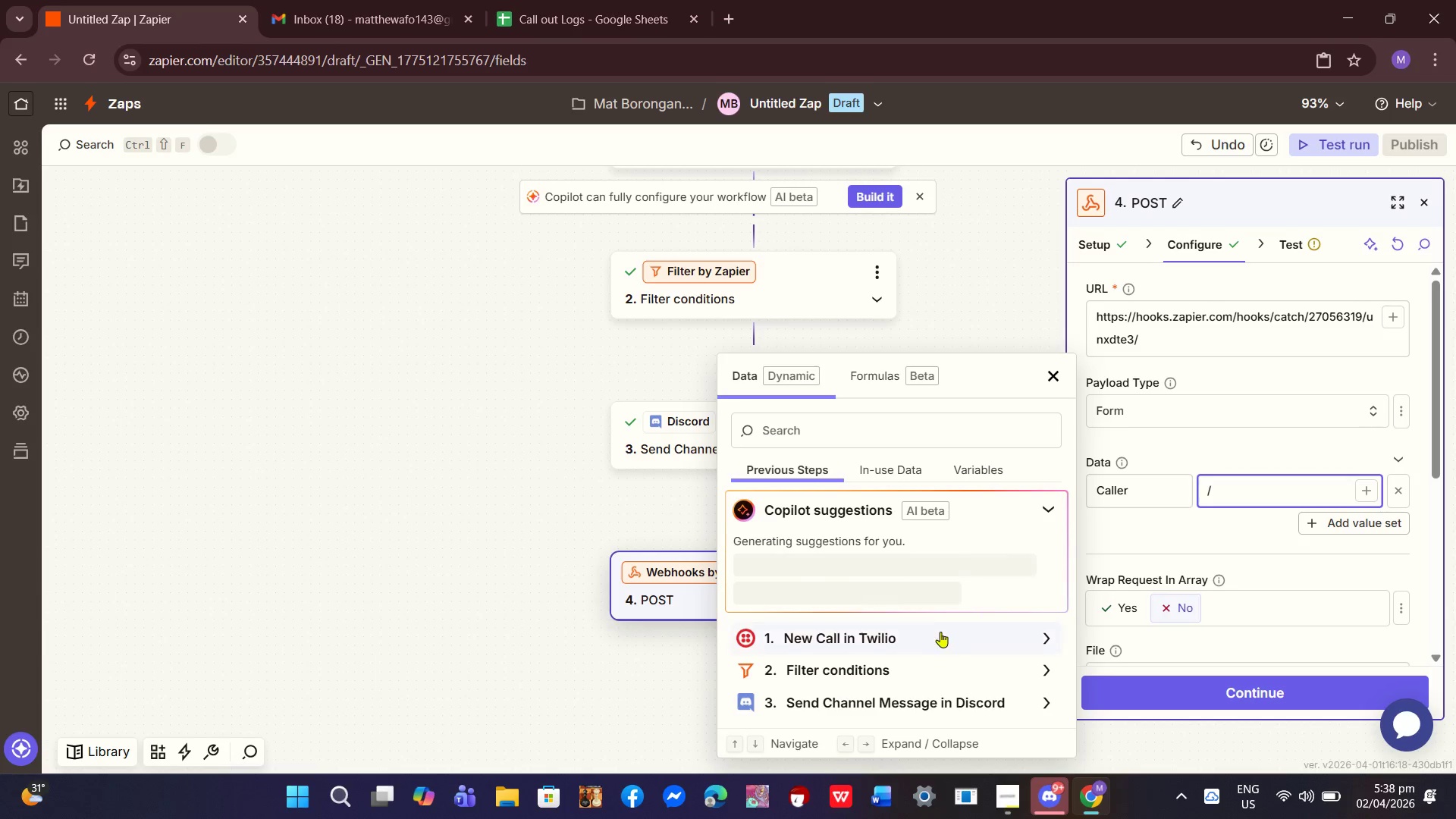 
left_click([914, 638])
 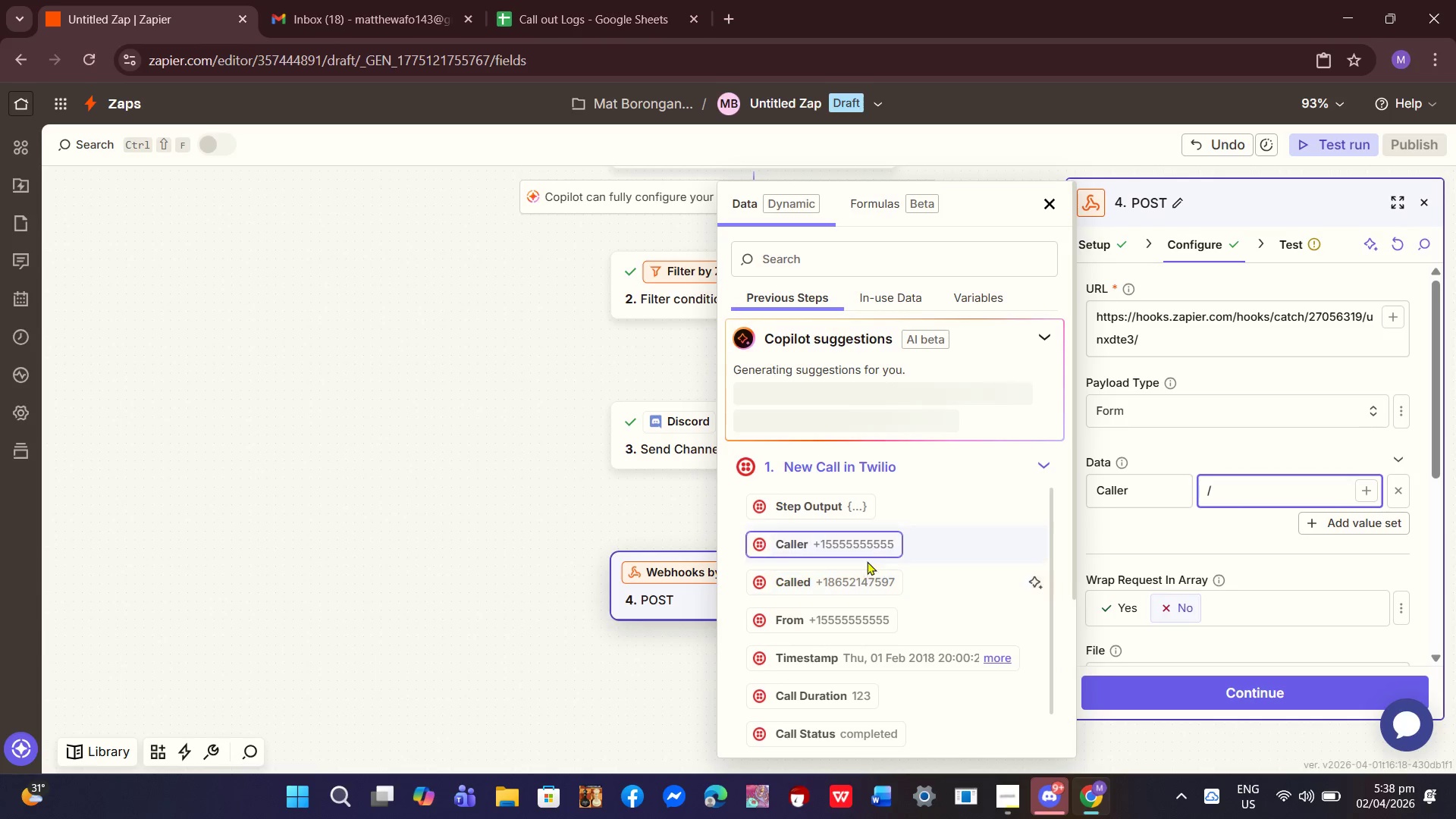 
scroll: coordinate [934, 645], scroll_direction: down, amount: 2.0
 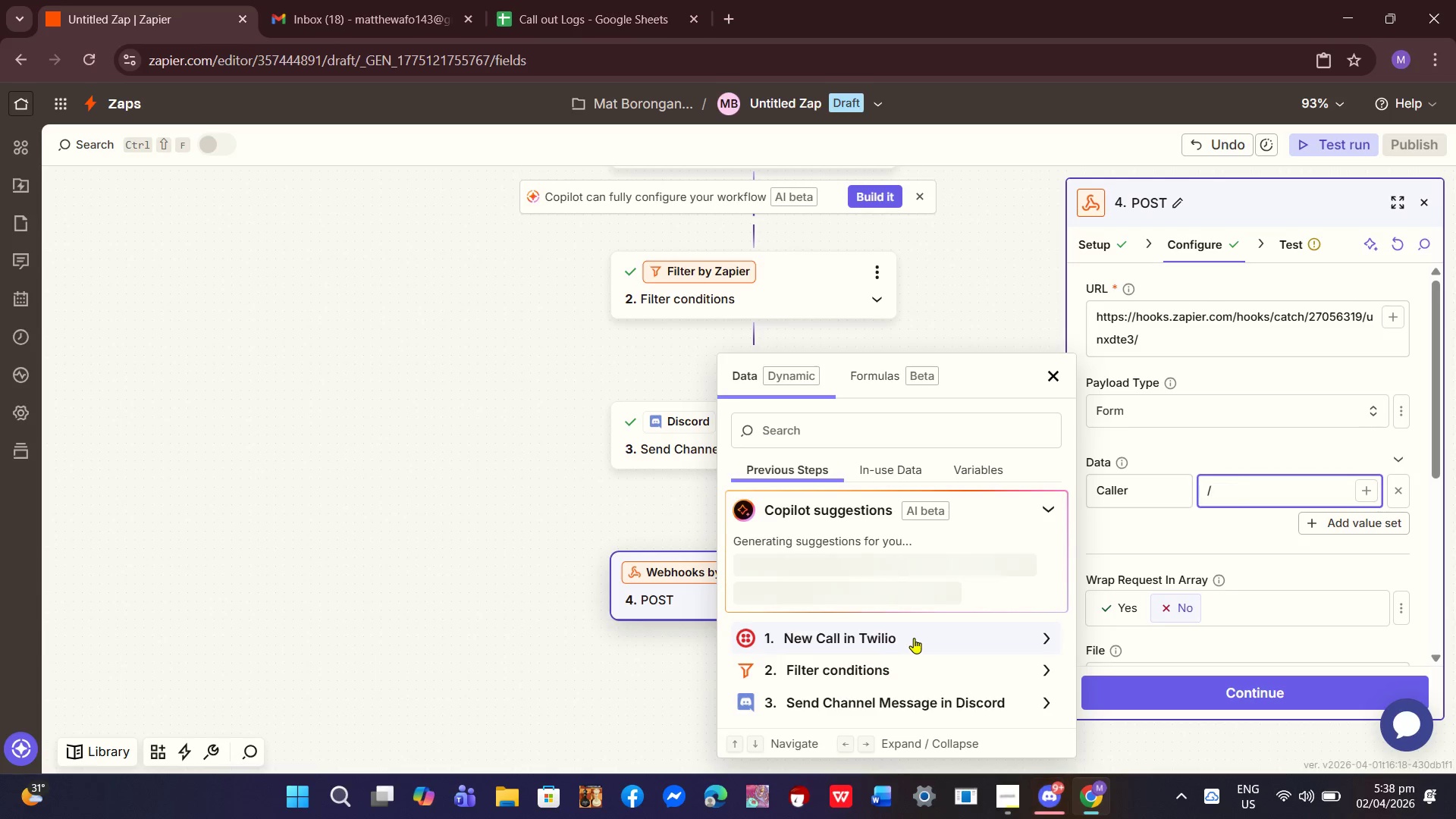 
left_click([861, 550])
 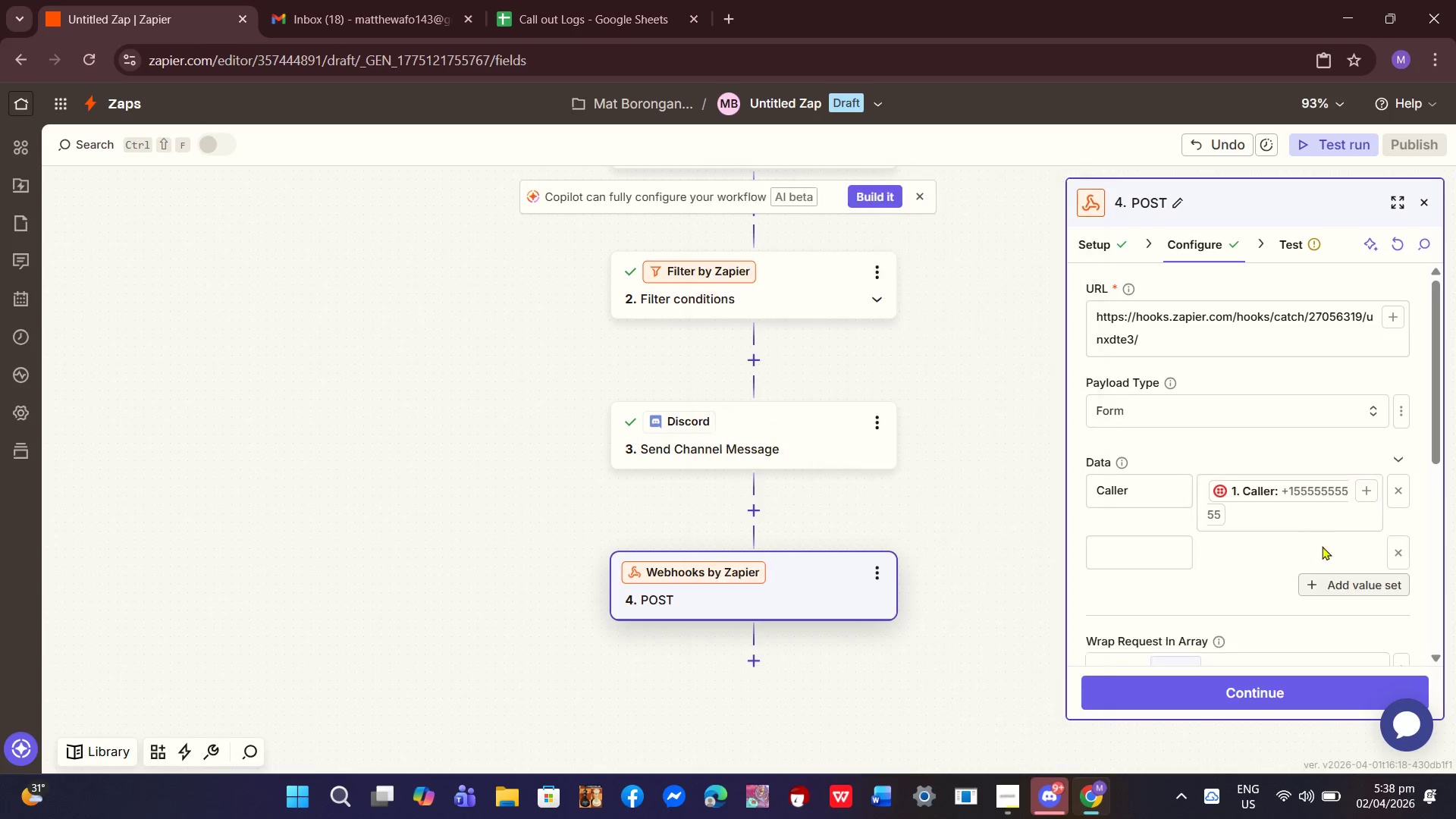 
left_click([1125, 552])
 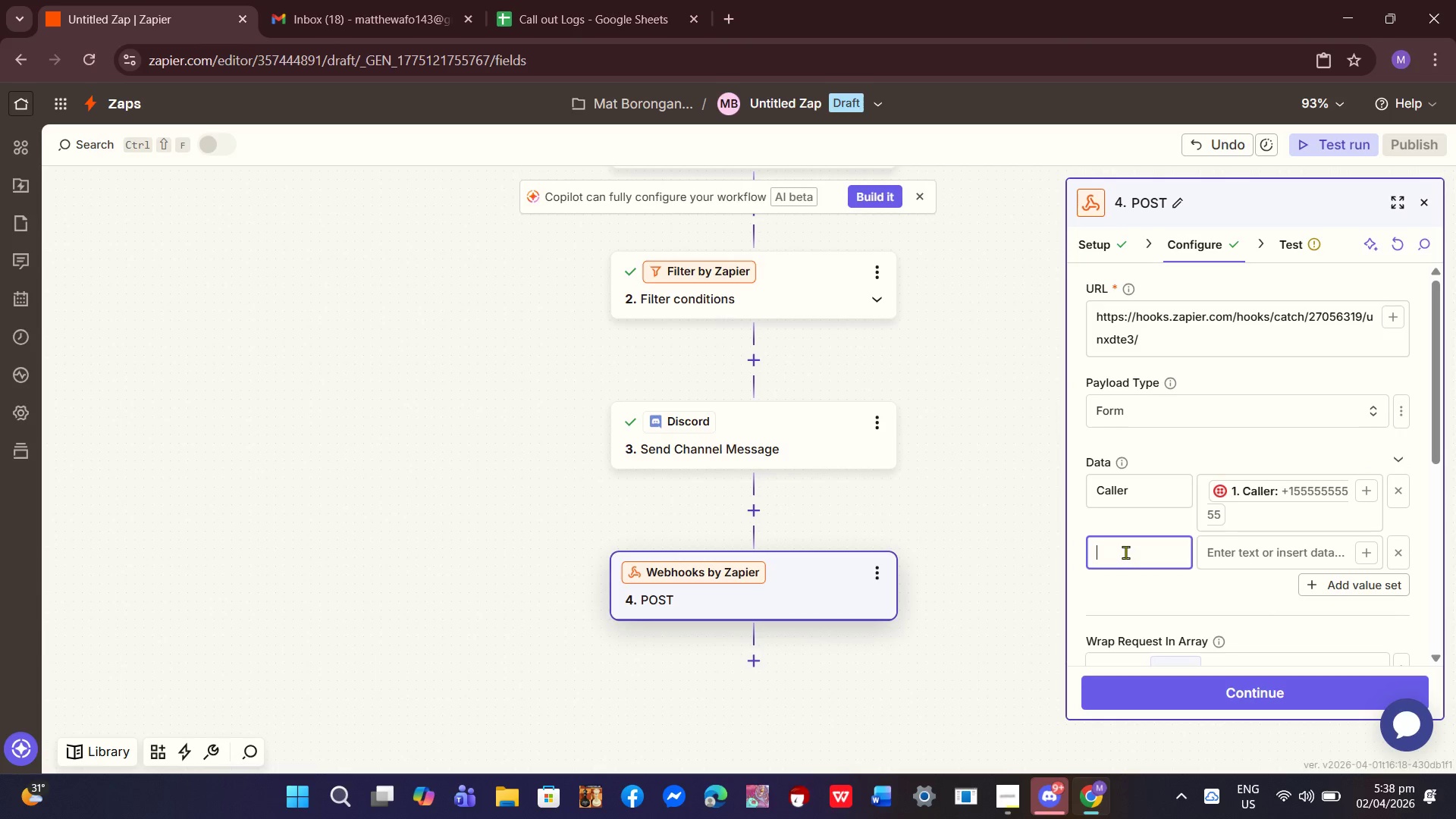 
type(TIme)
 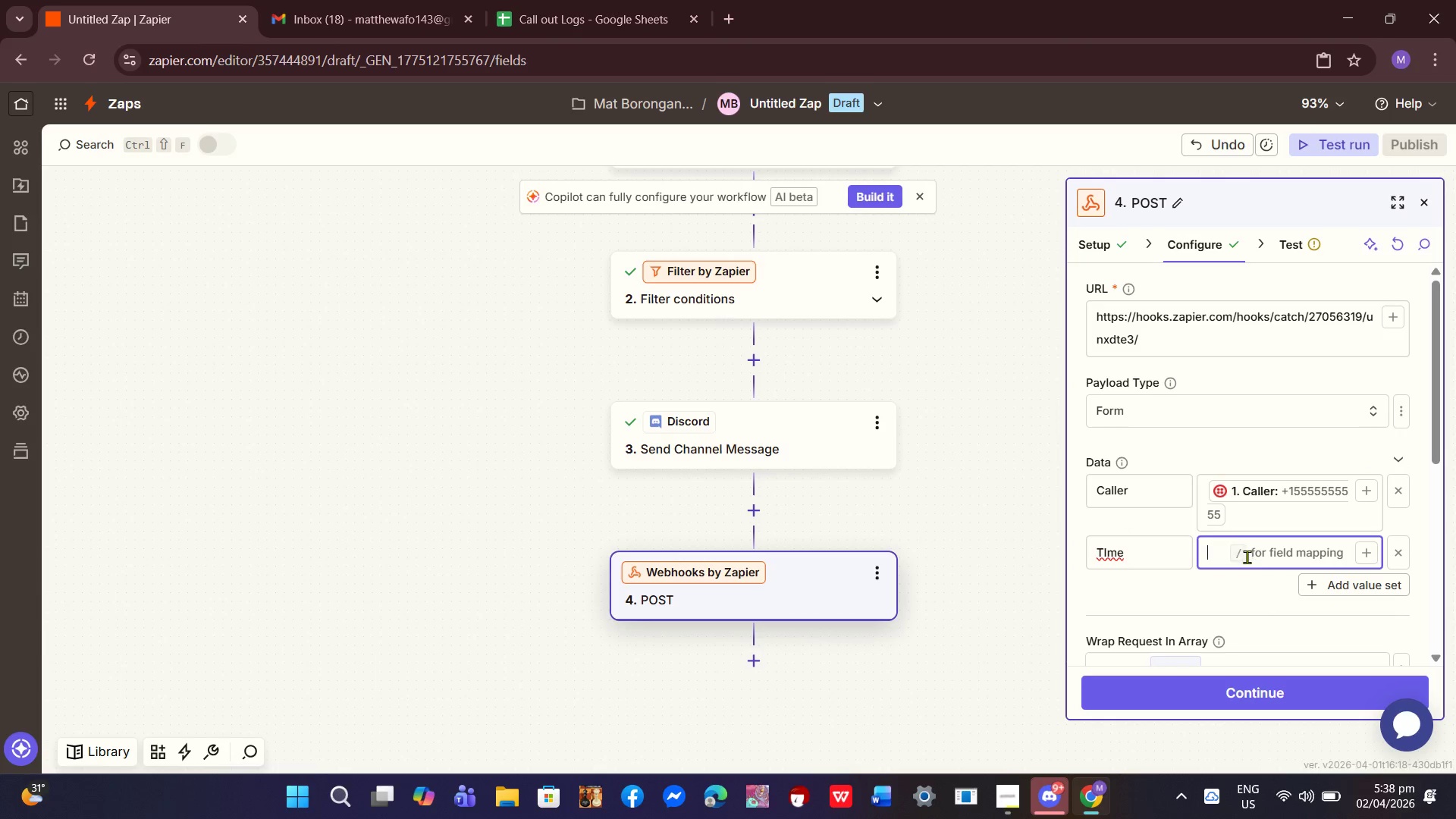 
key(Slash)
 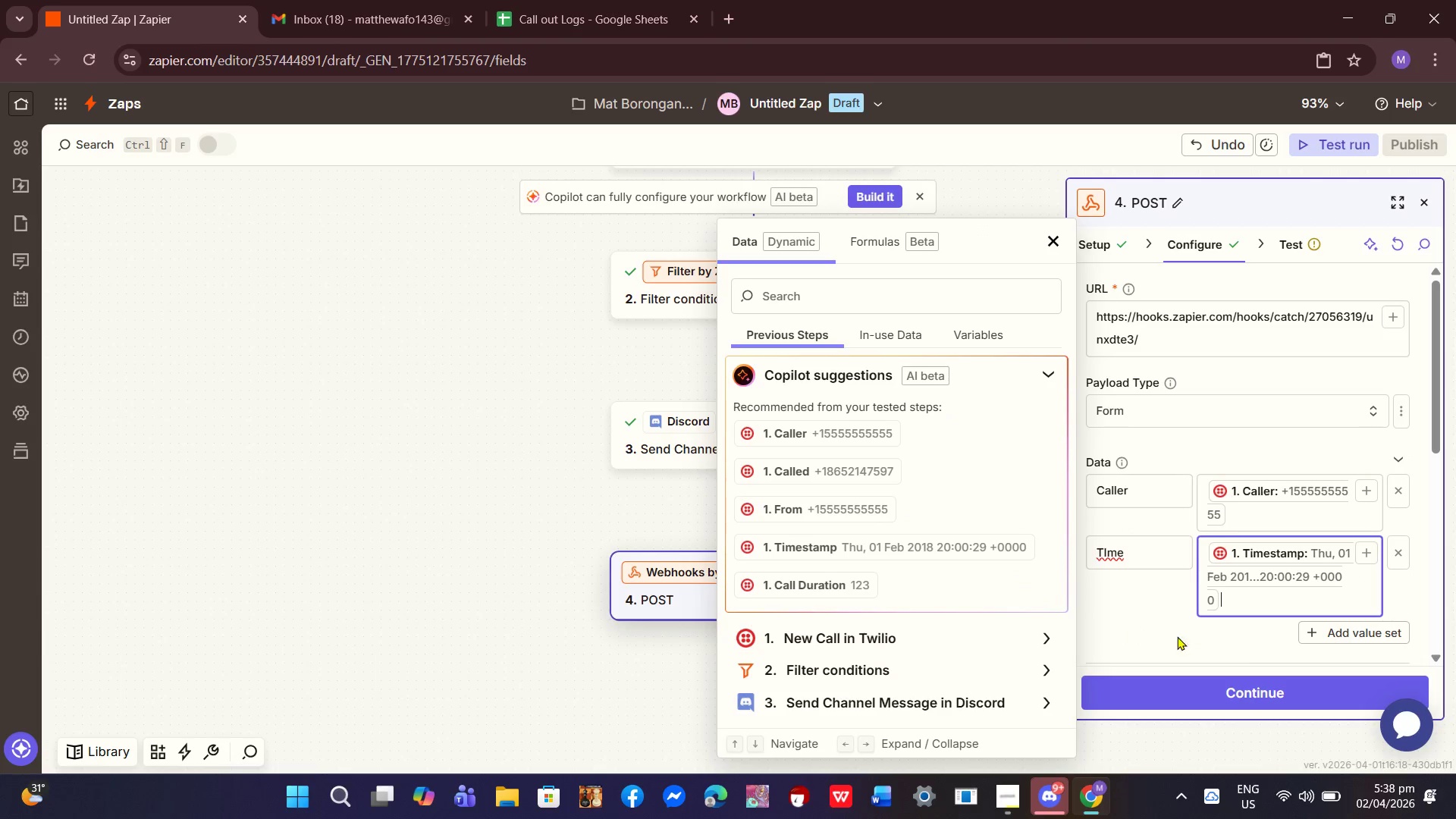 
left_click([1363, 624])
 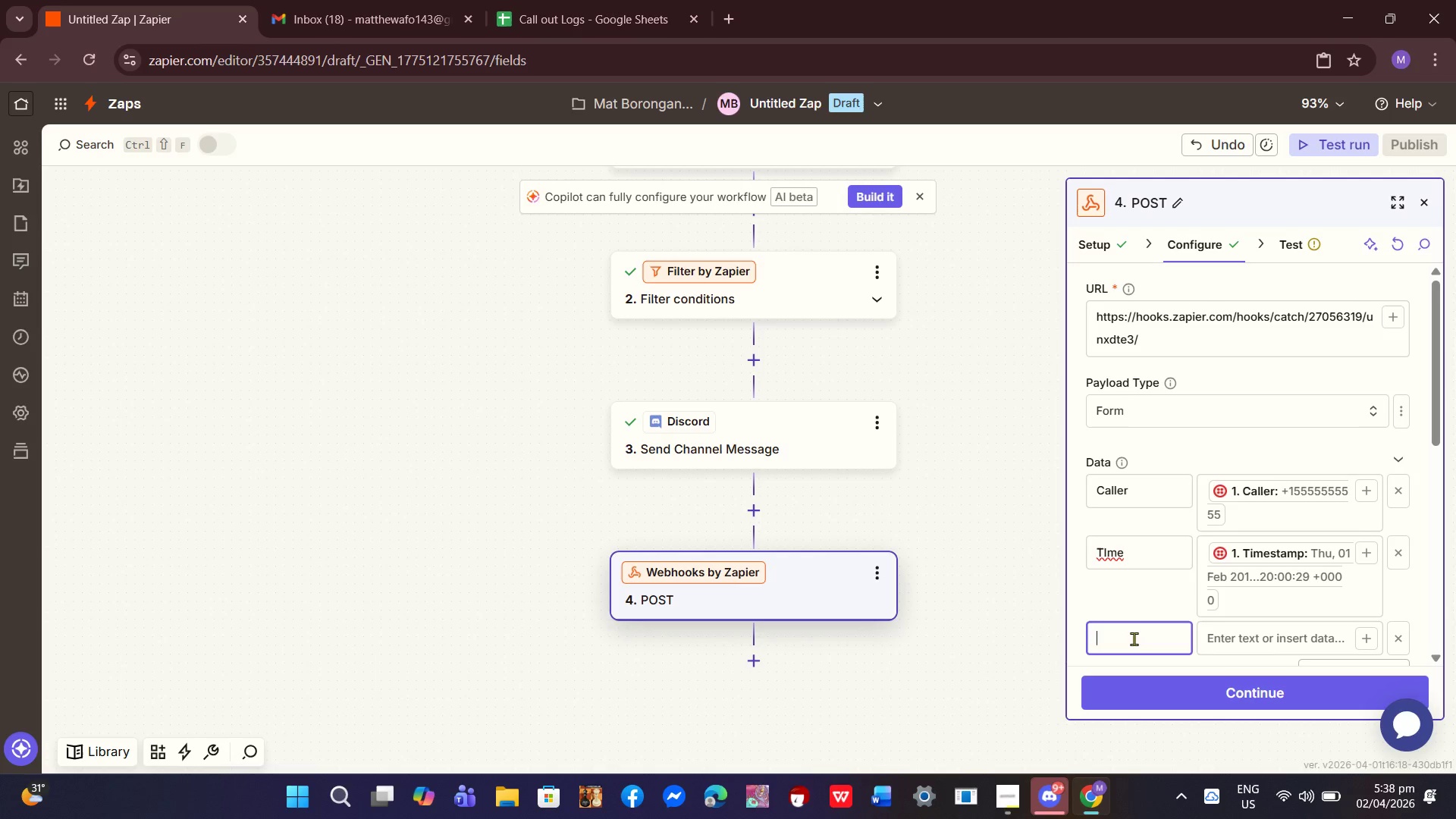 
type(Status)
 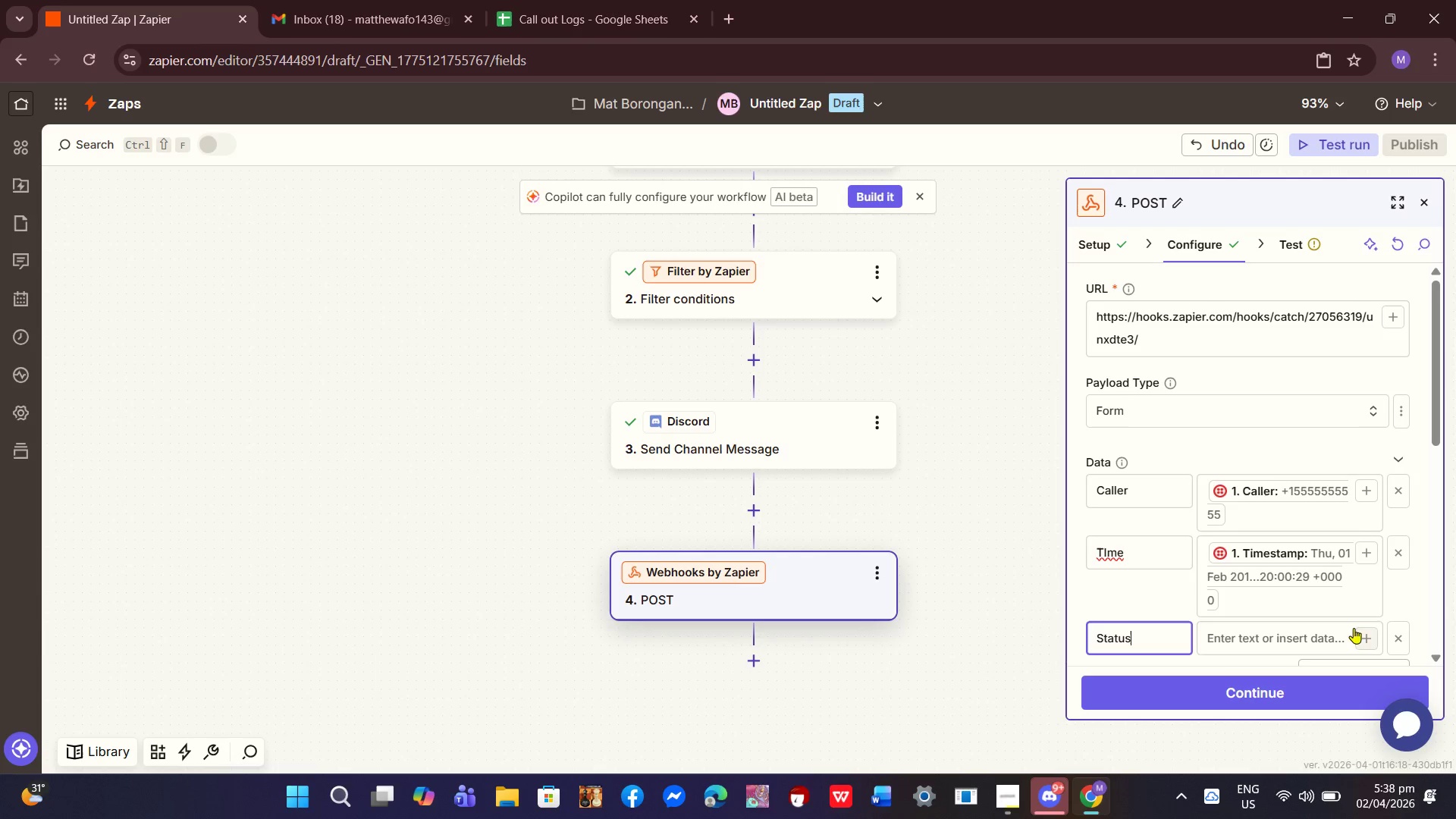 
left_click([1287, 639])
 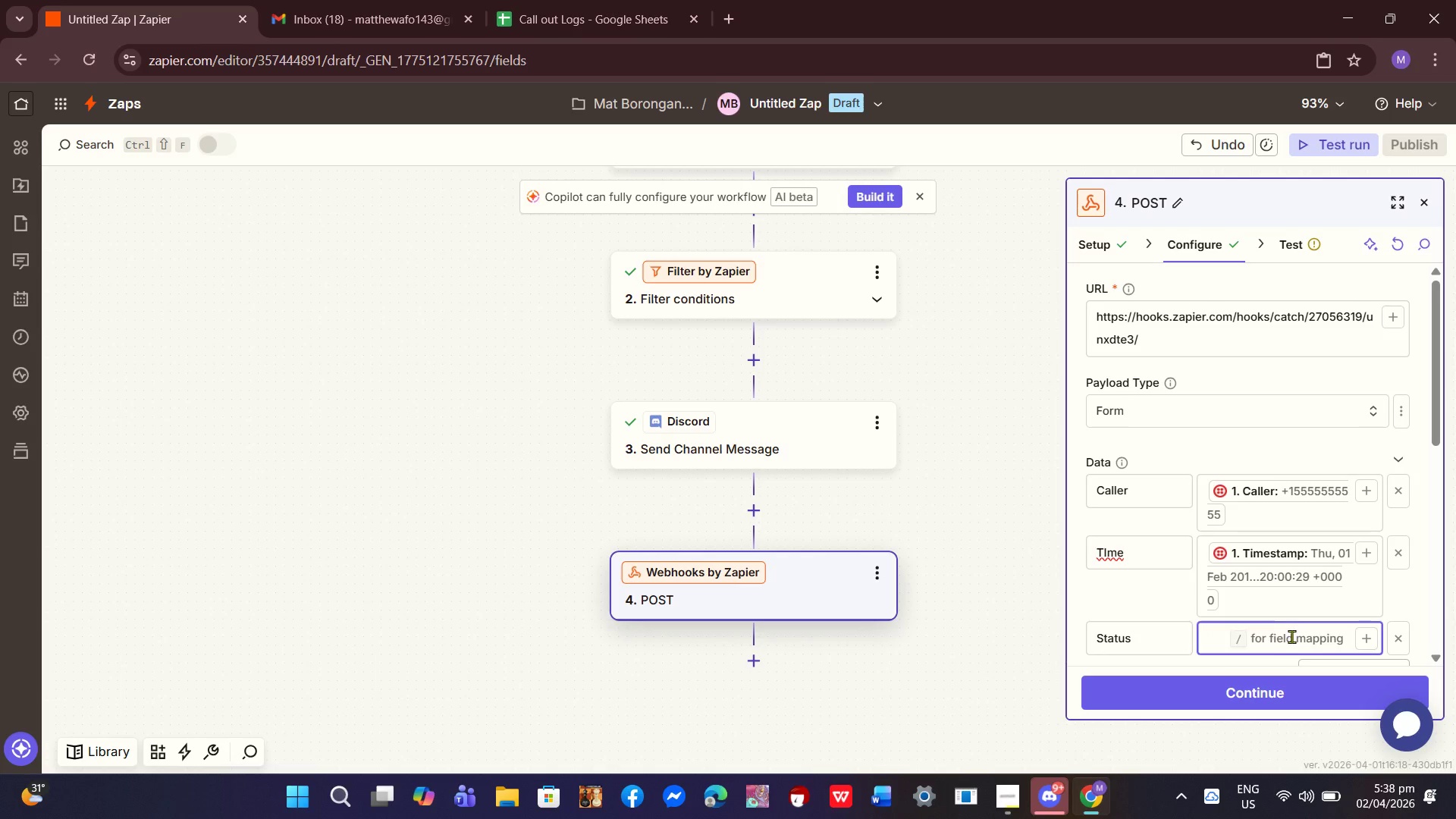 
key(Slash)
 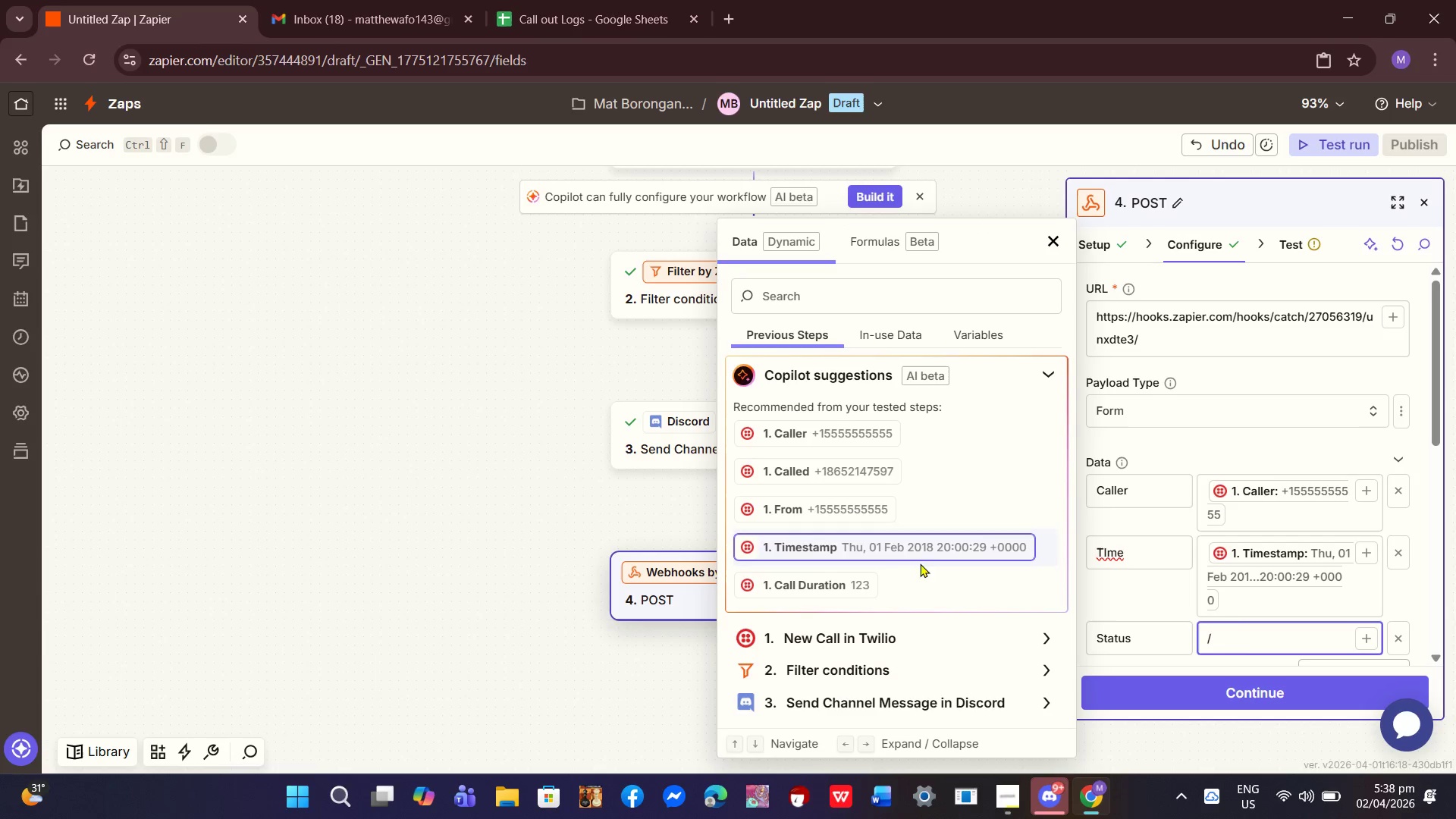 
scroll: coordinate [925, 559], scroll_direction: down, amount: 1.0
 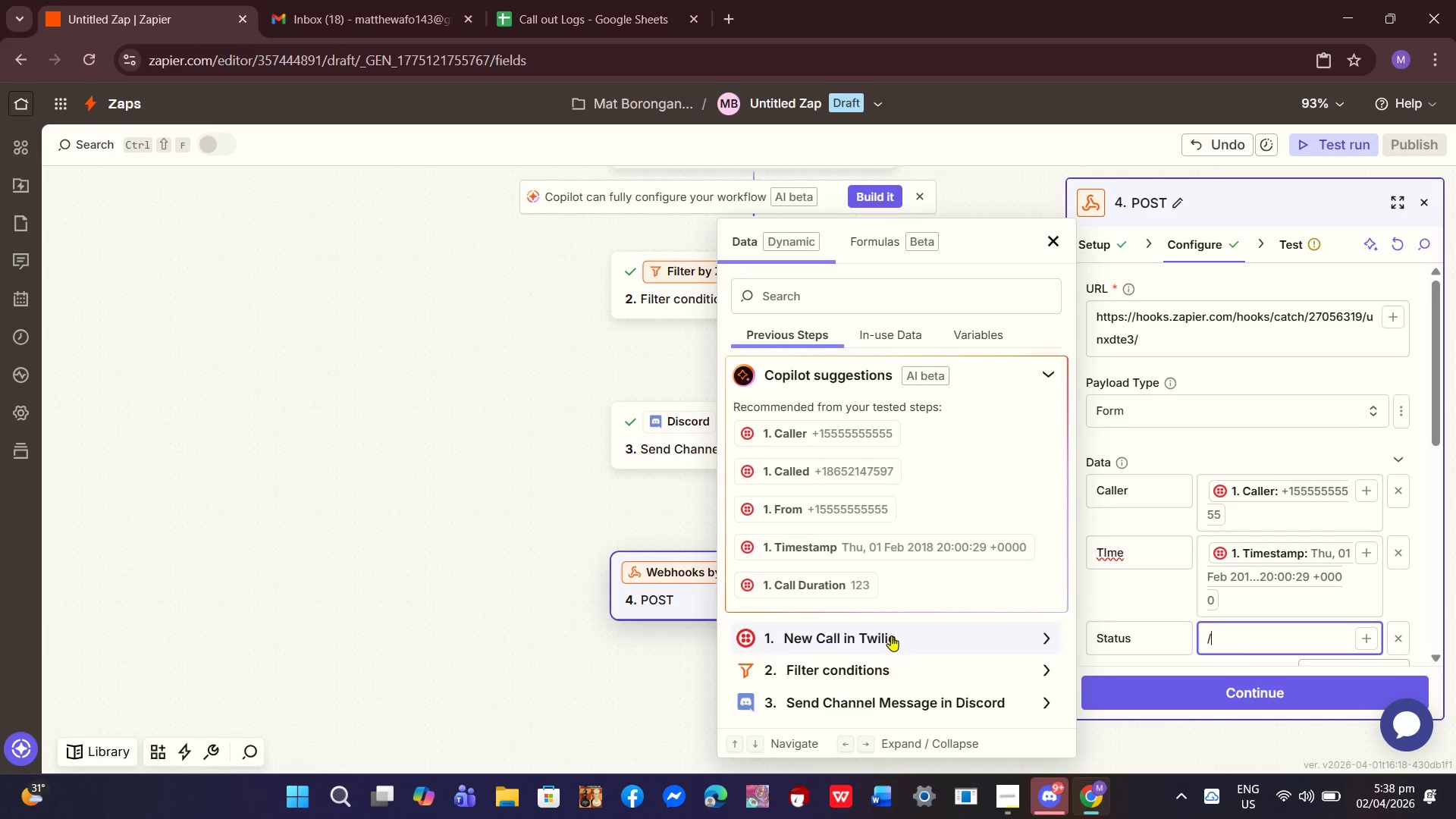 
left_click([891, 635])
 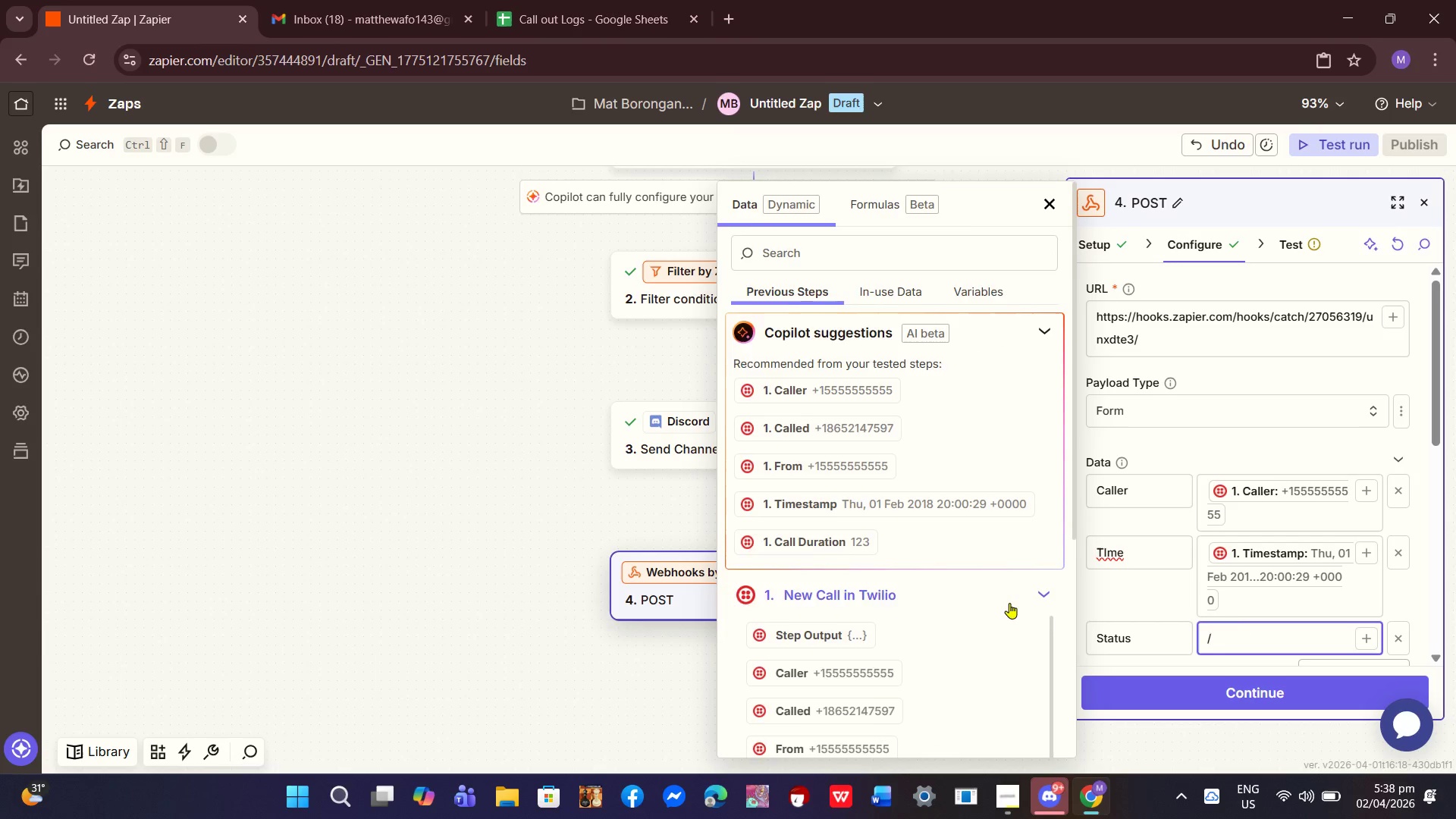 
scroll: coordinate [921, 642], scroll_direction: down, amount: 3.0
 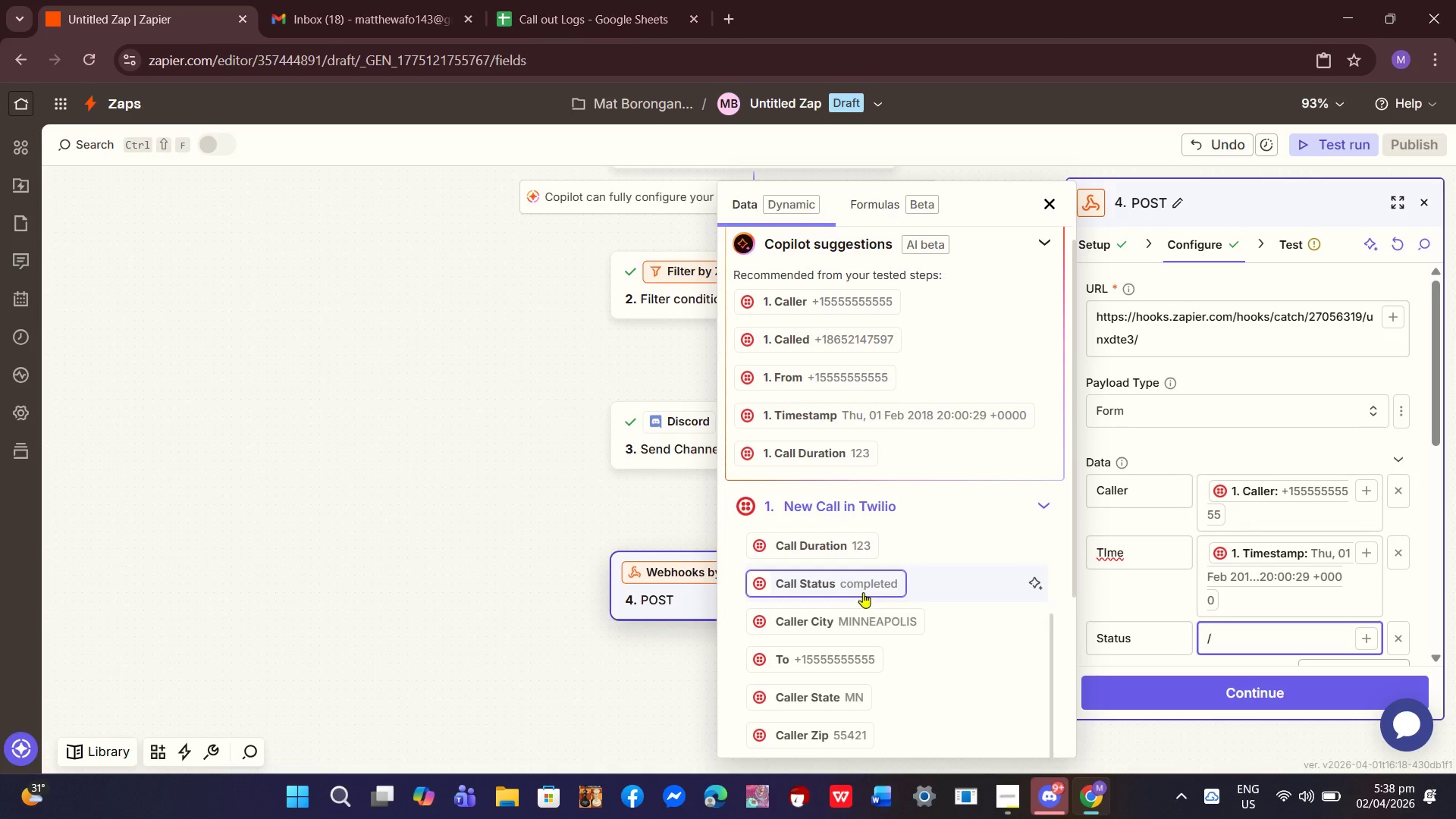 
left_click([863, 592])
 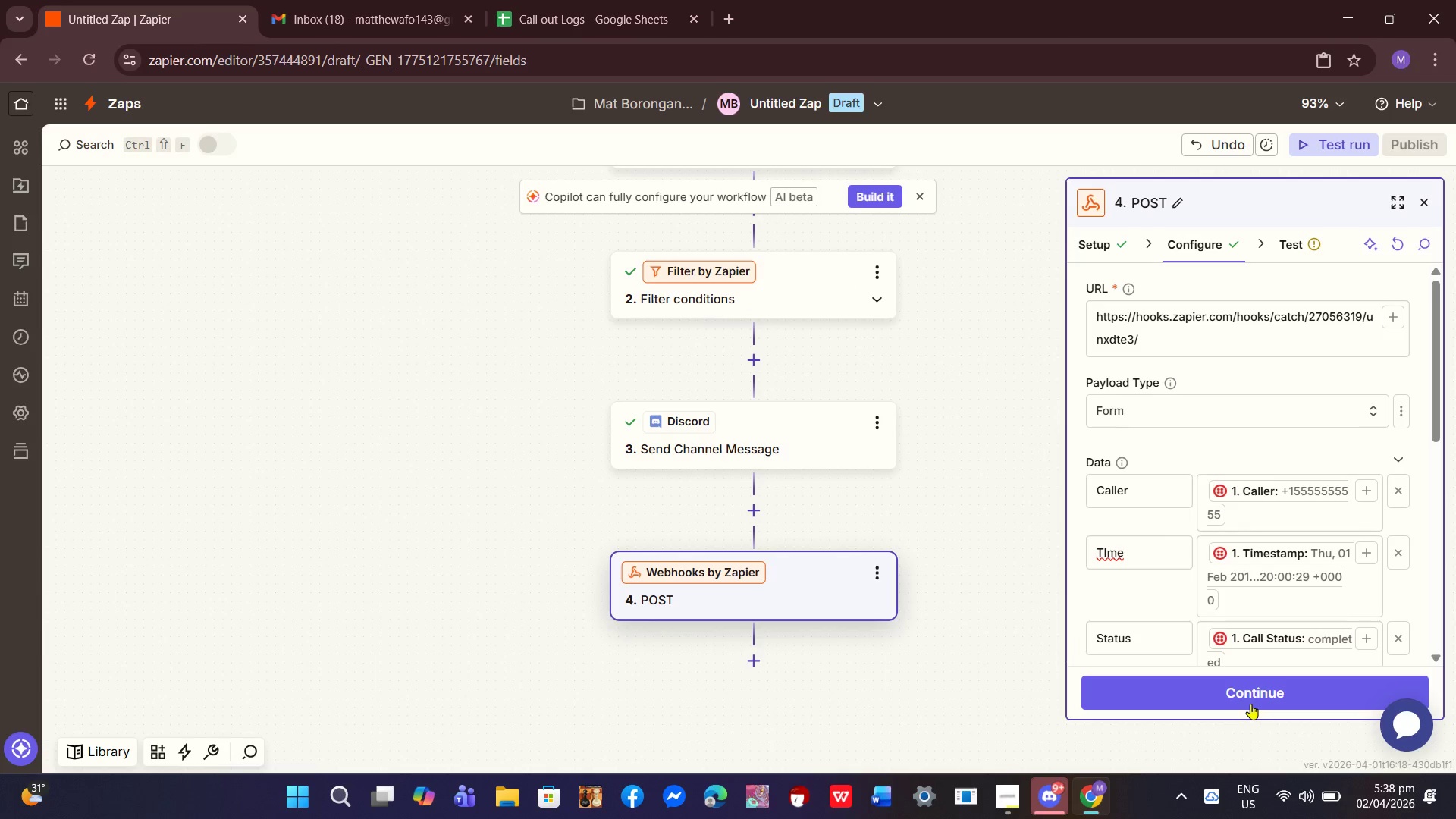 
left_click([1250, 704])
 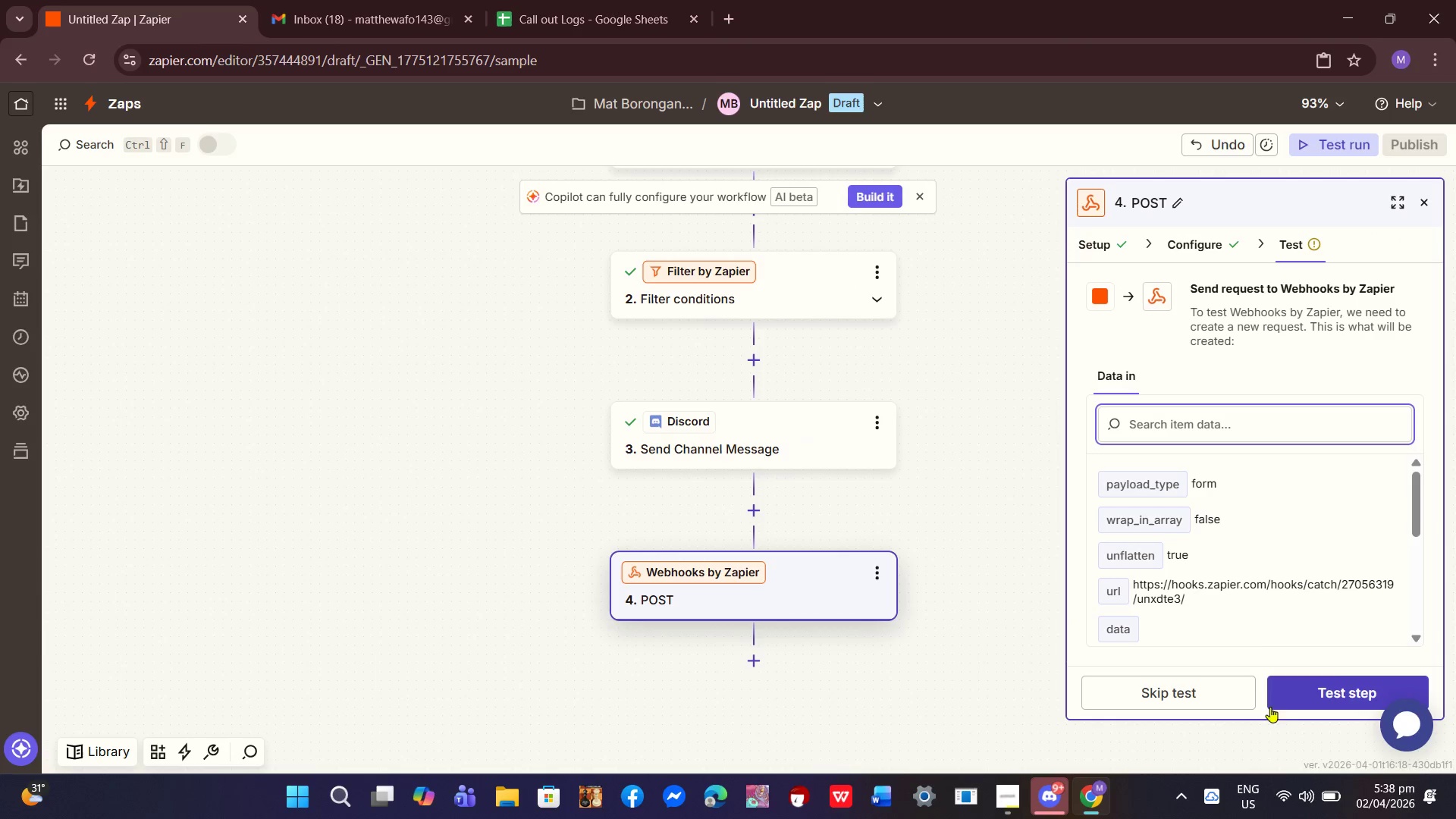 
left_click([1330, 686])
 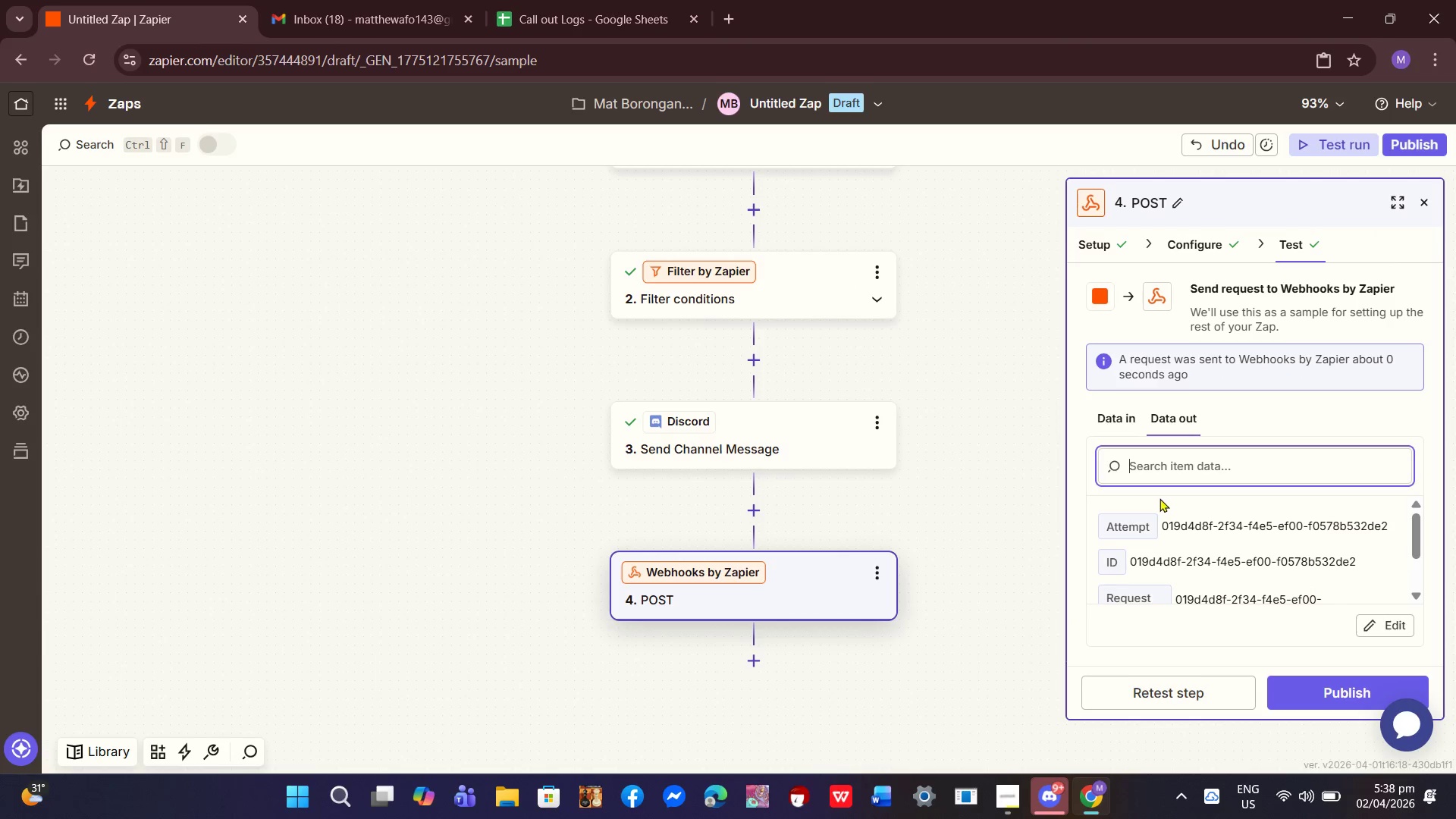 
wait(5.05)
 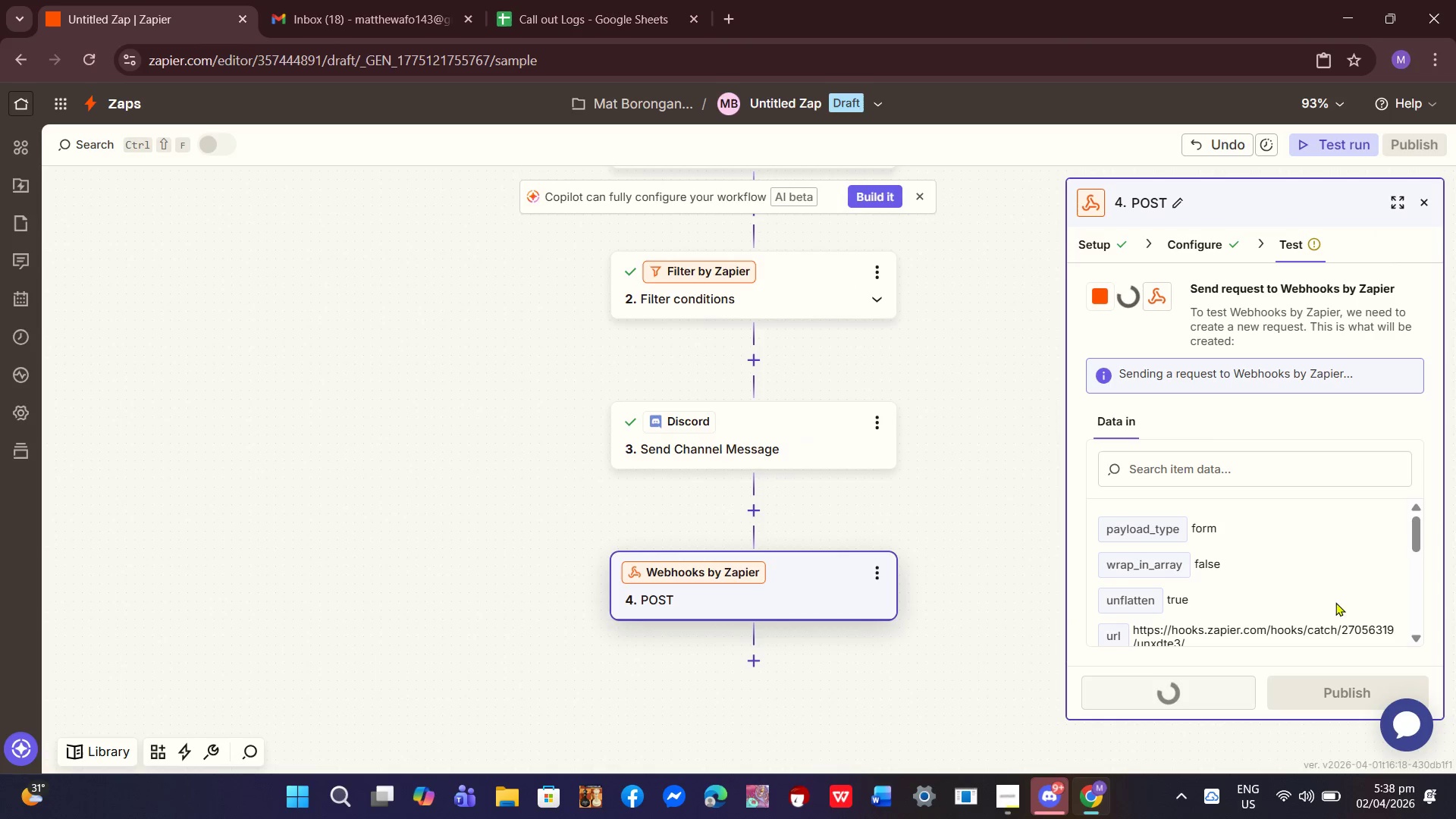 
scroll: coordinate [786, 600], scroll_direction: down, amount: 4.0
 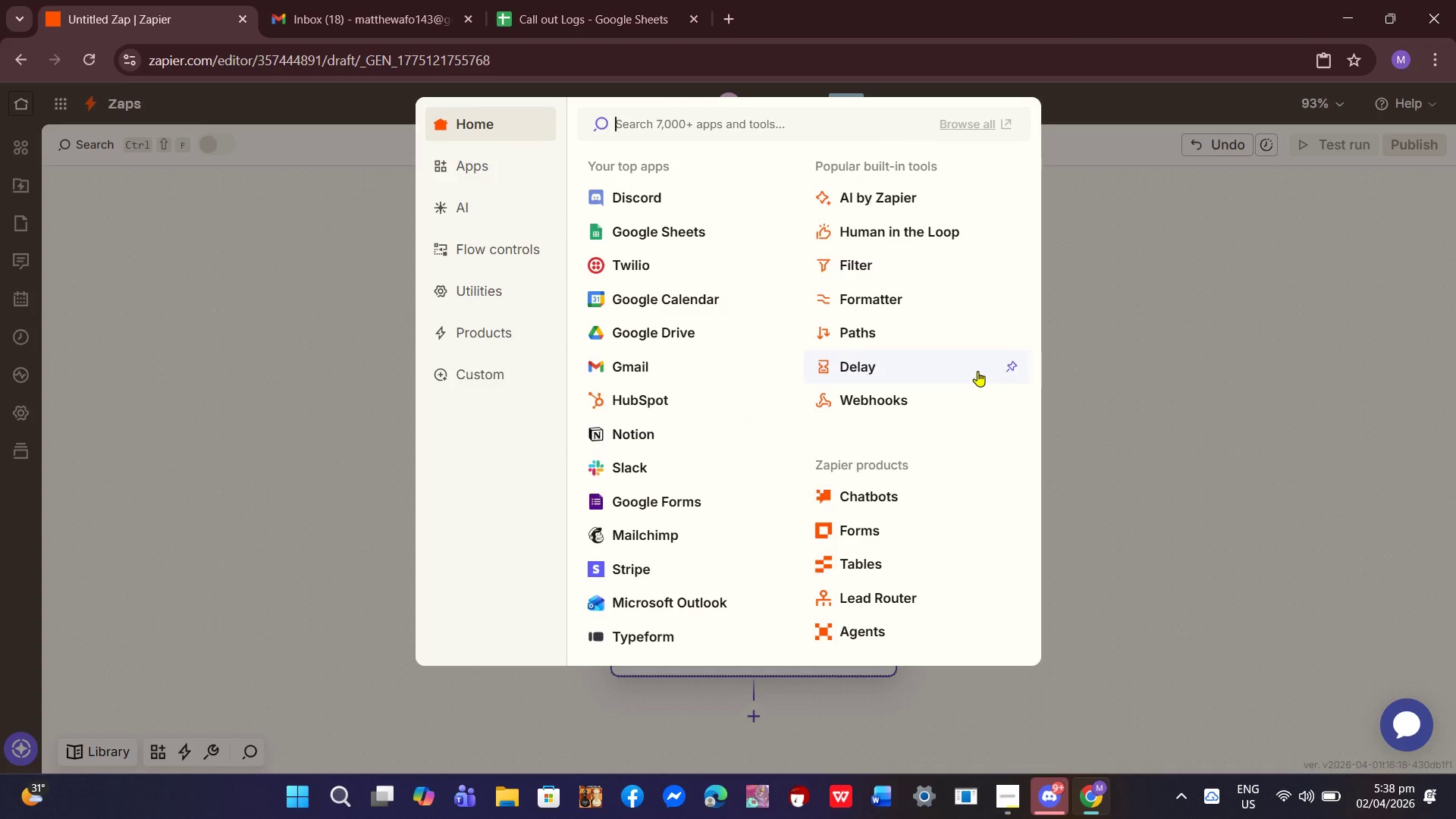 
wait(11.98)
 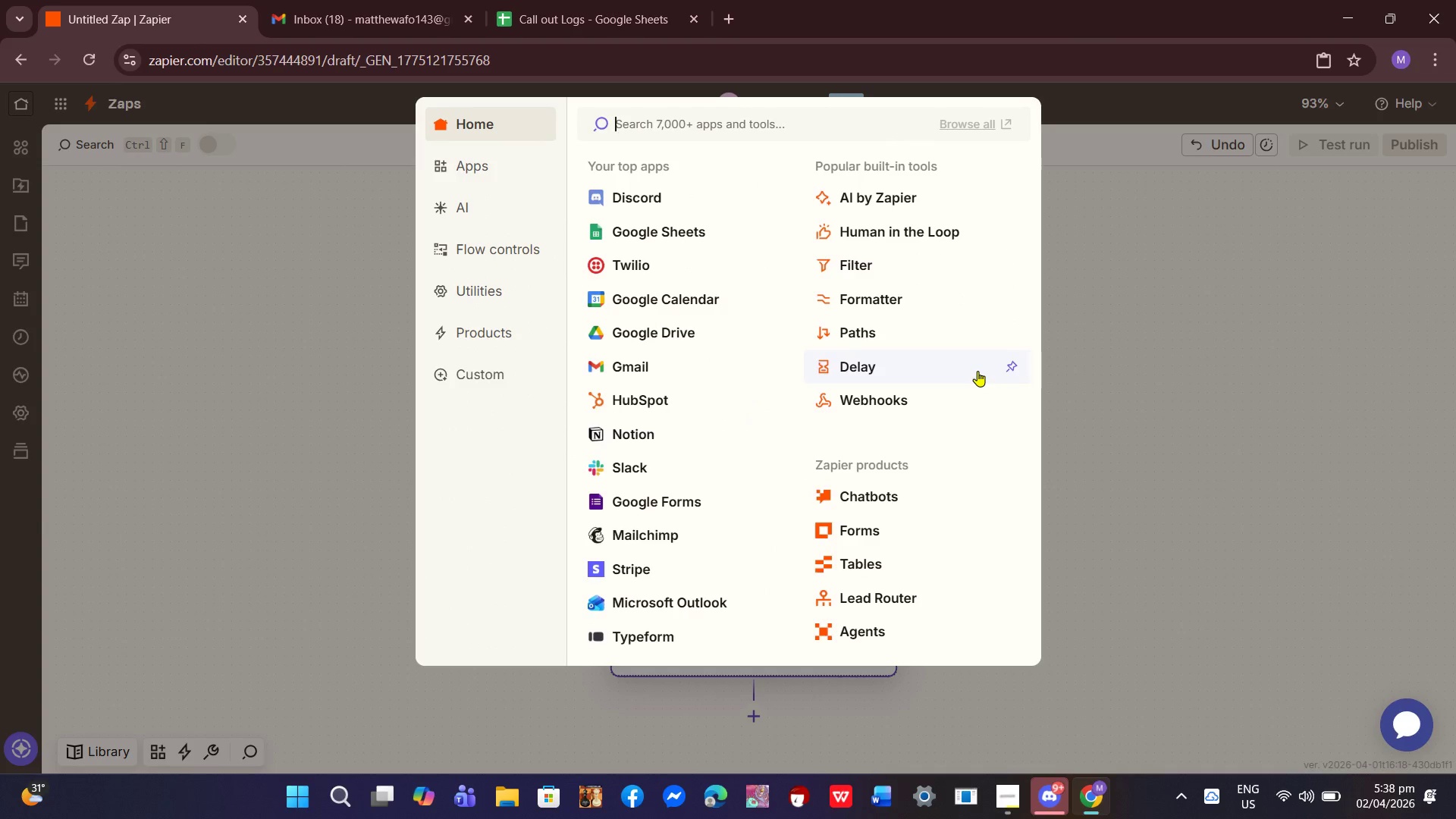 
left_click([701, 237])
 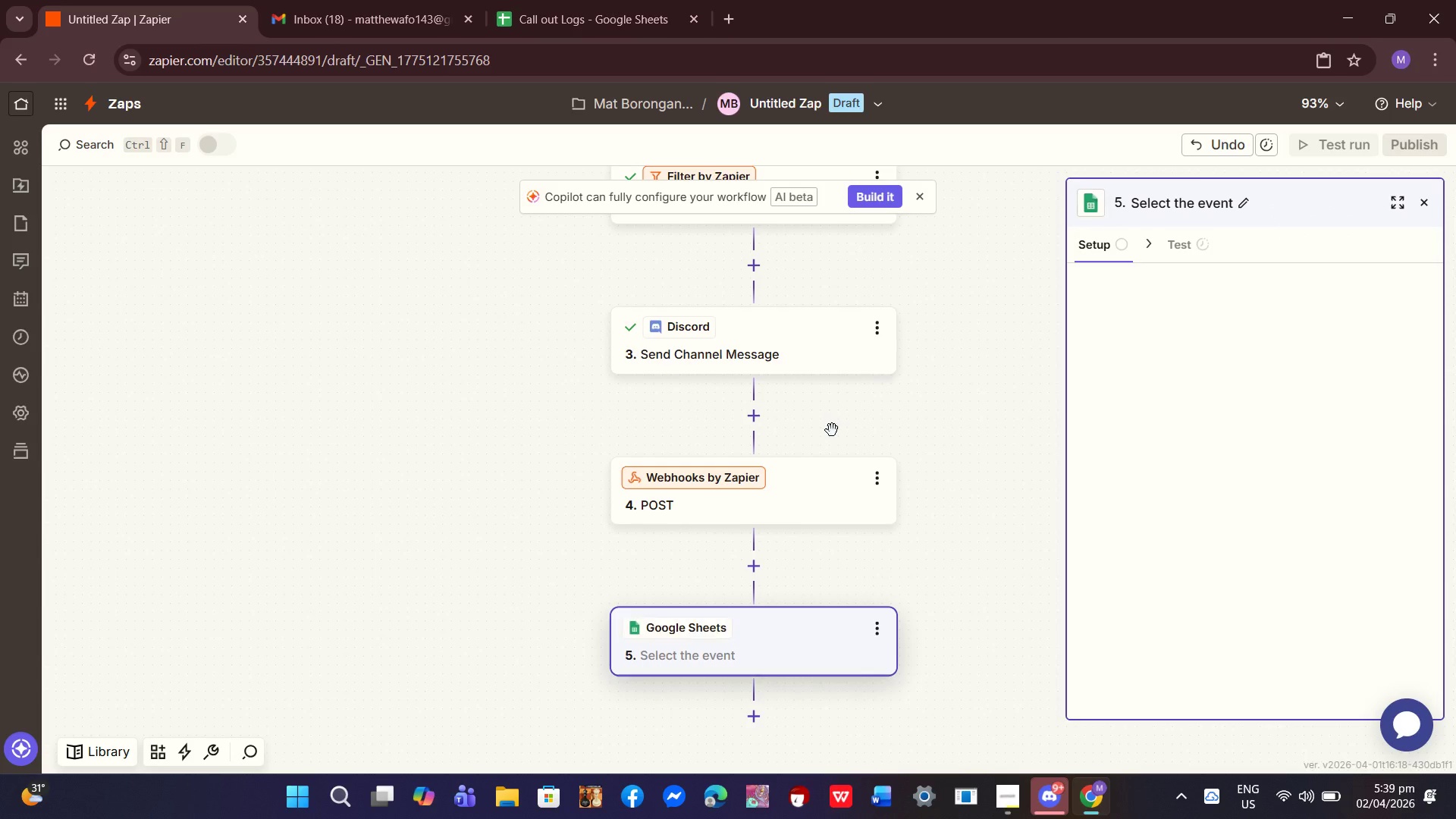 
scroll: coordinate [875, 629], scroll_direction: down, amount: 7.0
 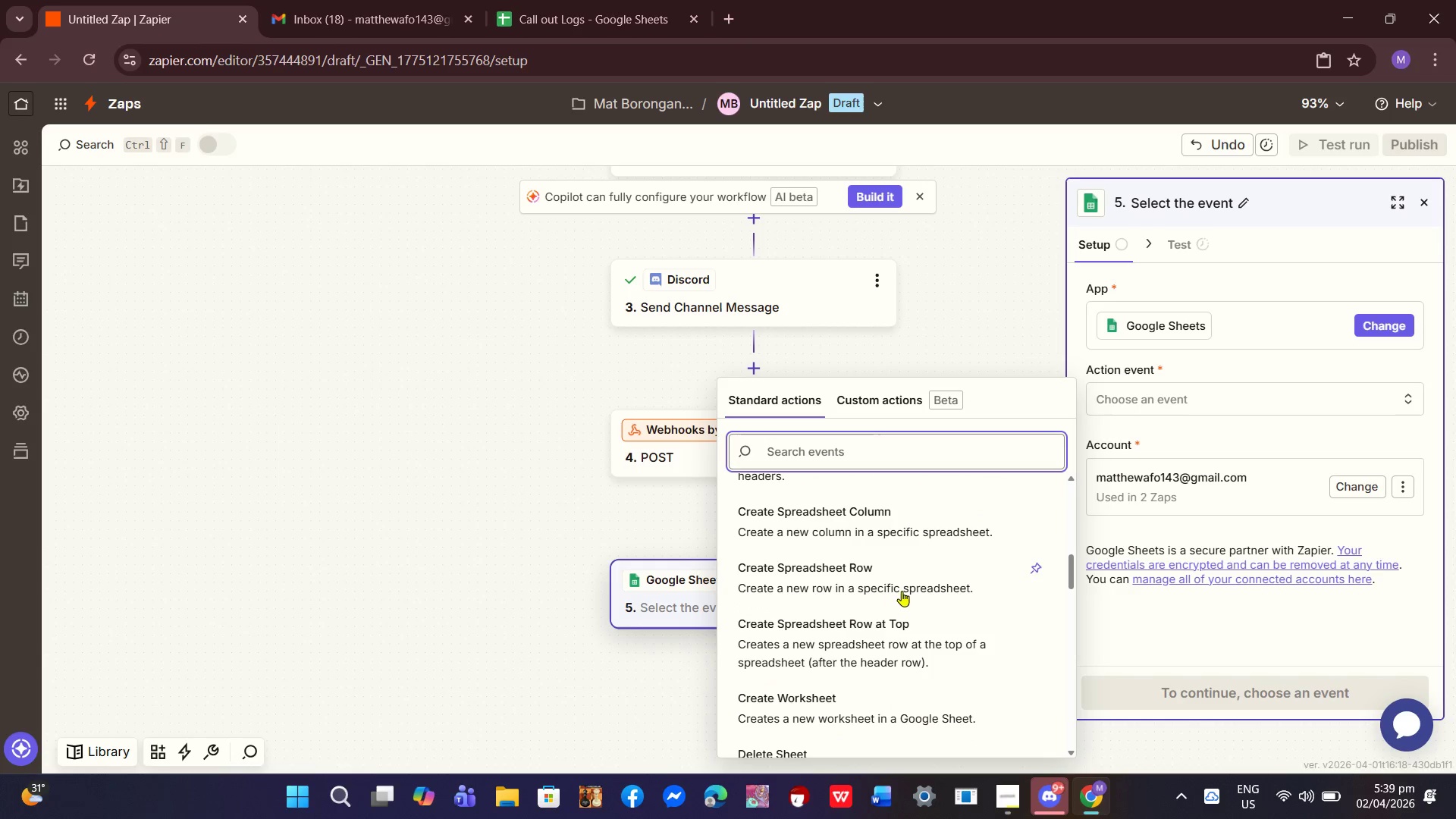 
left_click([905, 589])
 